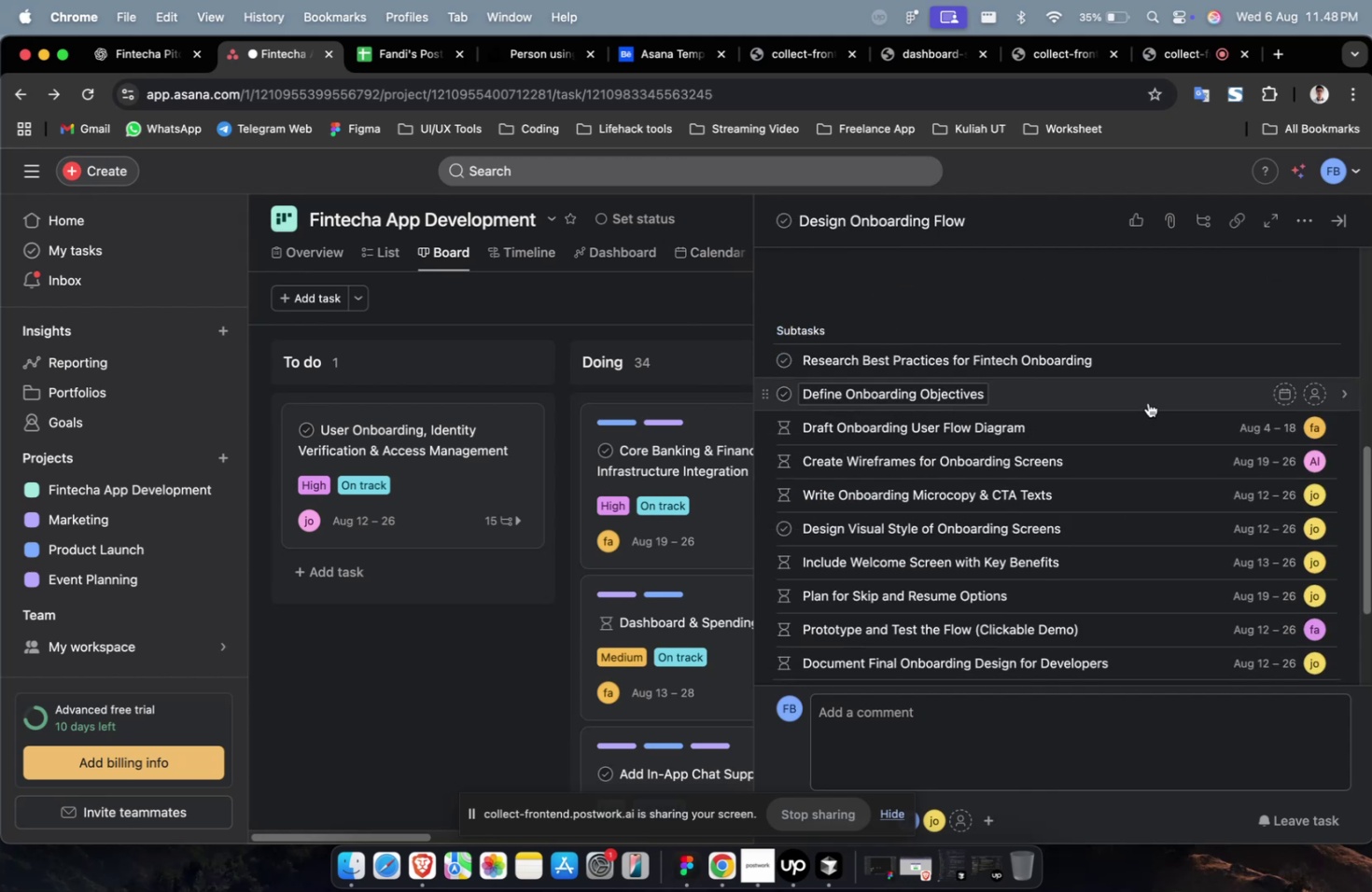 
left_click([1147, 401])
 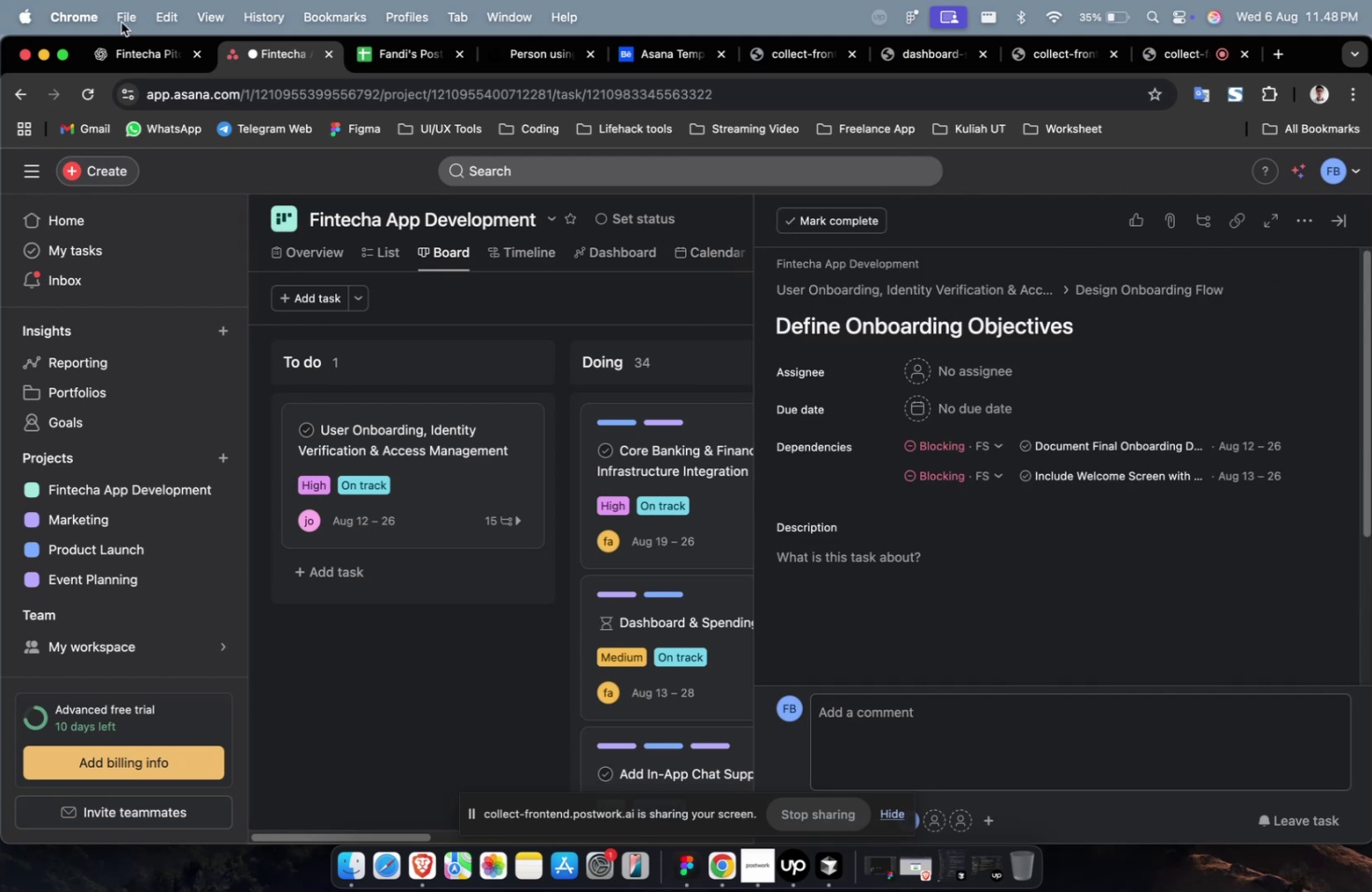 
left_click([155, 50])
 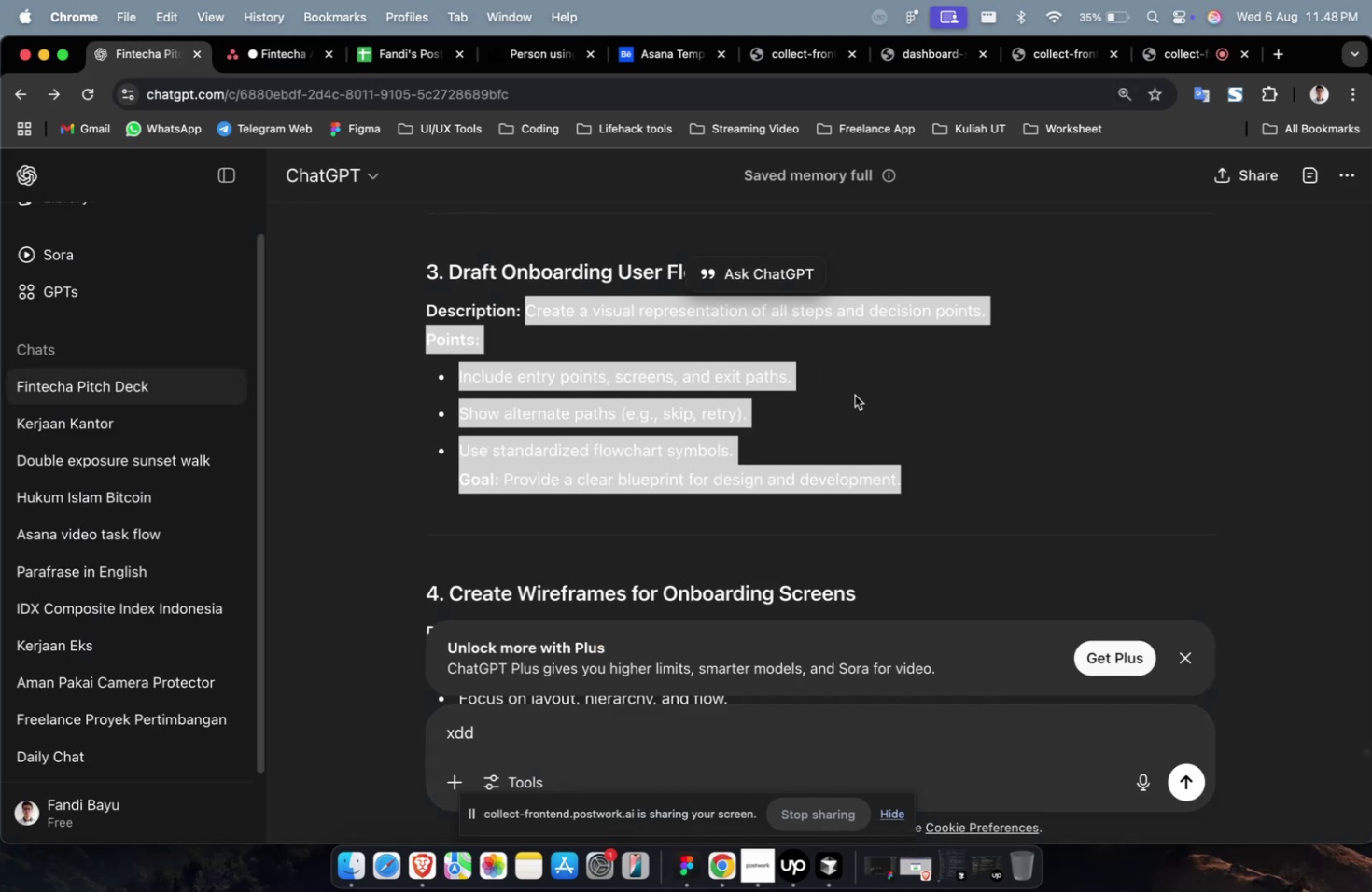 
scroll: coordinate [943, 389], scroll_direction: up, amount: 12.0
 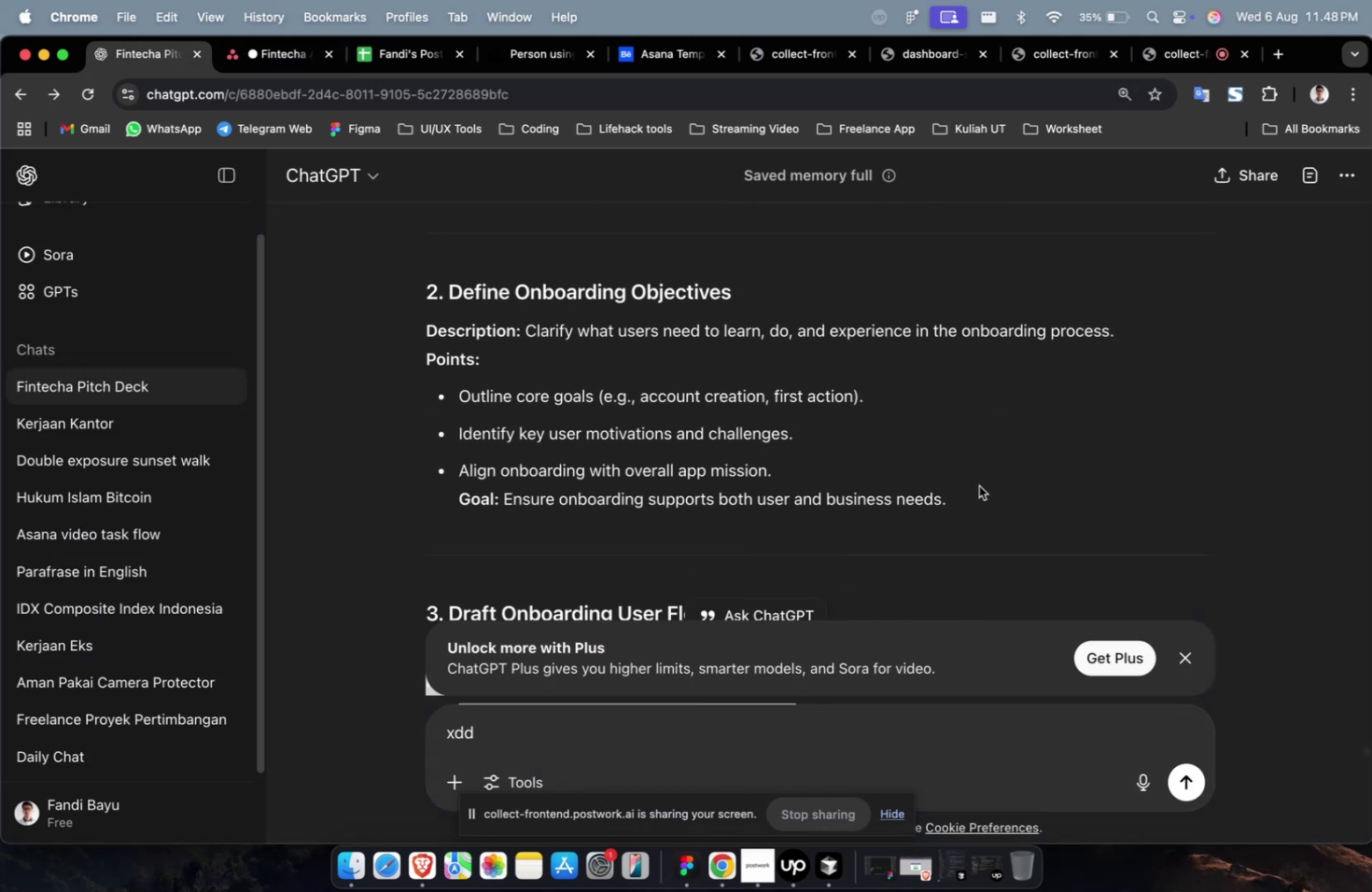 
left_click_drag(start_coordinate=[955, 500], to_coordinate=[528, 335])
 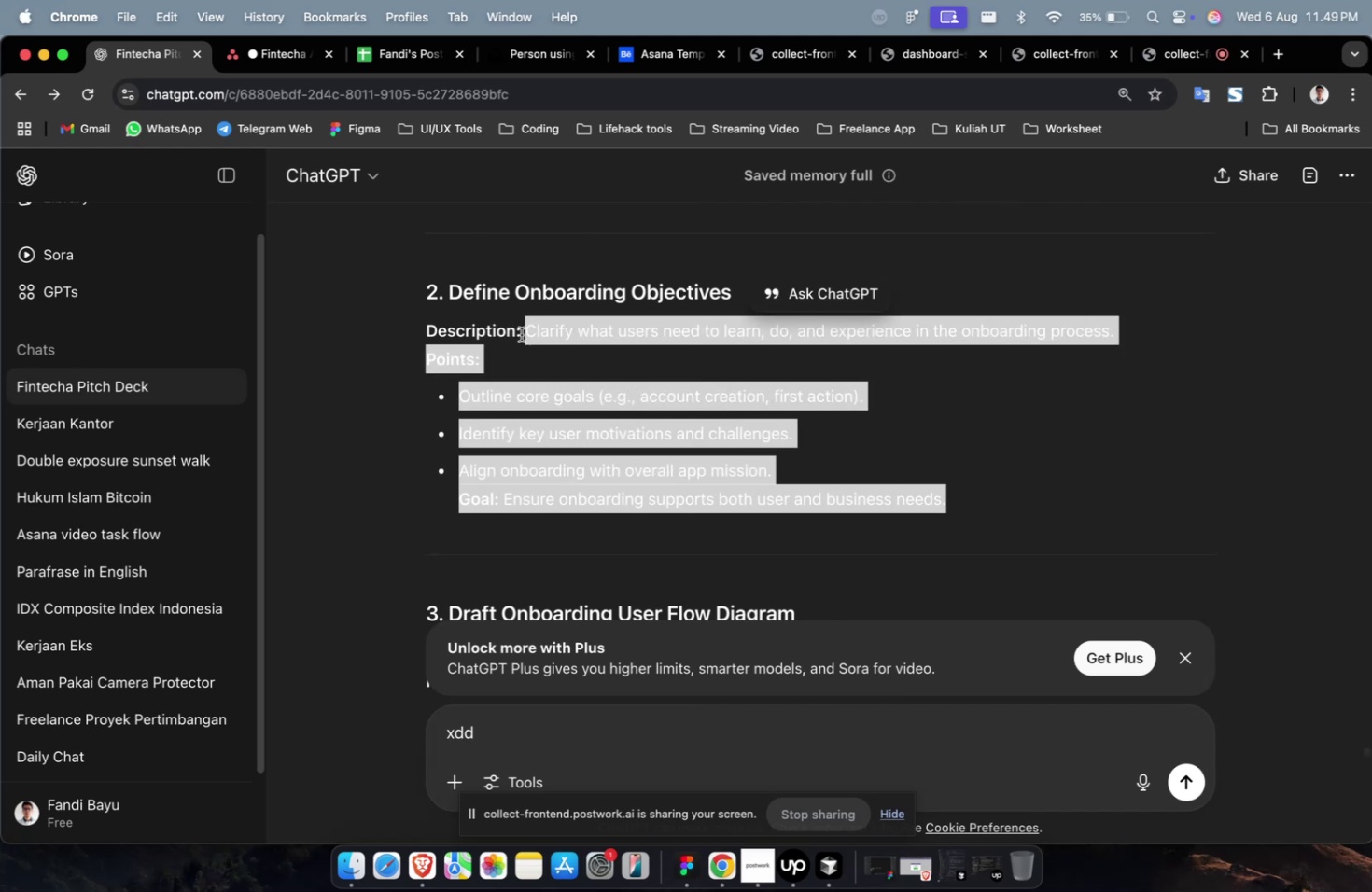 
key(Meta+C)
 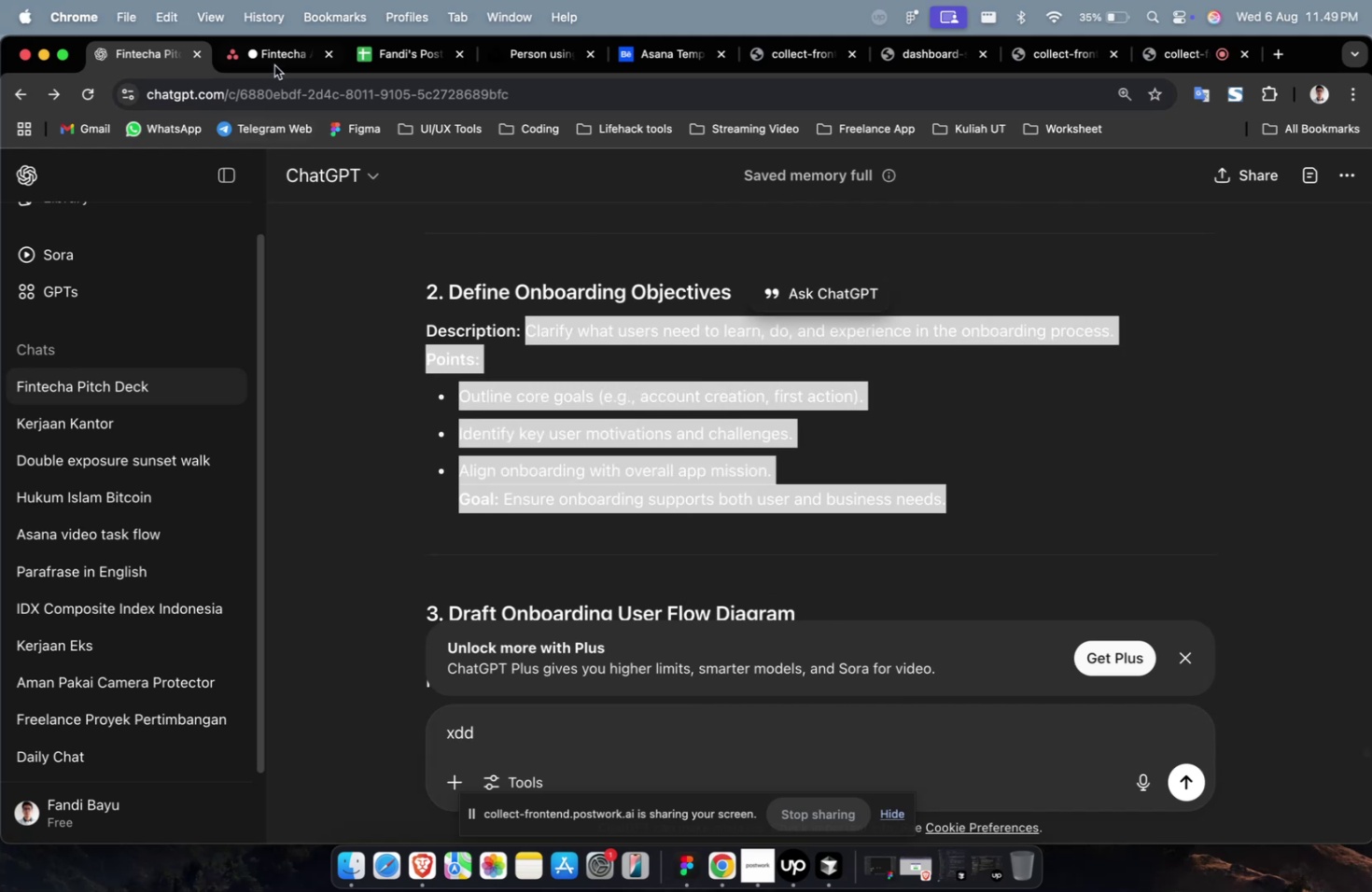 
left_click([276, 57])
 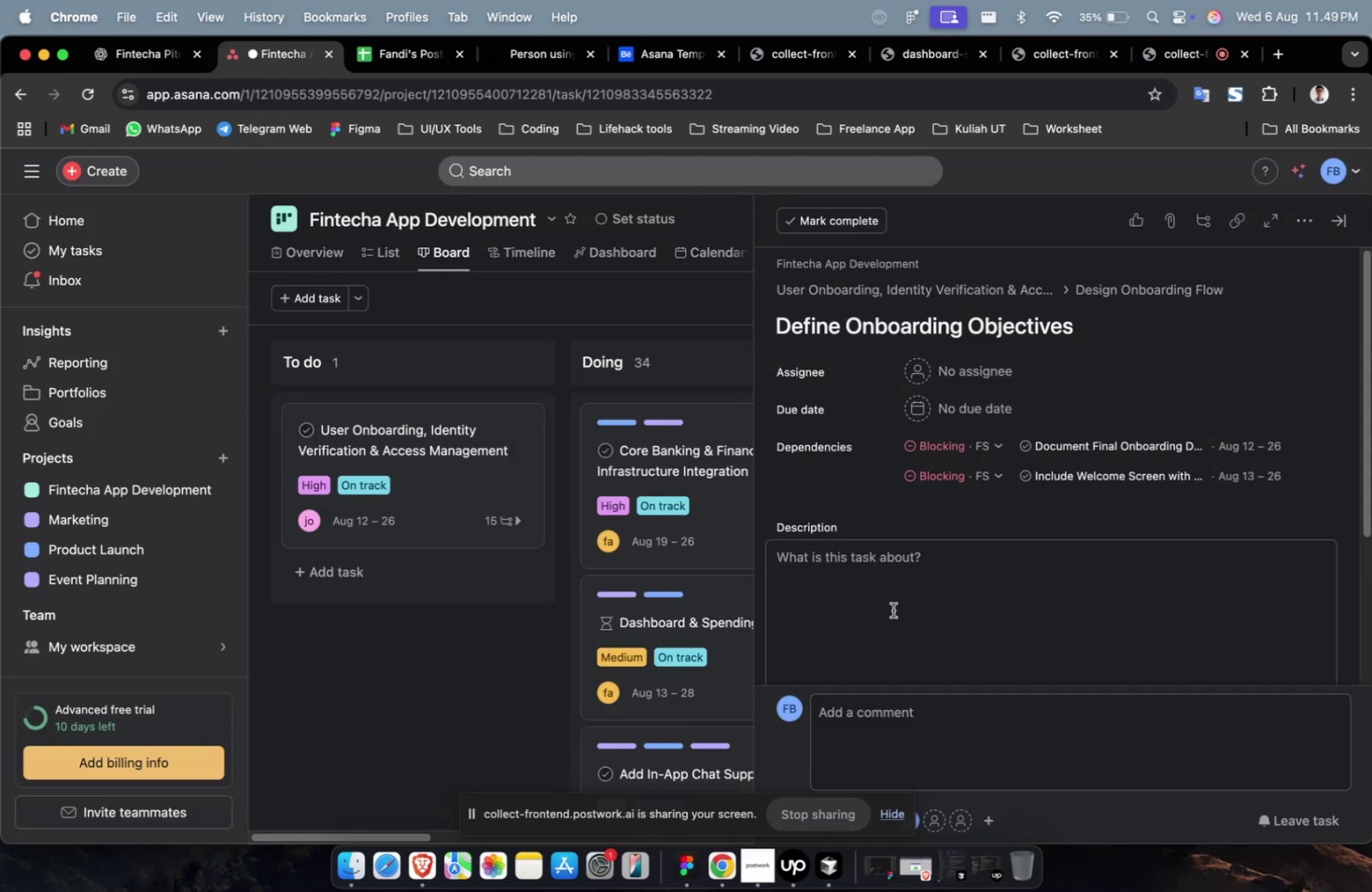 
double_click([903, 610])
 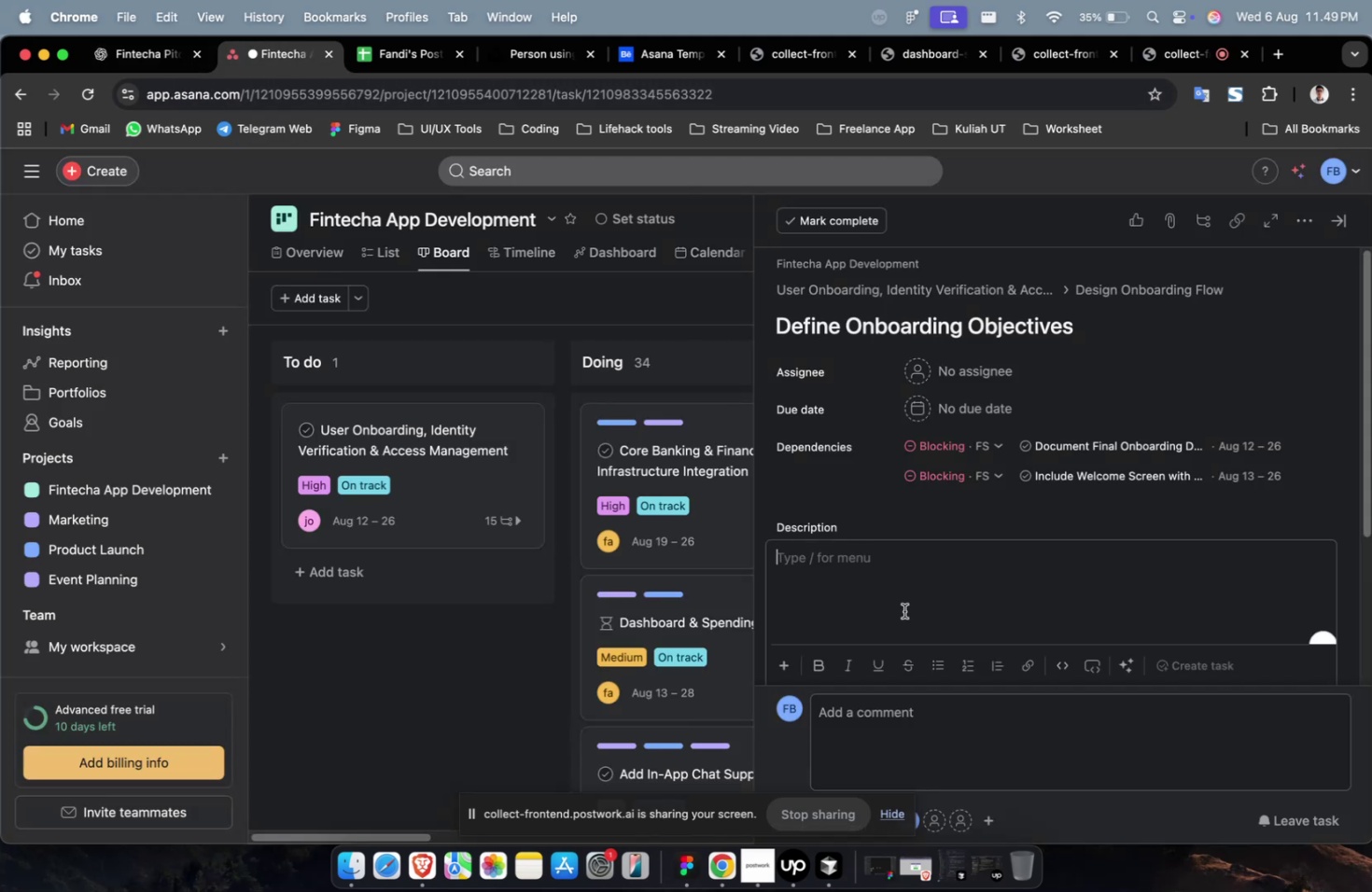 
key(Meta+V)
 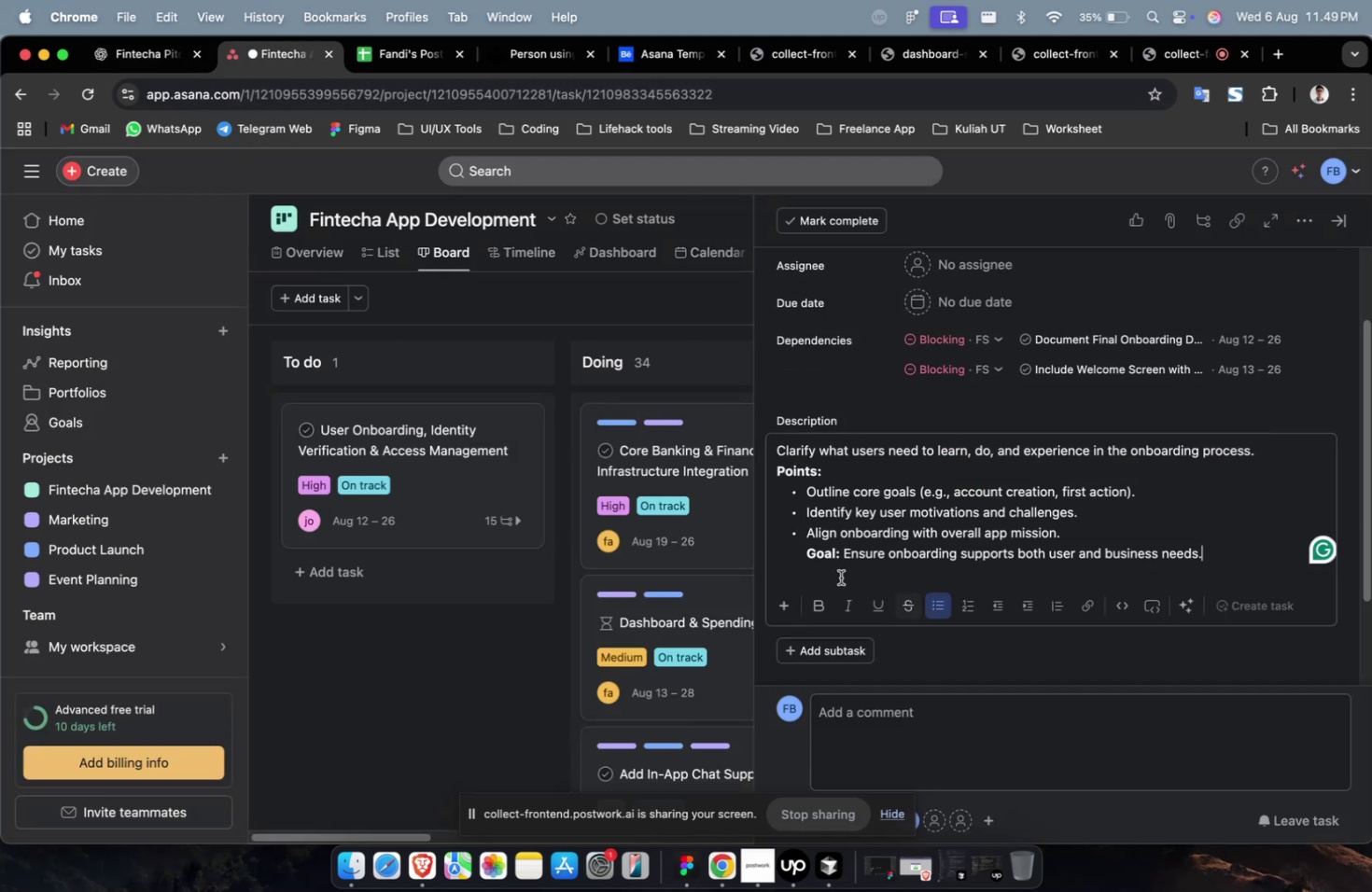 
scroll: coordinate [857, 553], scroll_direction: up, amount: 9.0
 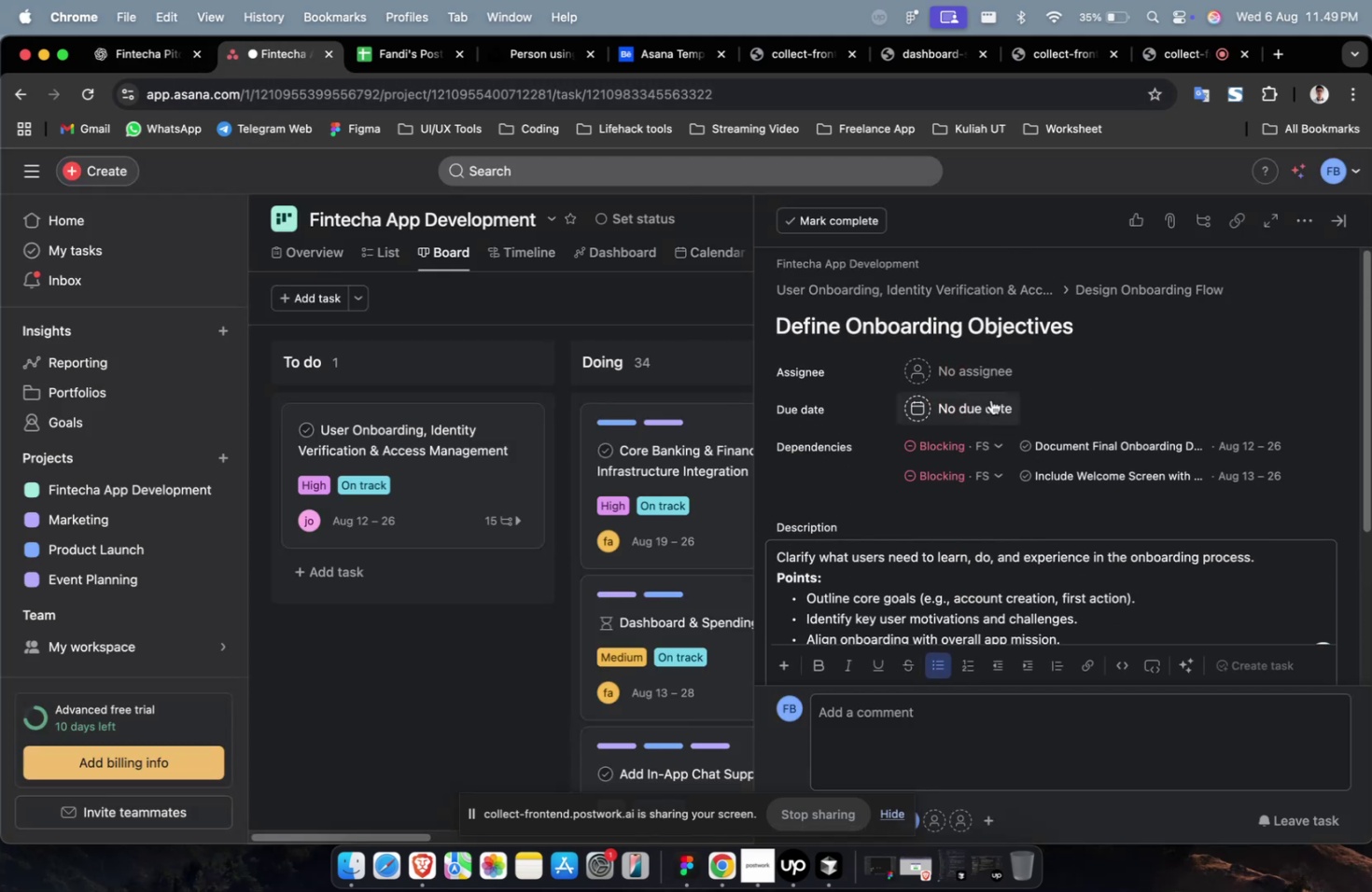 
left_click([987, 374])
 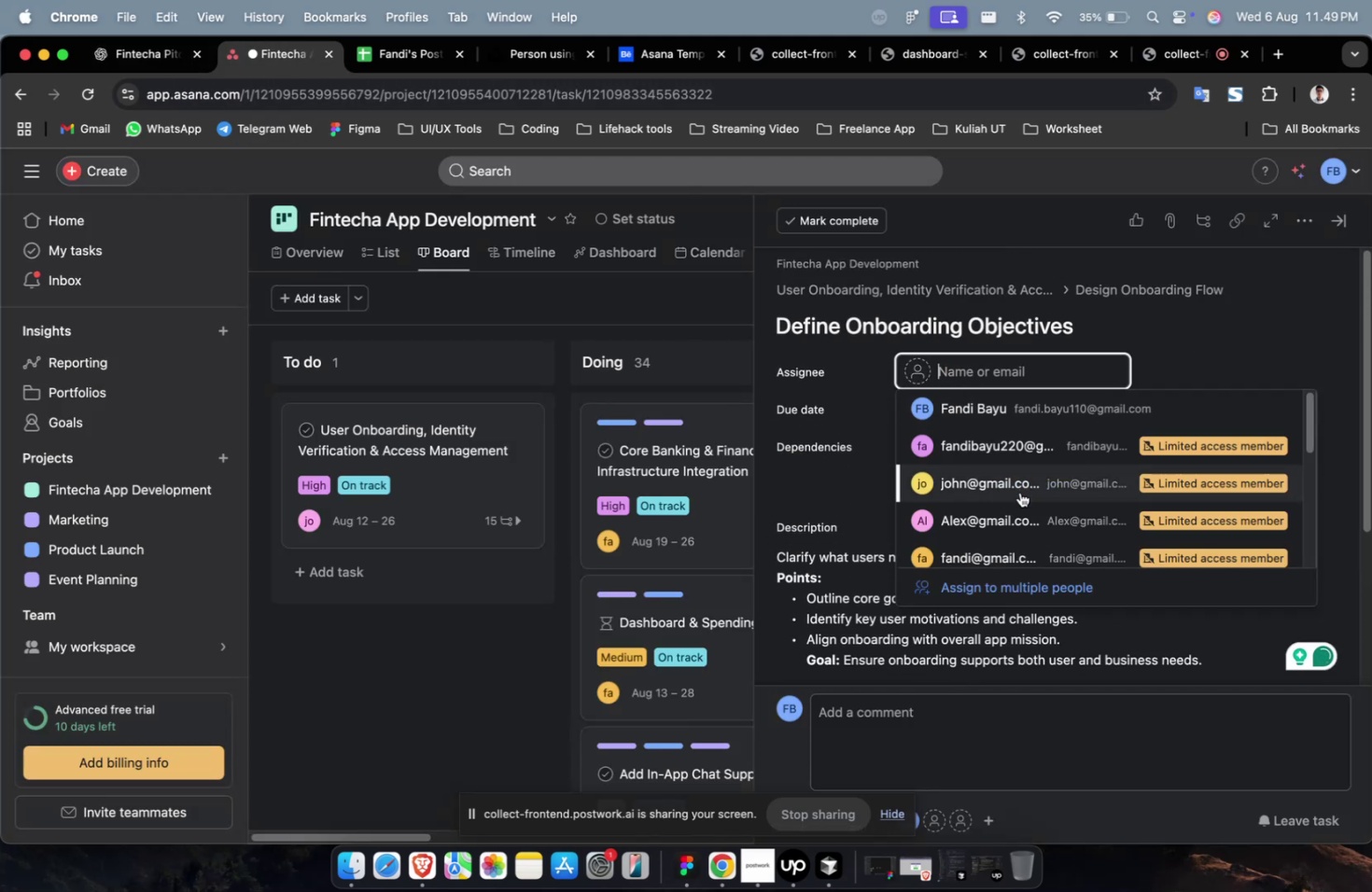 
double_click([1015, 496])
 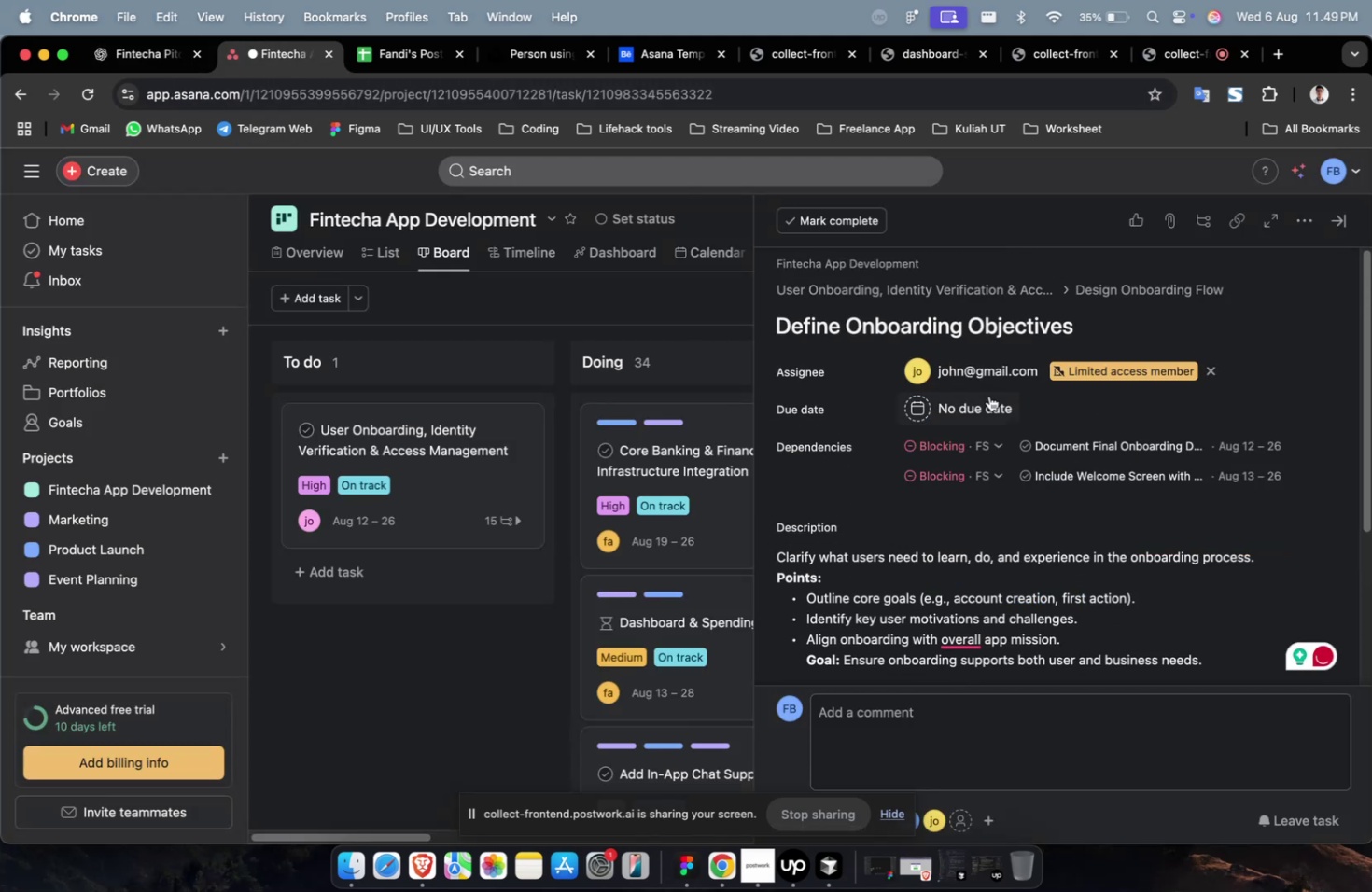 
triple_click([987, 393])
 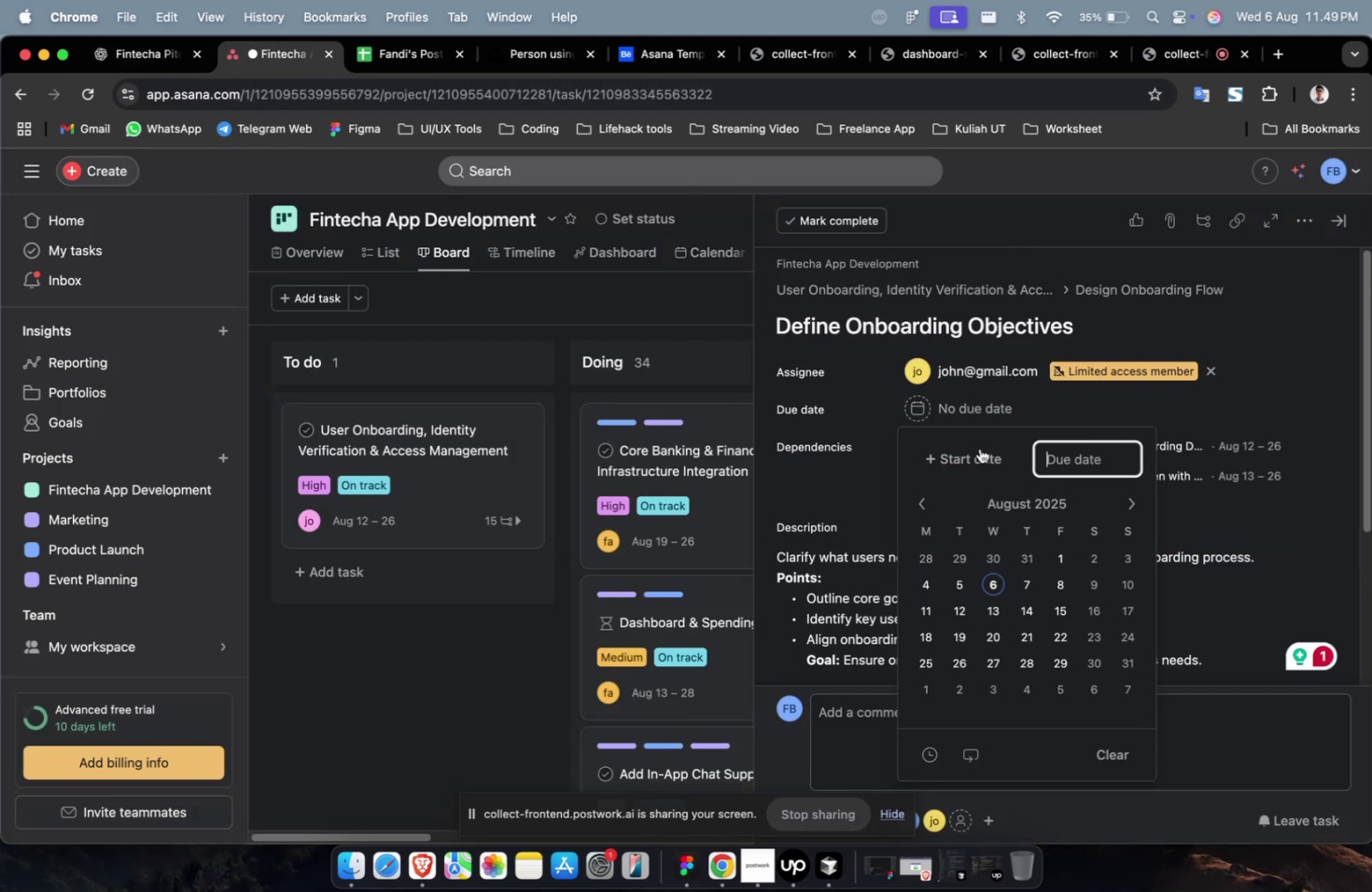 
triple_click([977, 454])
 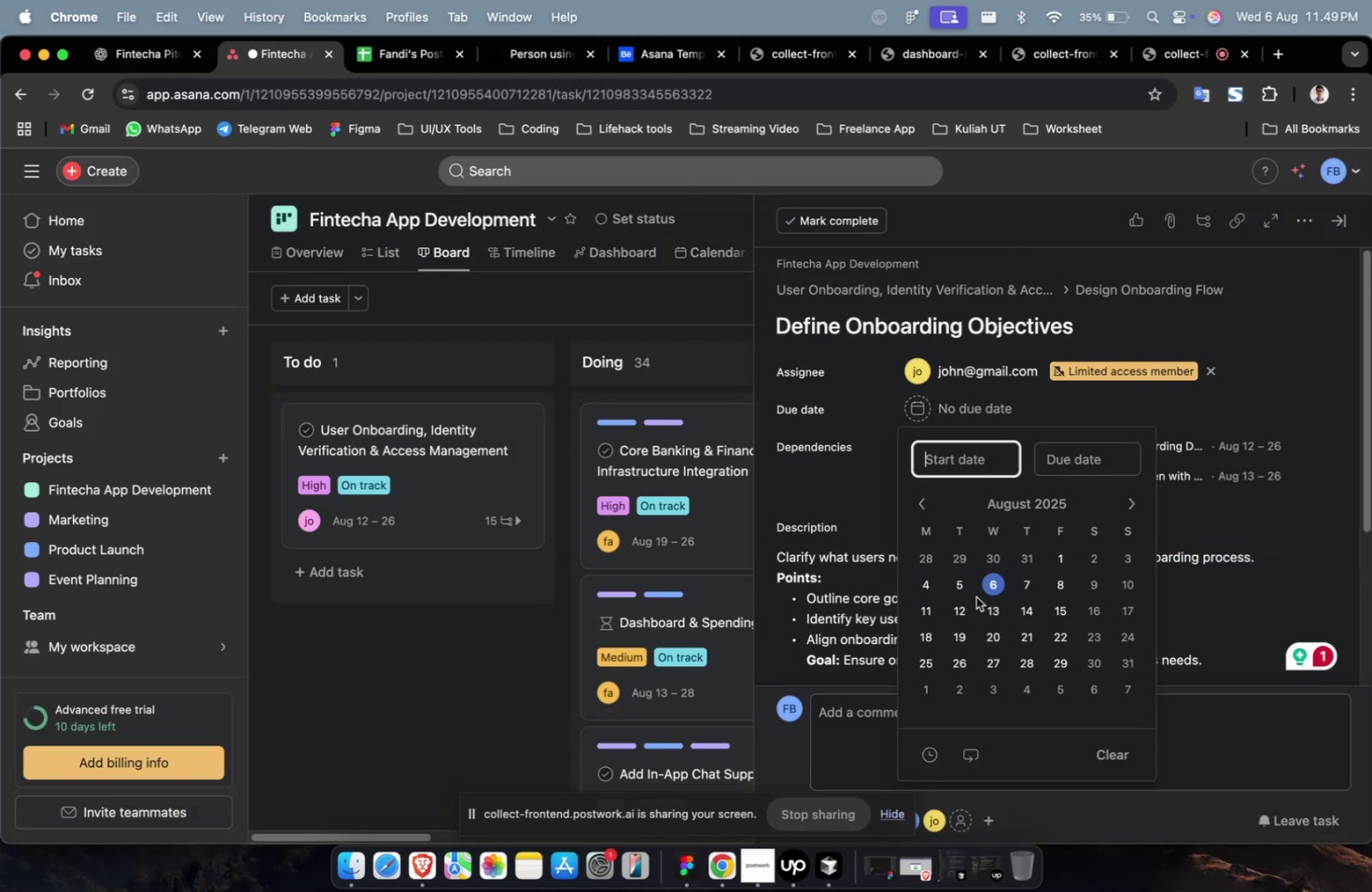 
triple_click([959, 610])
 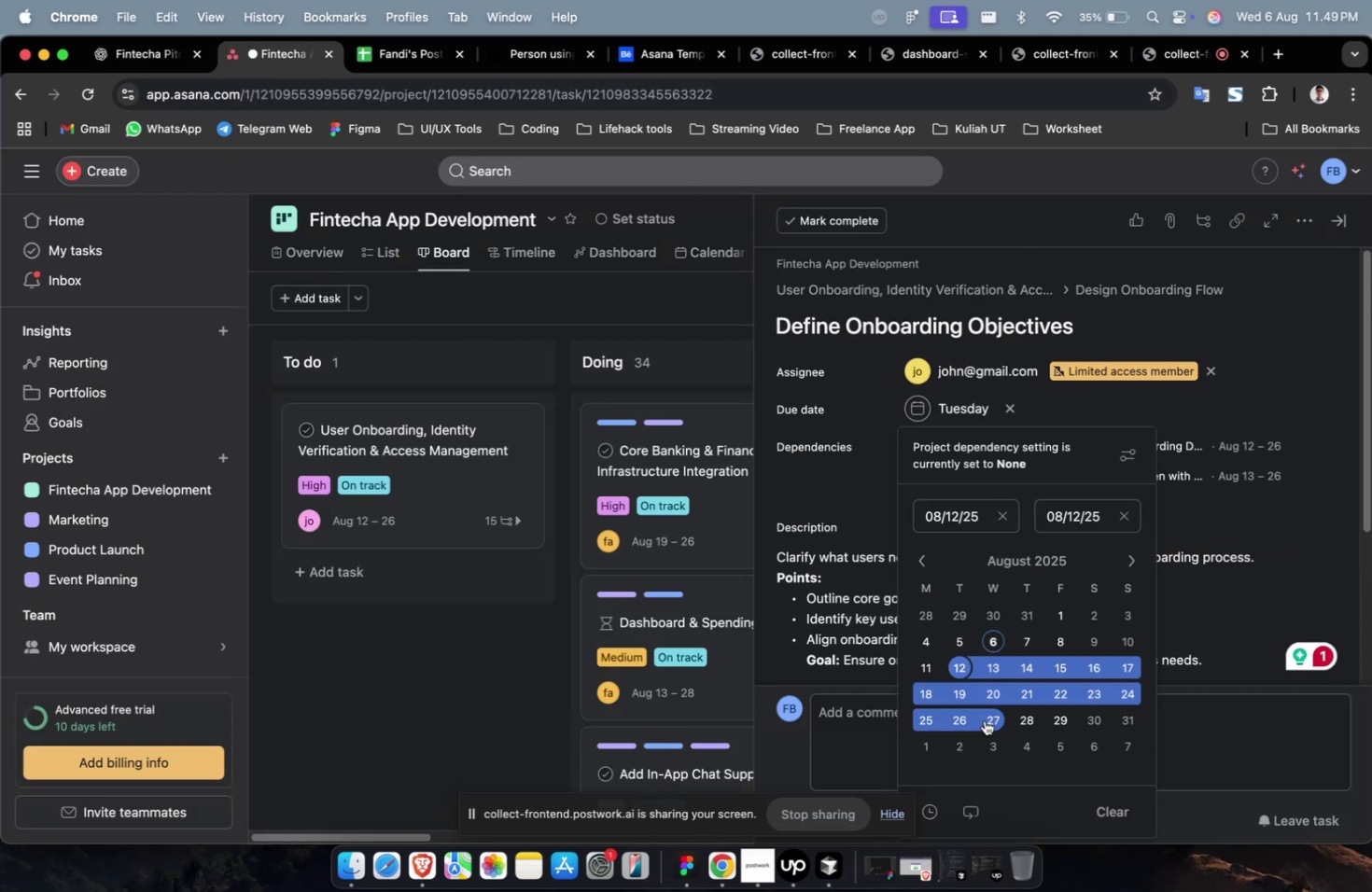 
left_click([1007, 725])
 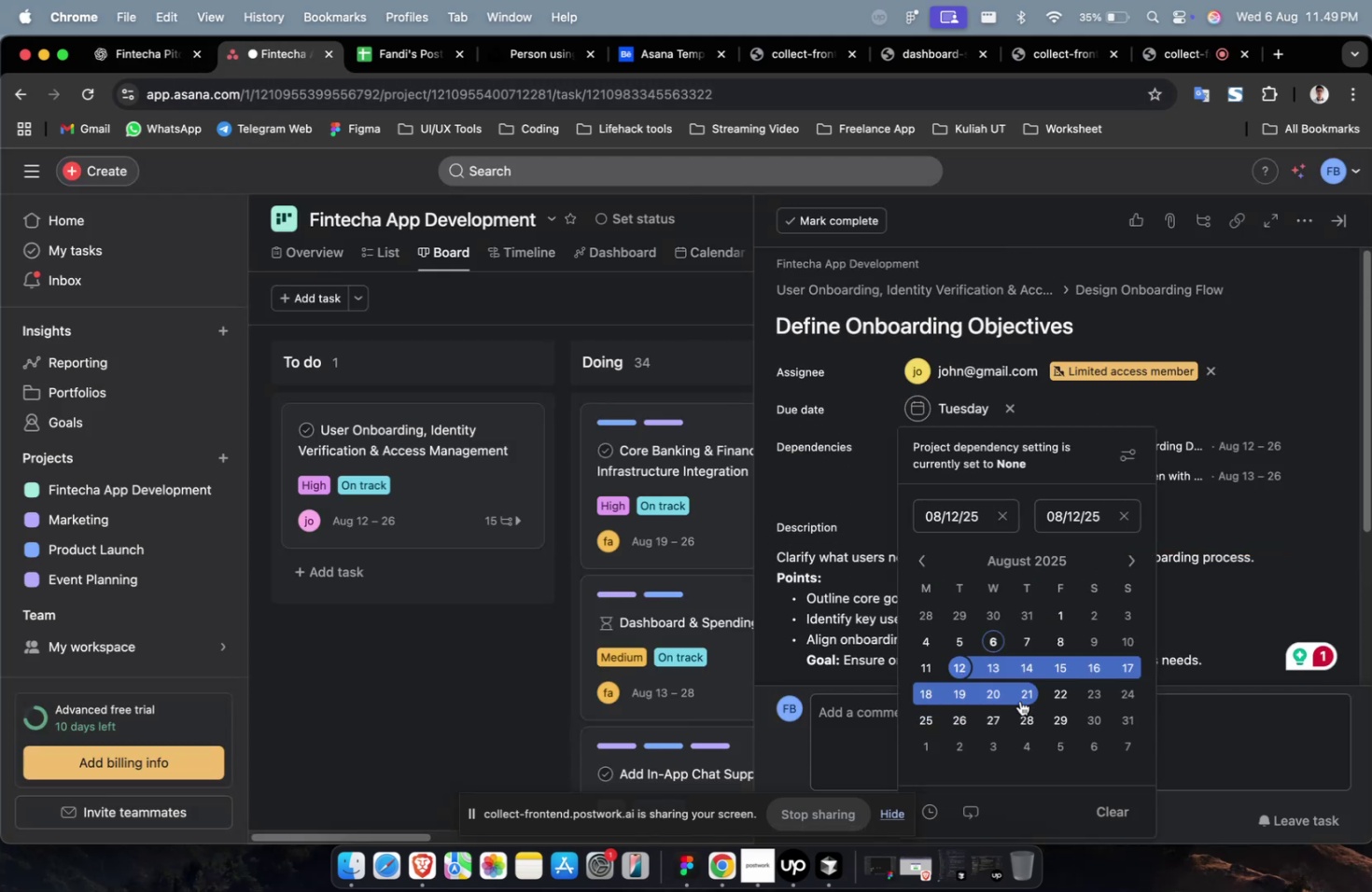 
left_click([1018, 701])
 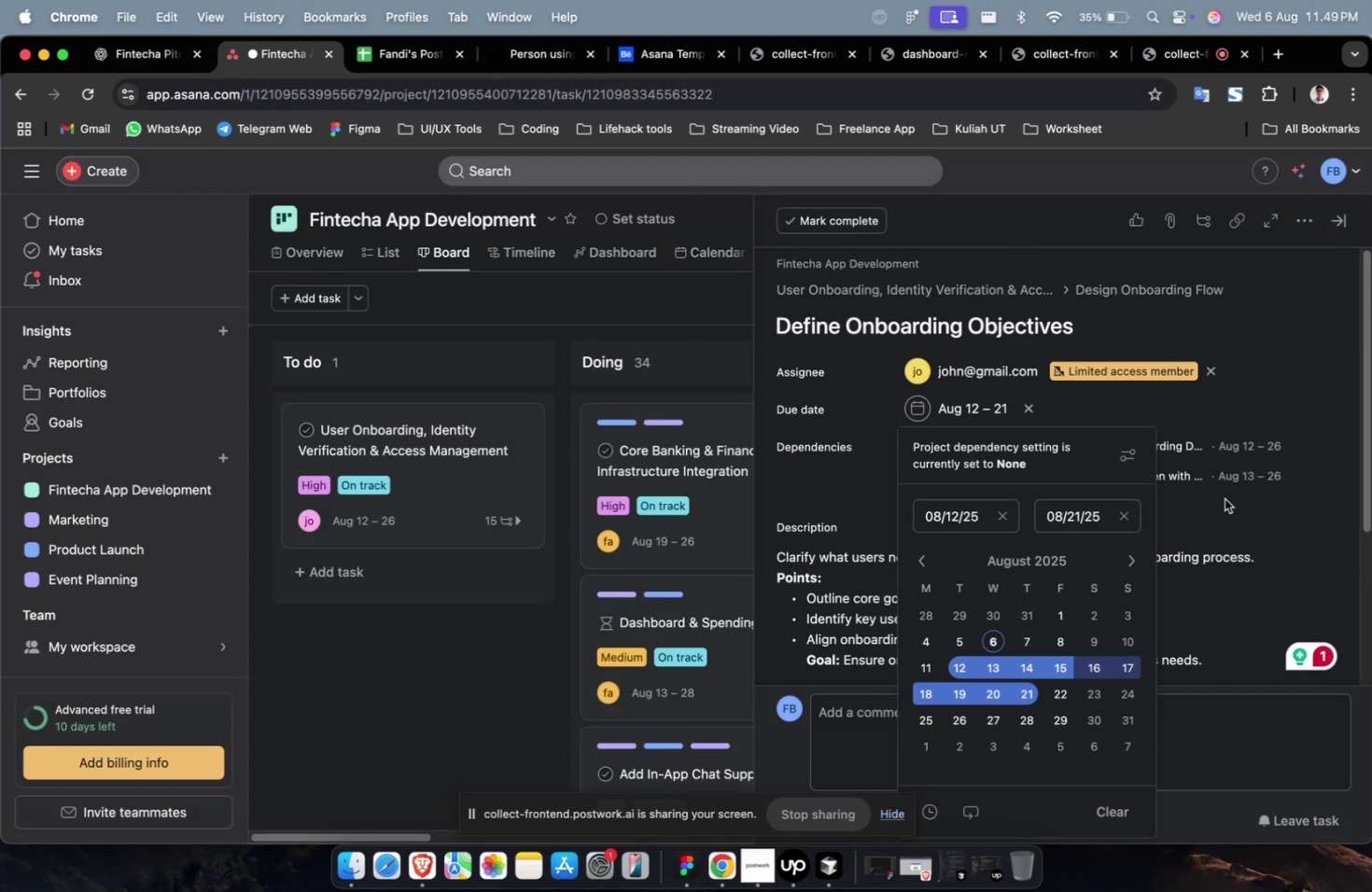 
double_click([1224, 498])
 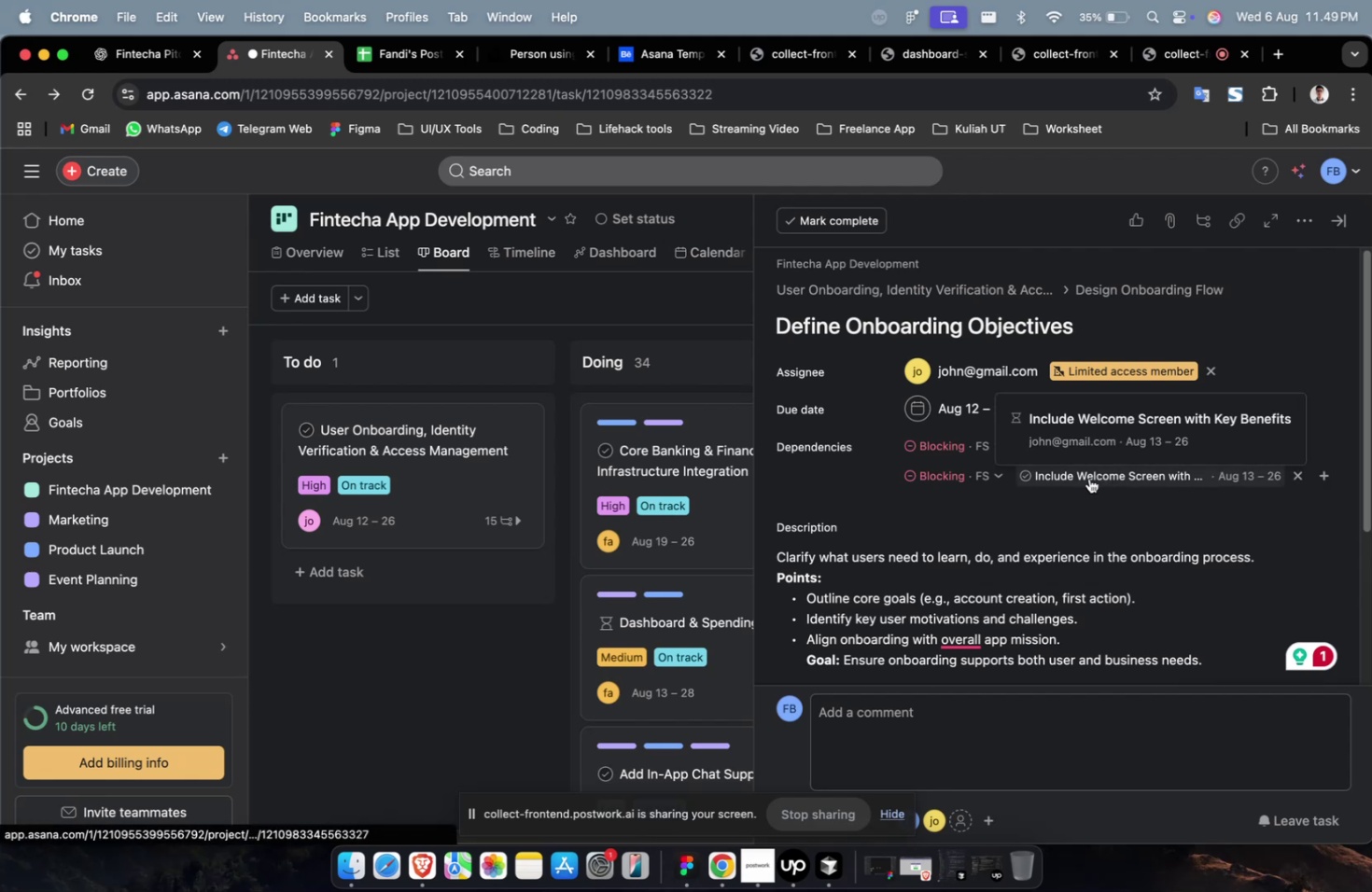 
scroll: coordinate [1120, 481], scroll_direction: down, amount: 16.0
 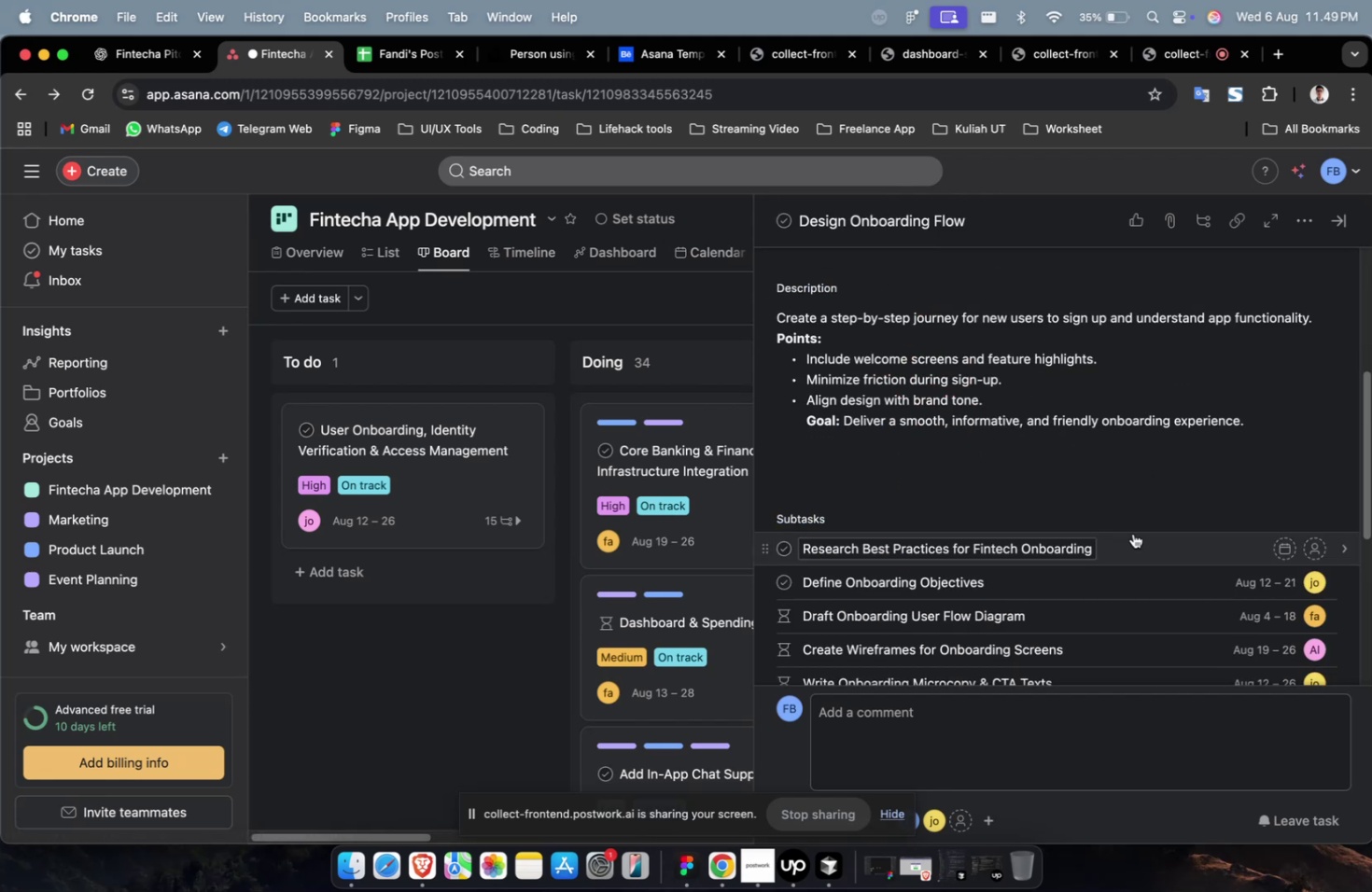 
left_click([1141, 548])
 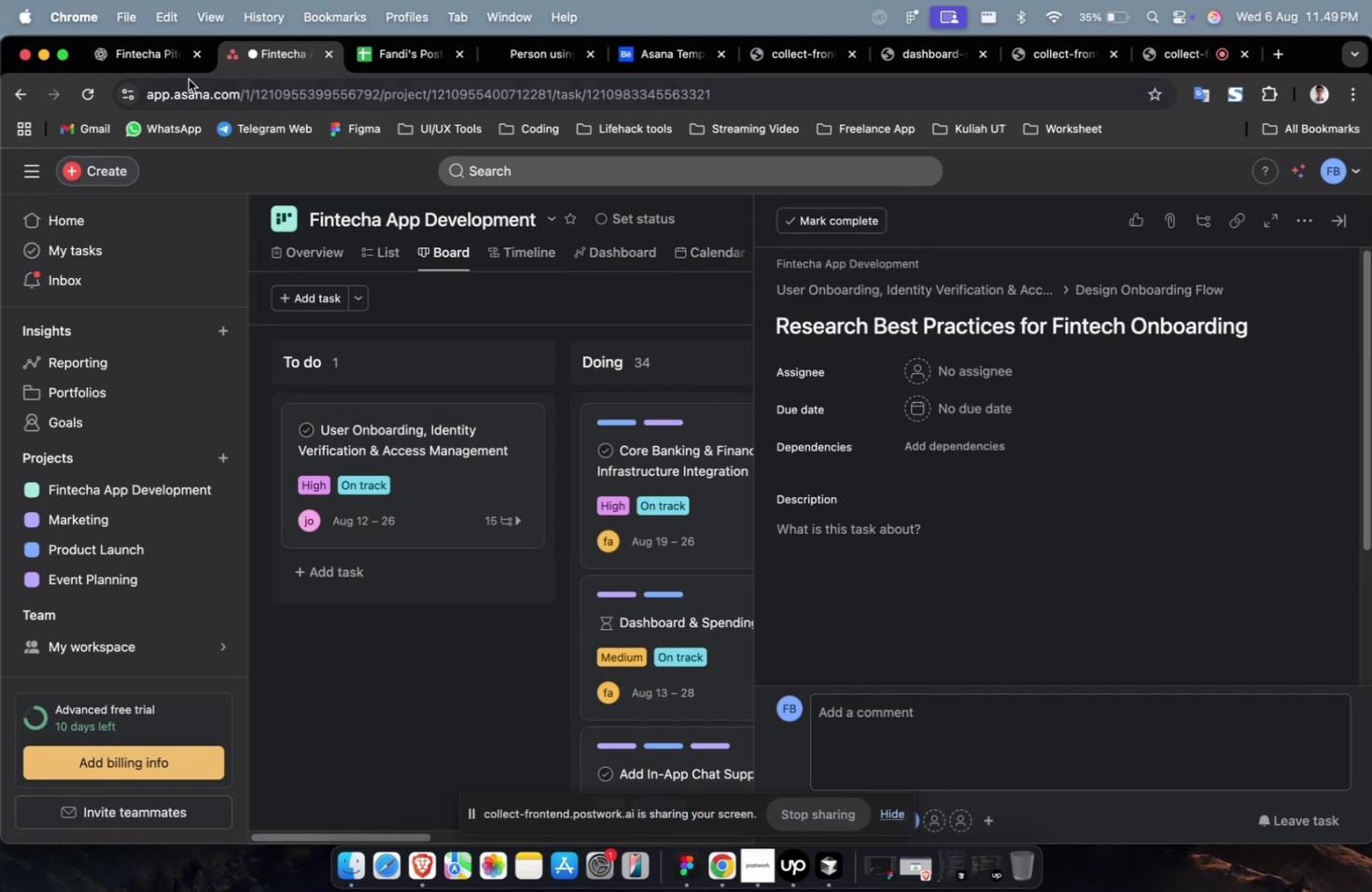 
left_click([132, 58])
 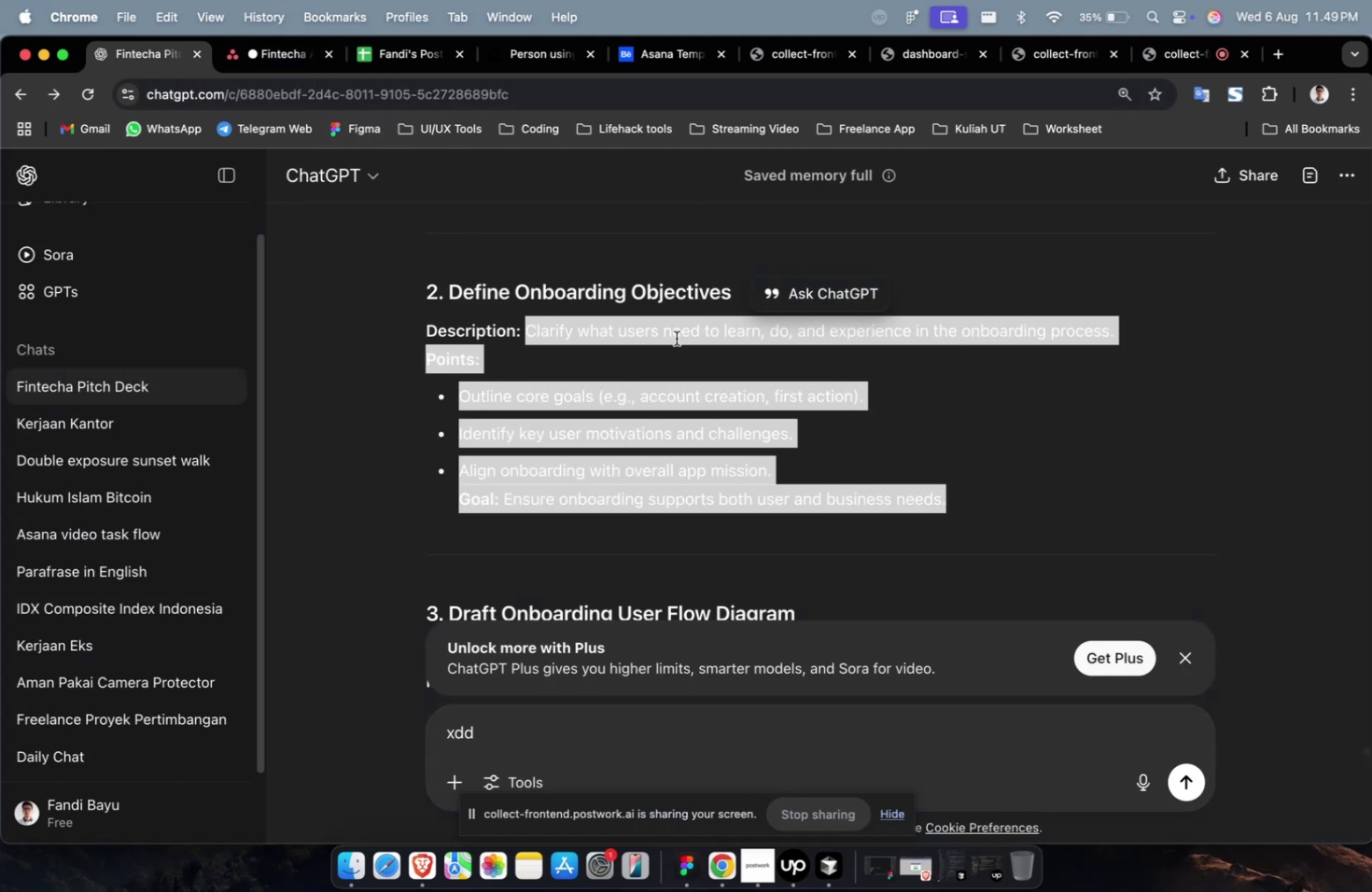 
scroll: coordinate [715, 350], scroll_direction: up, amount: 7.0
 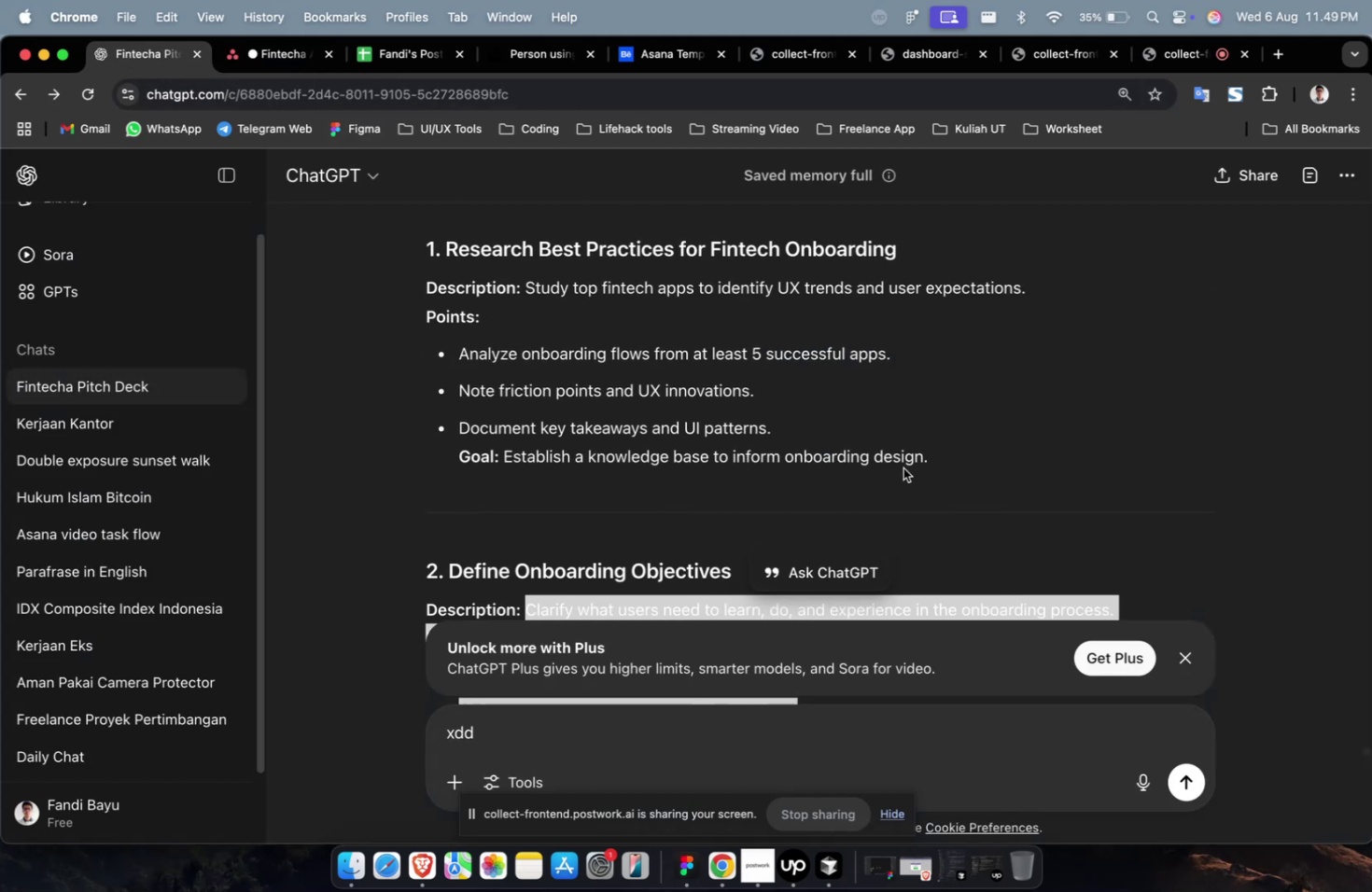 
left_click_drag(start_coordinate=[938, 457], to_coordinate=[525, 296])
 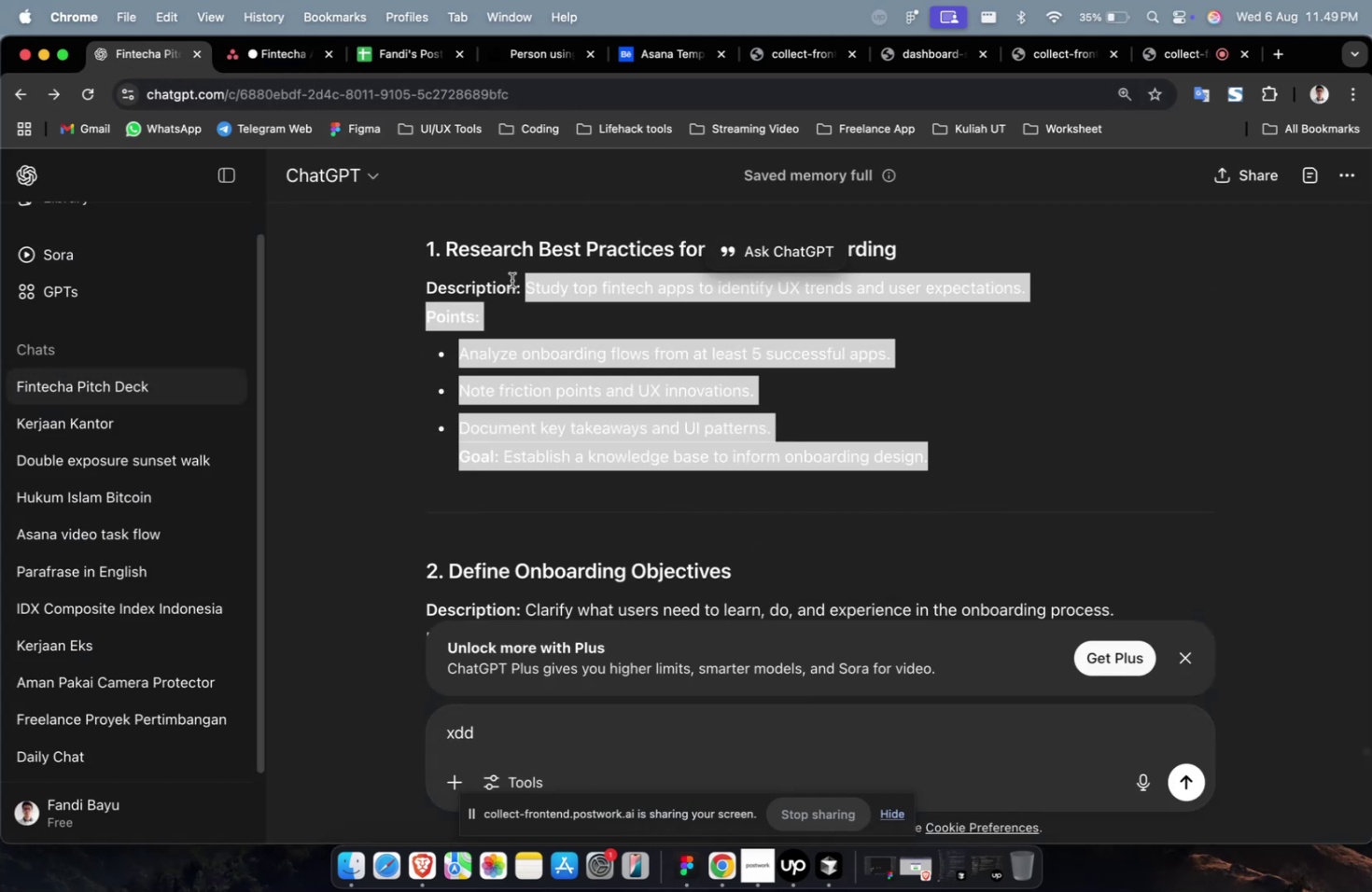 
key(Meta+C)
 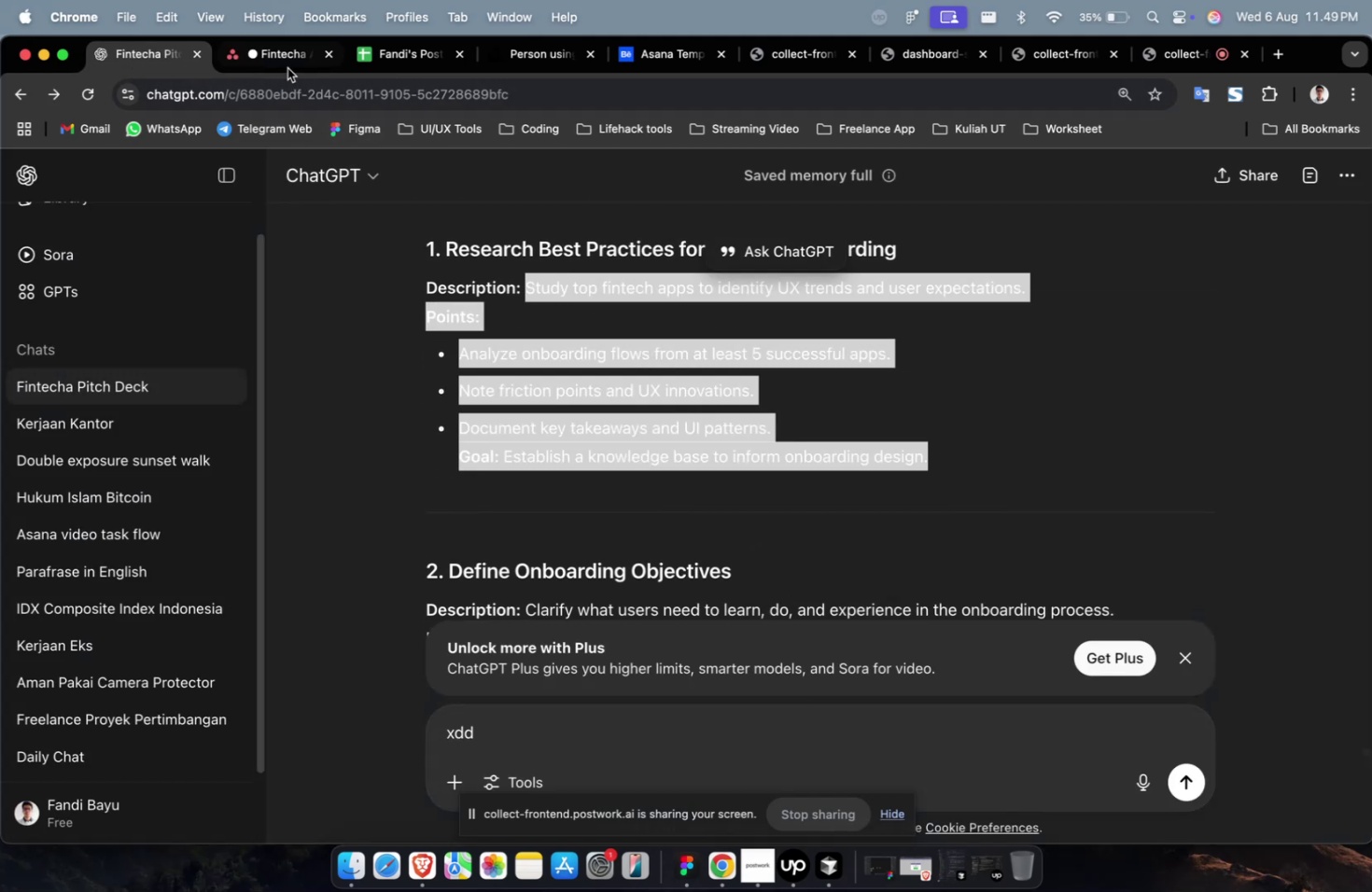 
left_click([287, 66])
 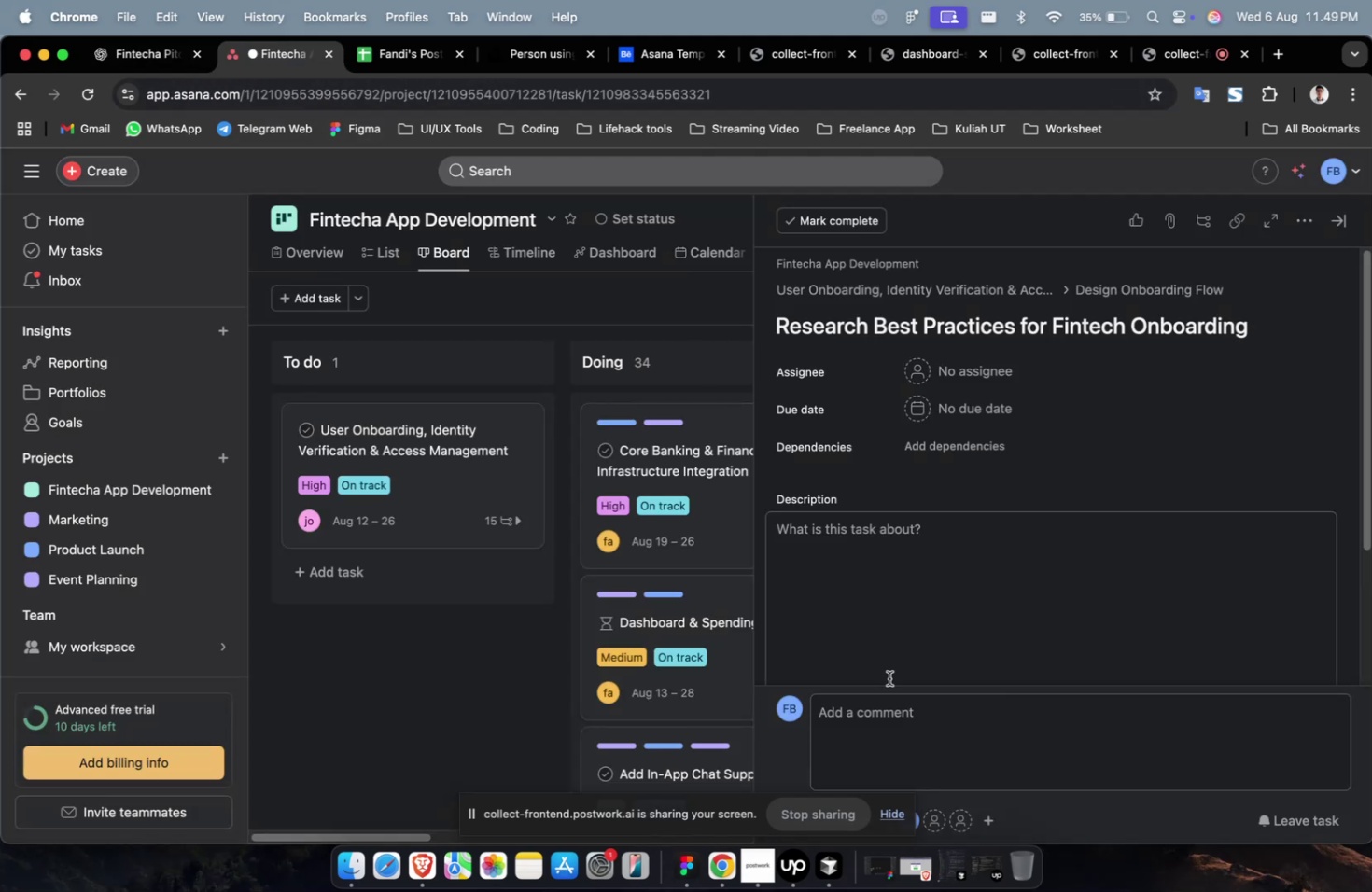 
double_click([896, 648])
 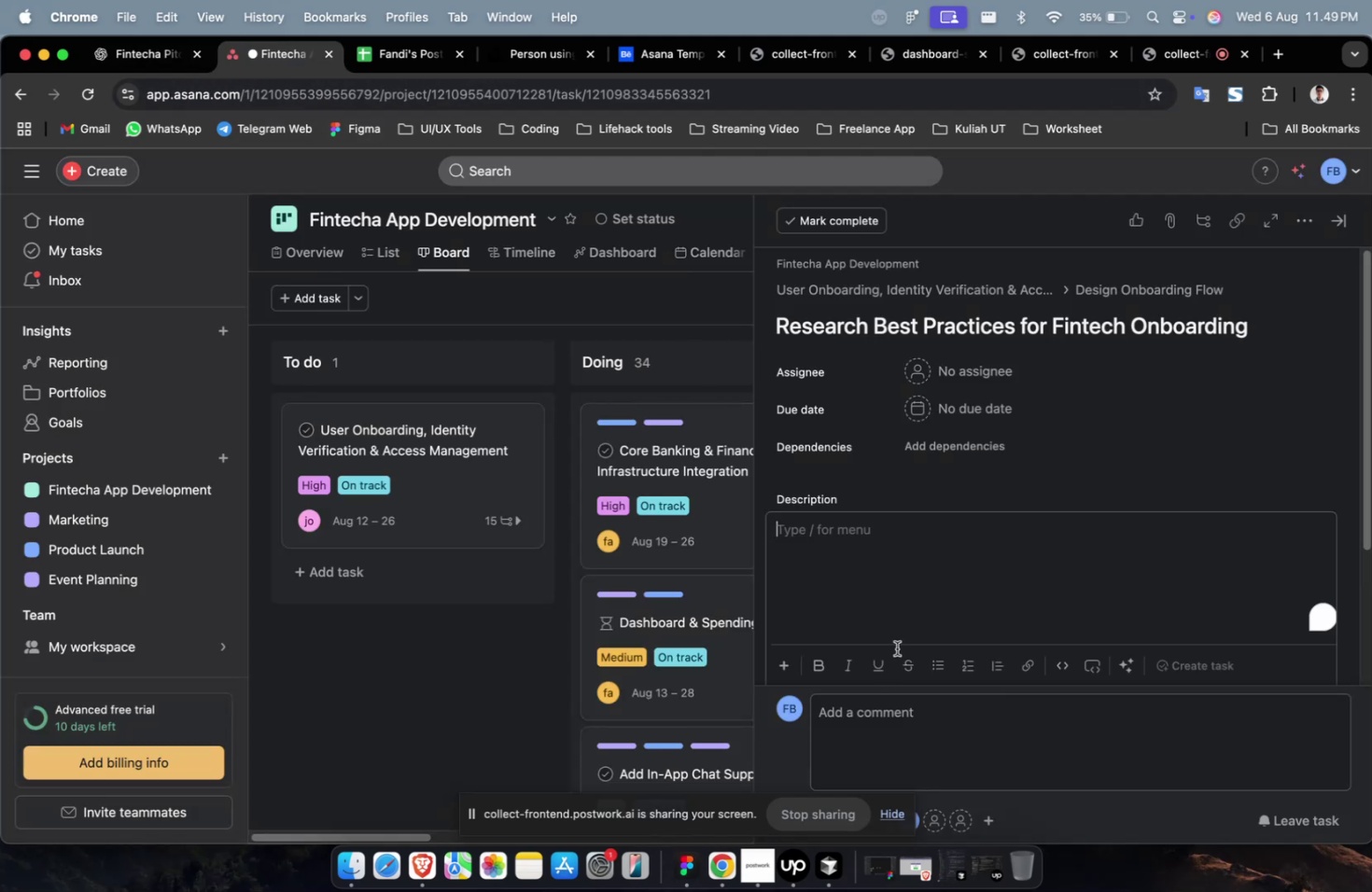 
key(Meta+CommandLeft)
 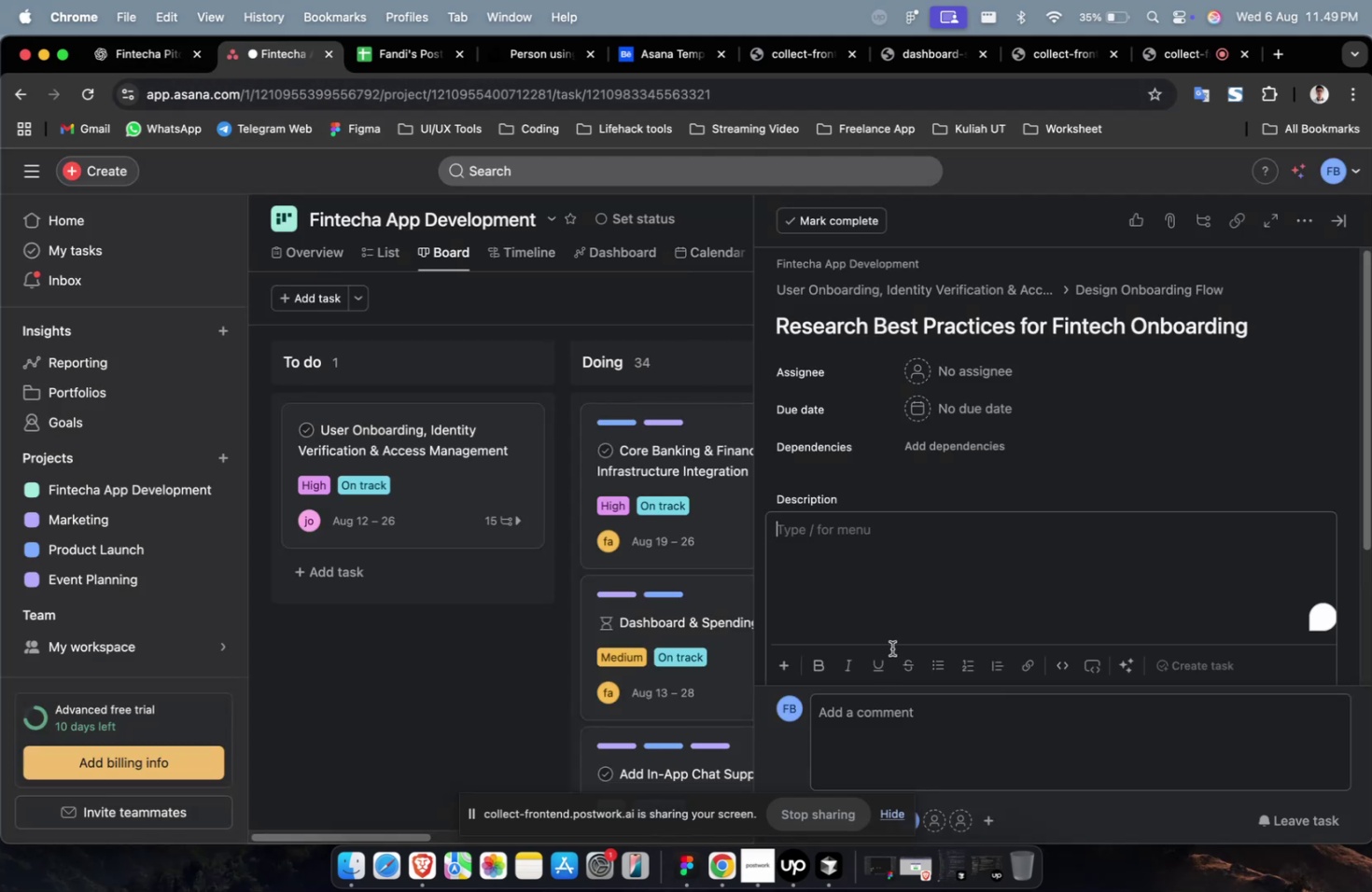 
key(Meta+V)
 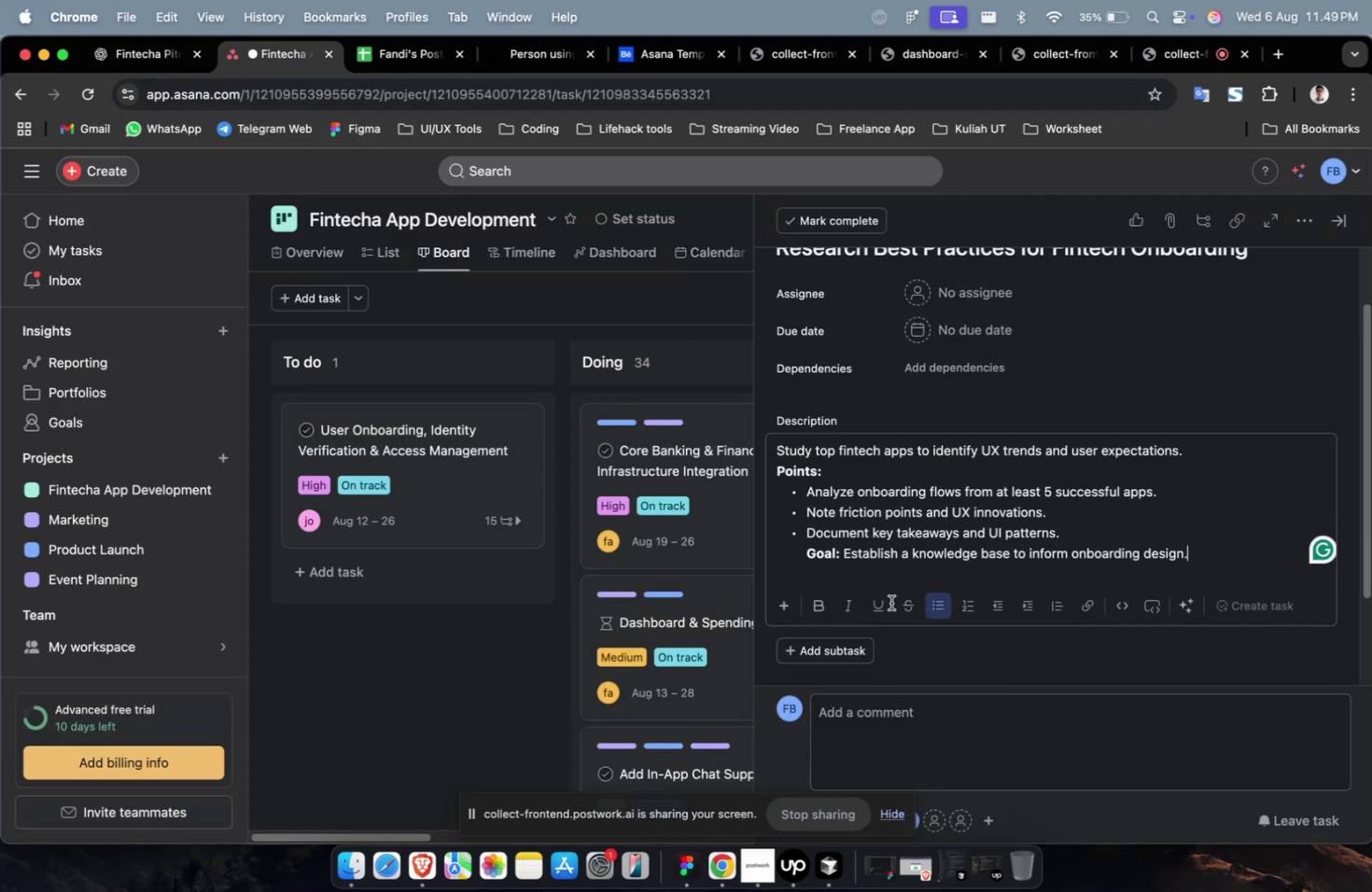 
scroll: coordinate [894, 578], scroll_direction: up, amount: 4.0
 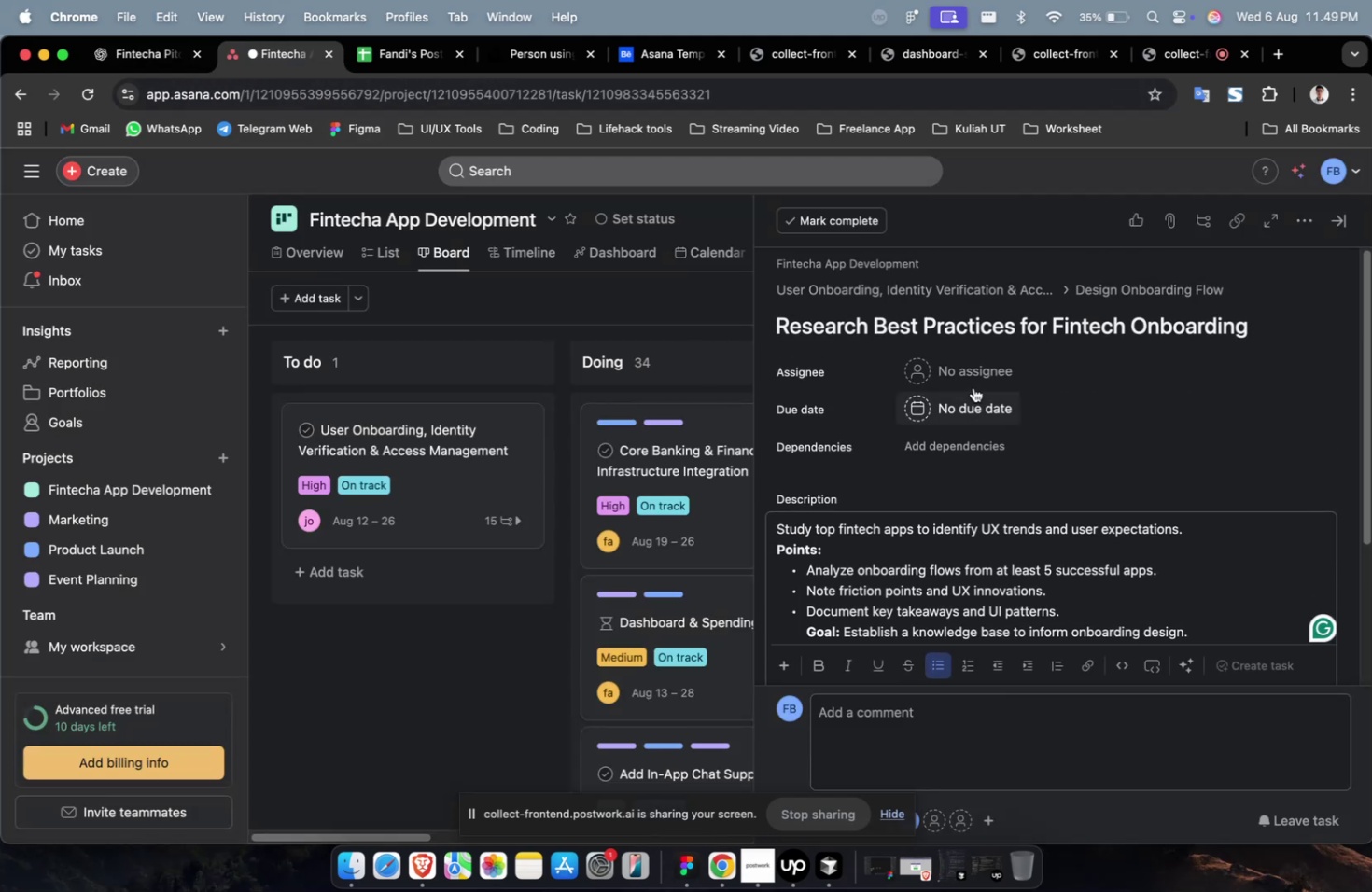 
left_click([977, 369])
 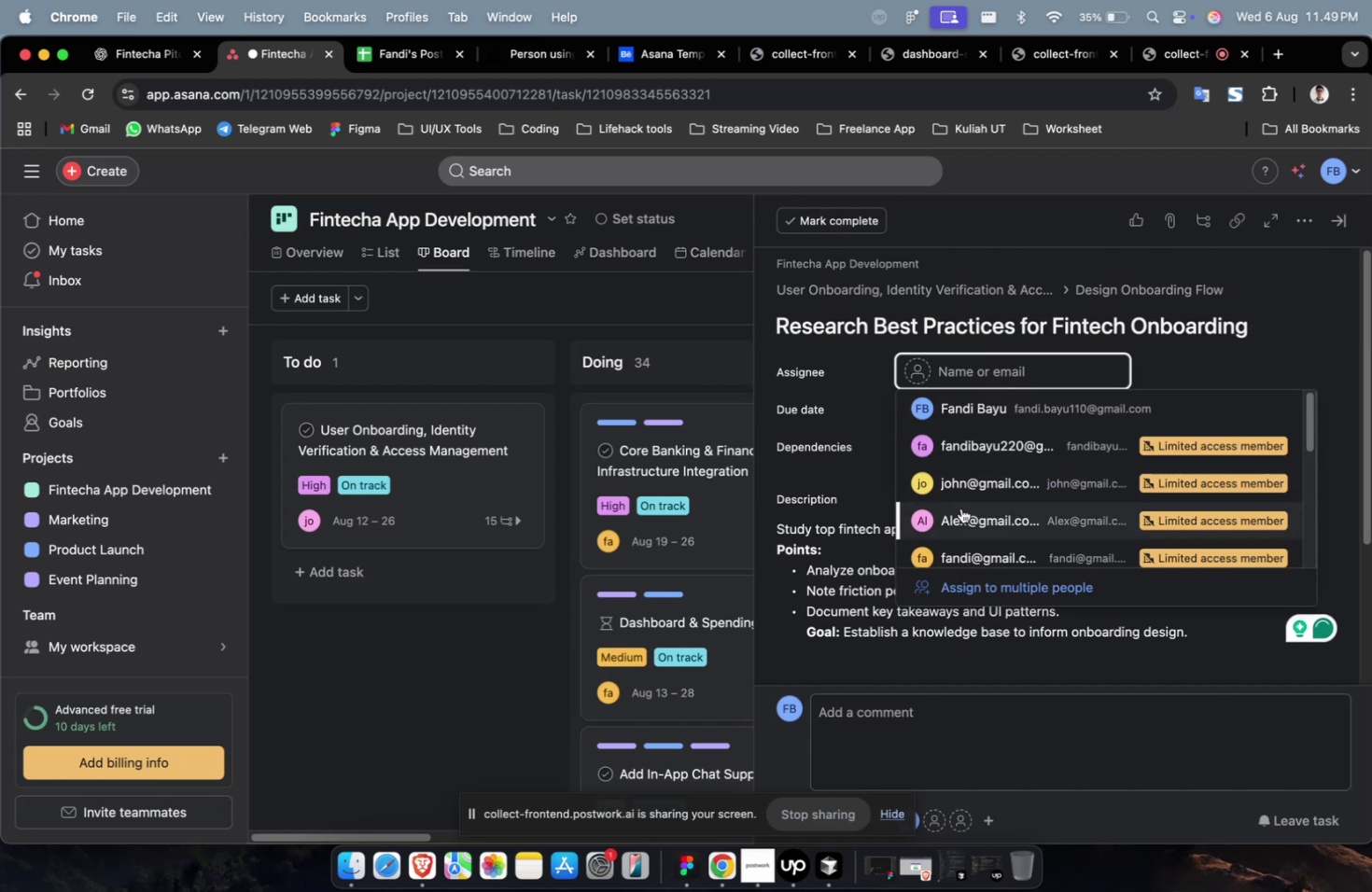 
left_click([971, 521])
 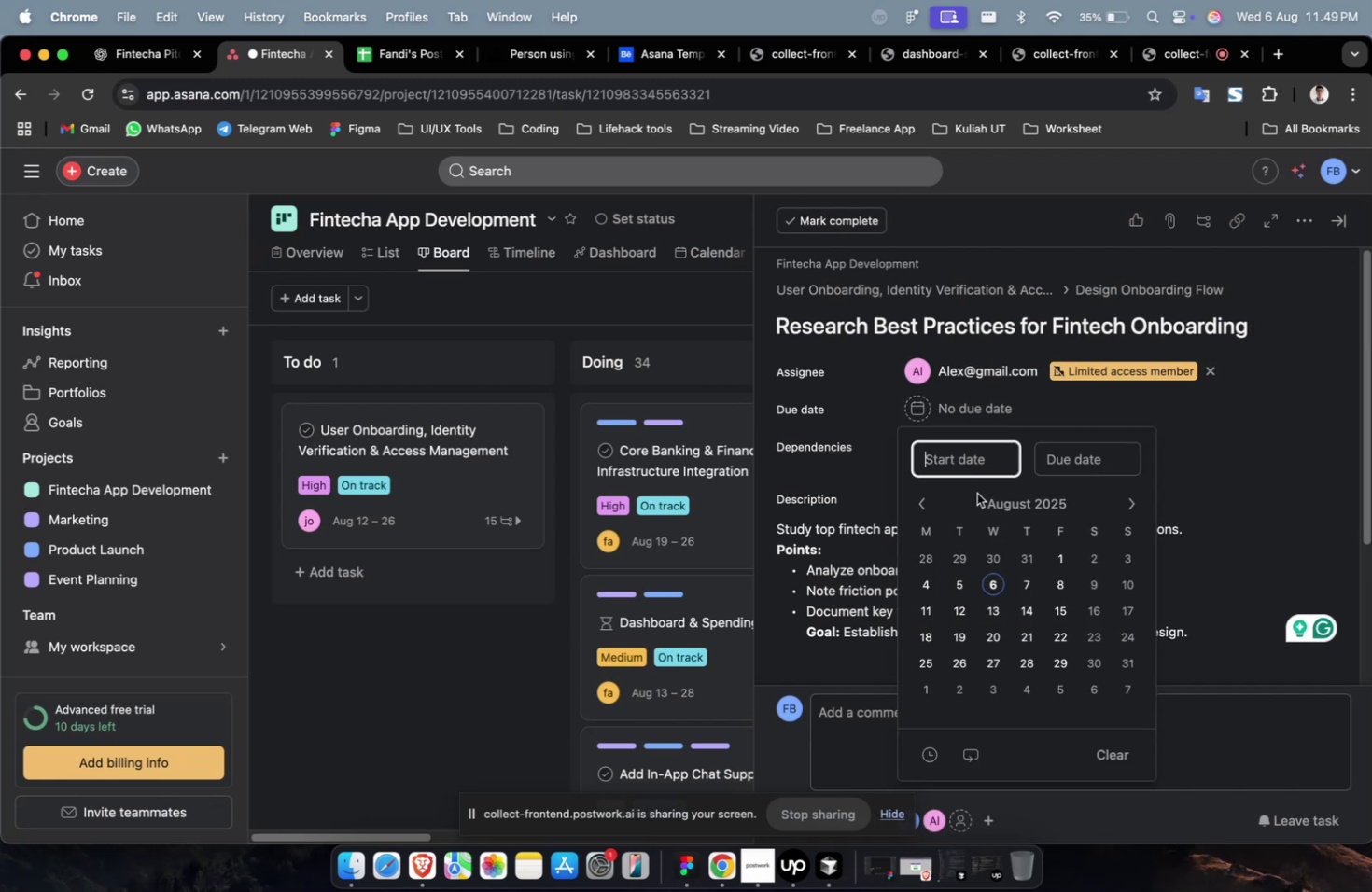 
triple_click([959, 617])
 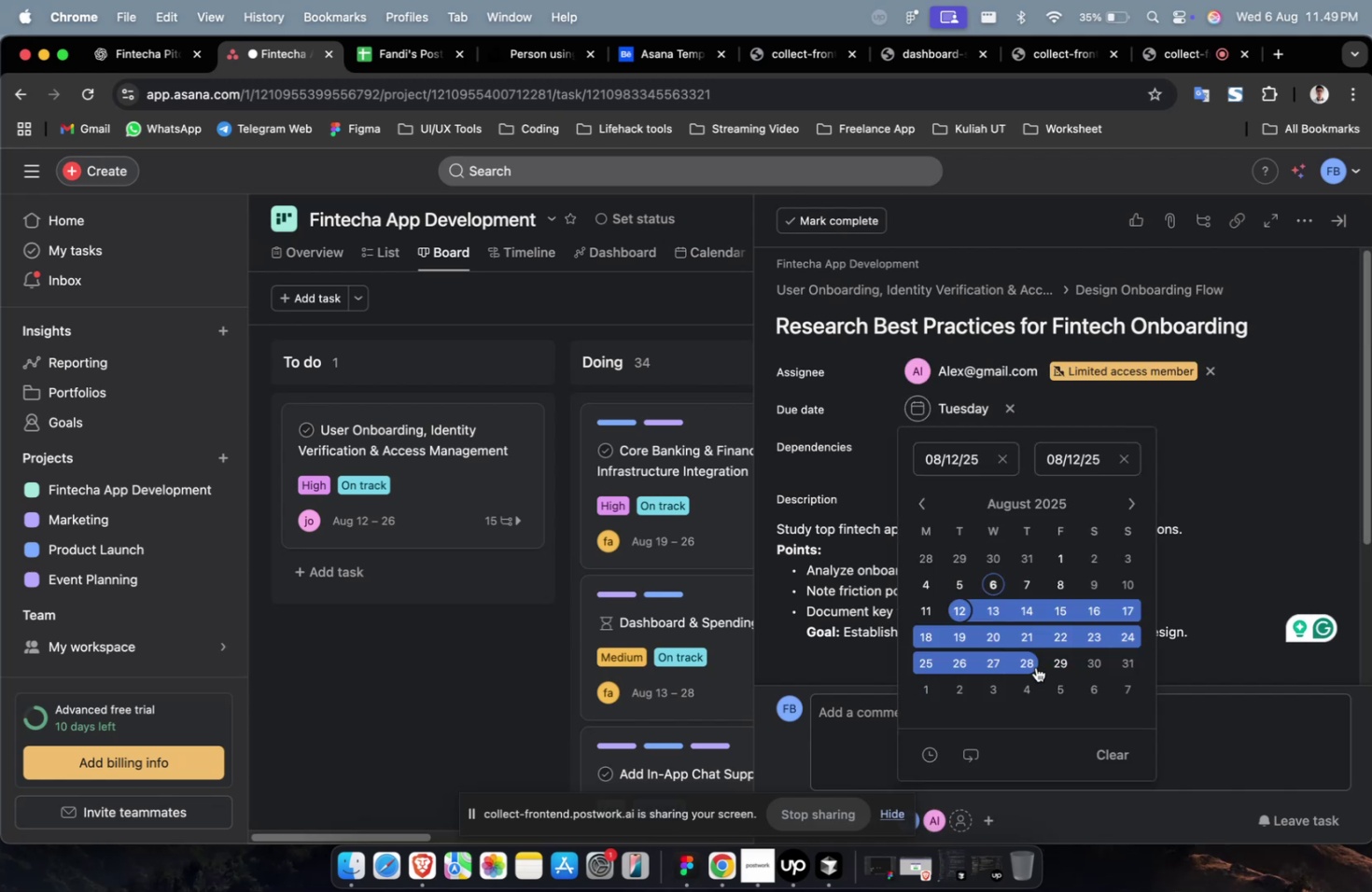 
triple_click([1034, 665])
 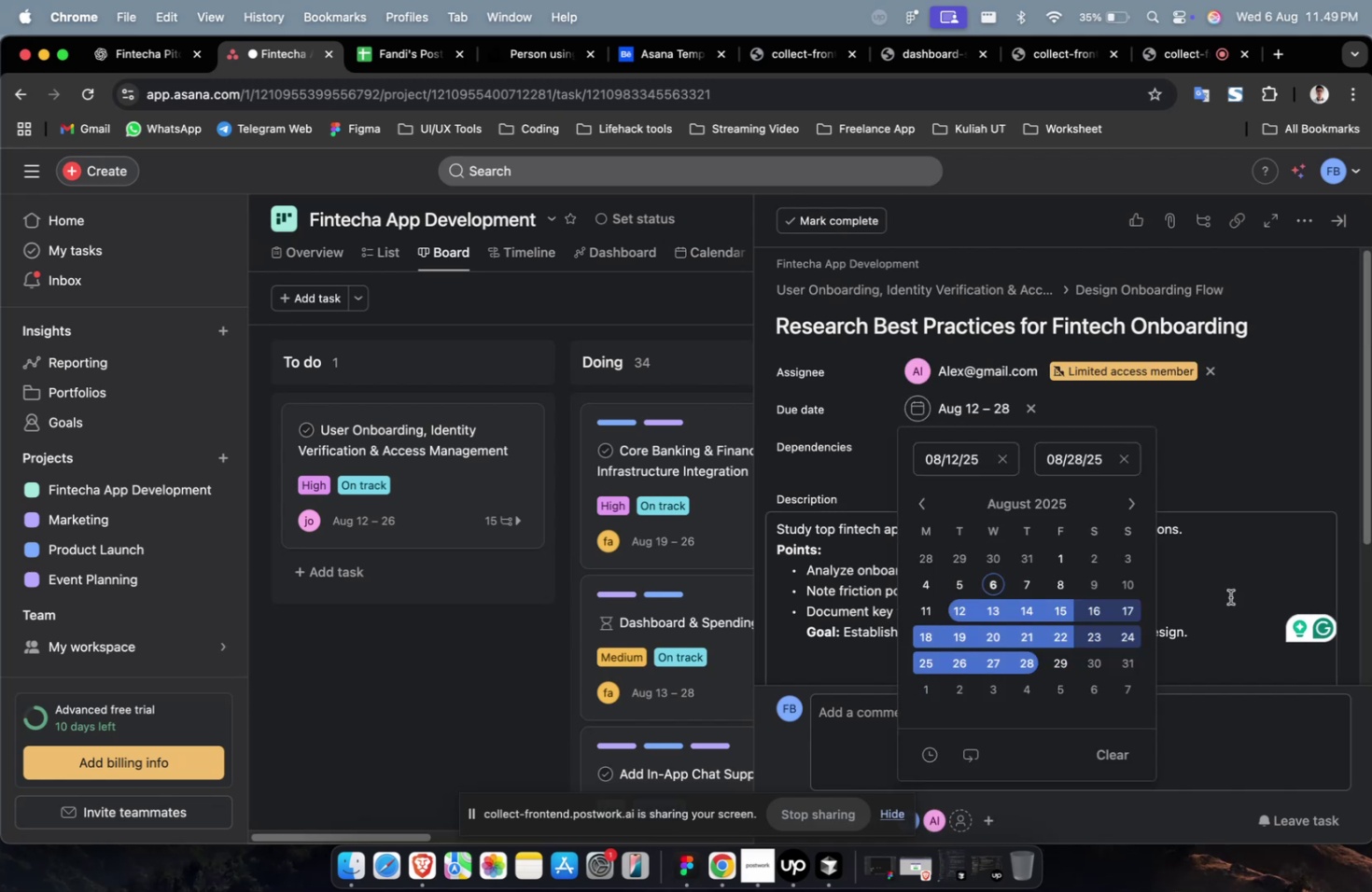 
triple_click([1237, 594])
 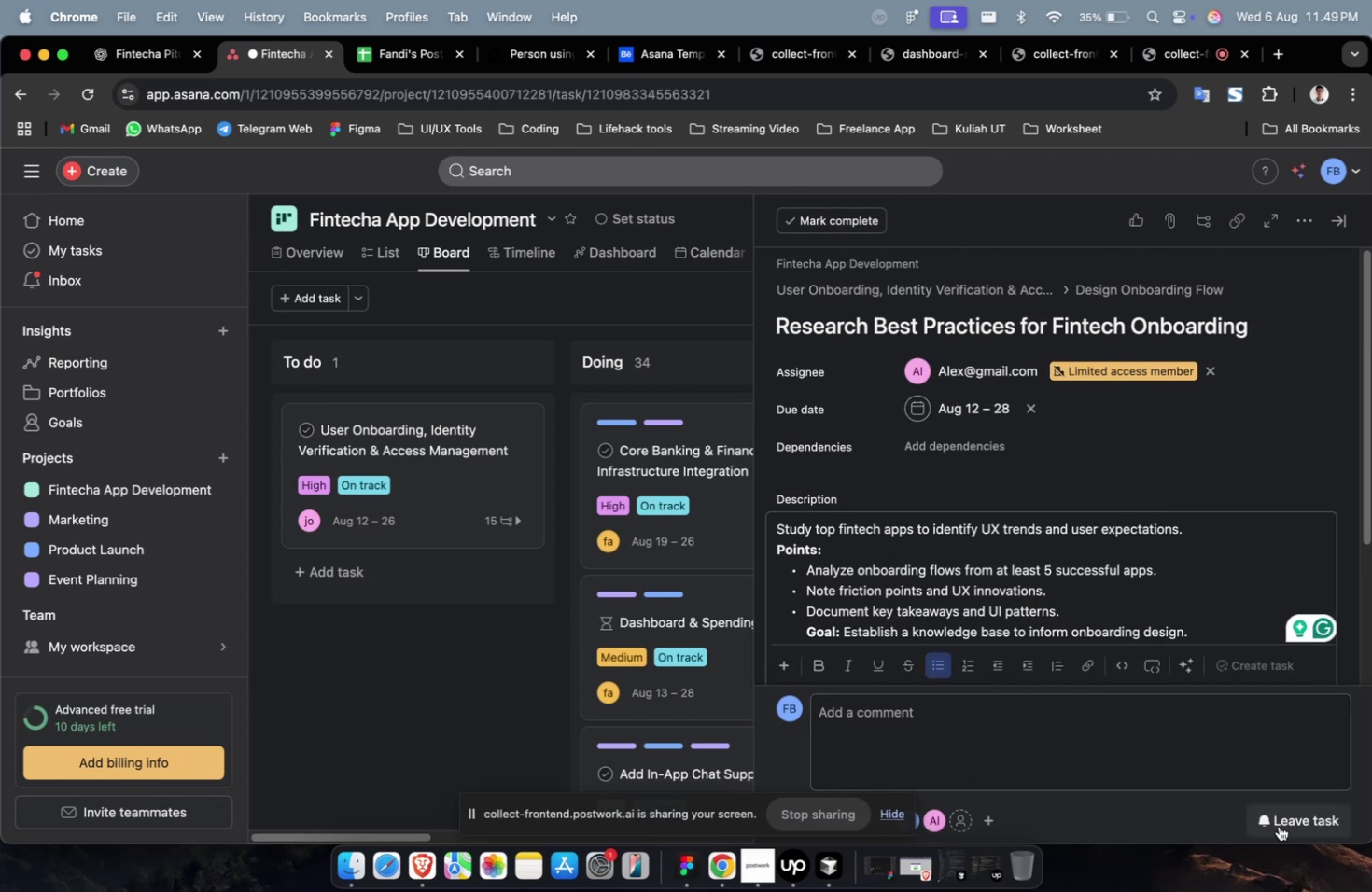 
triple_click([1287, 815])
 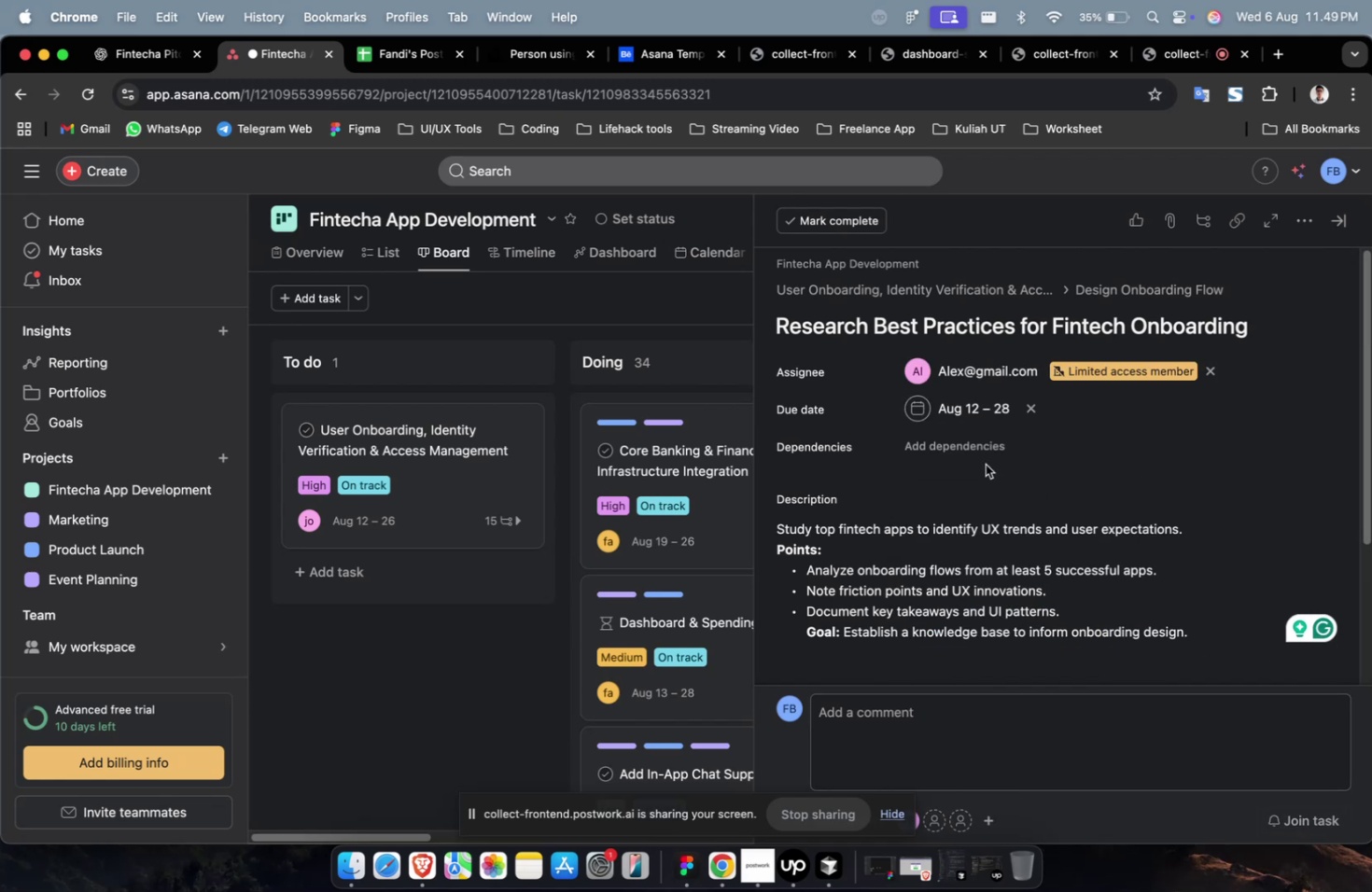 
left_click([976, 455])
 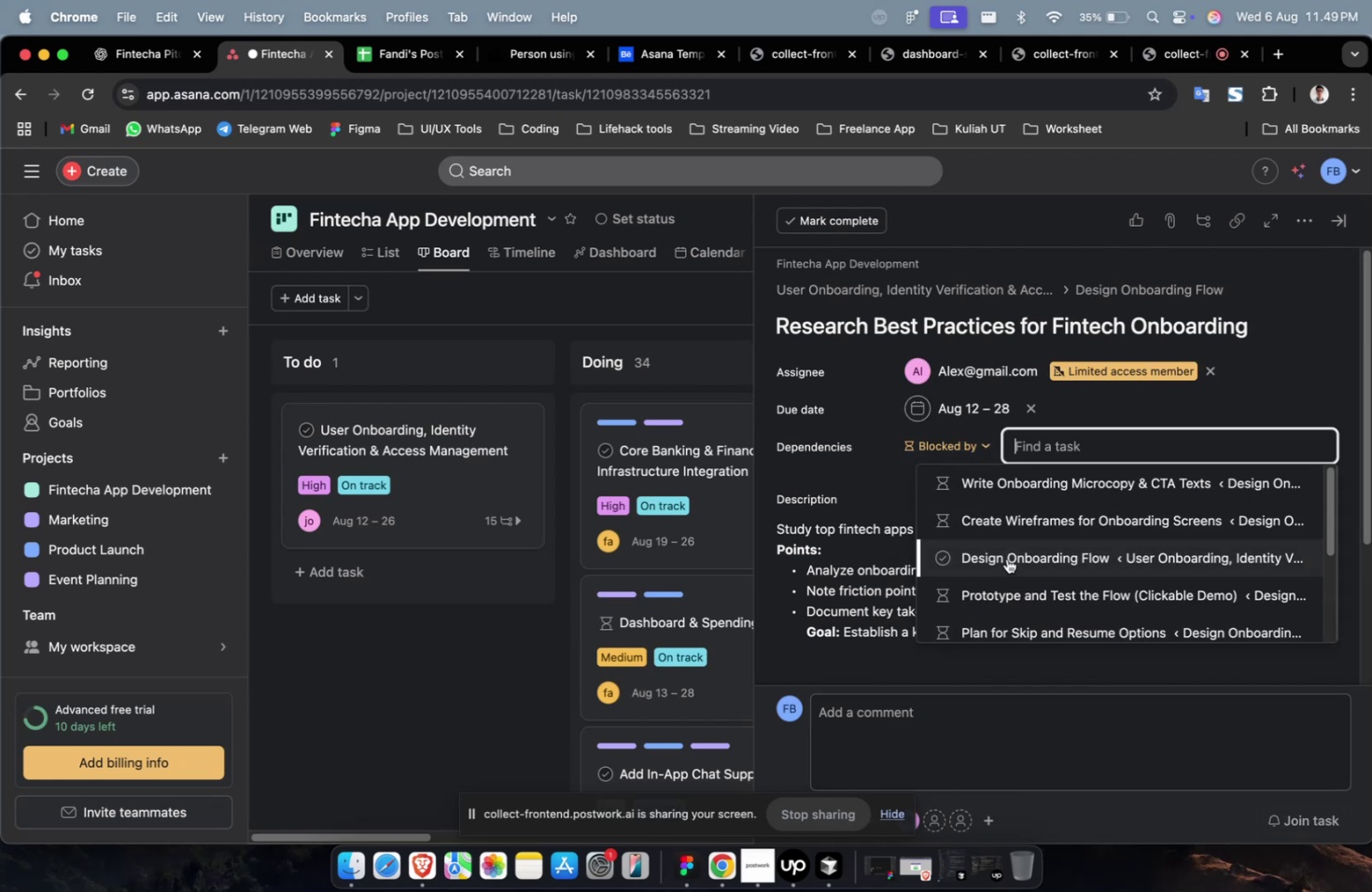 
double_click([1003, 567])
 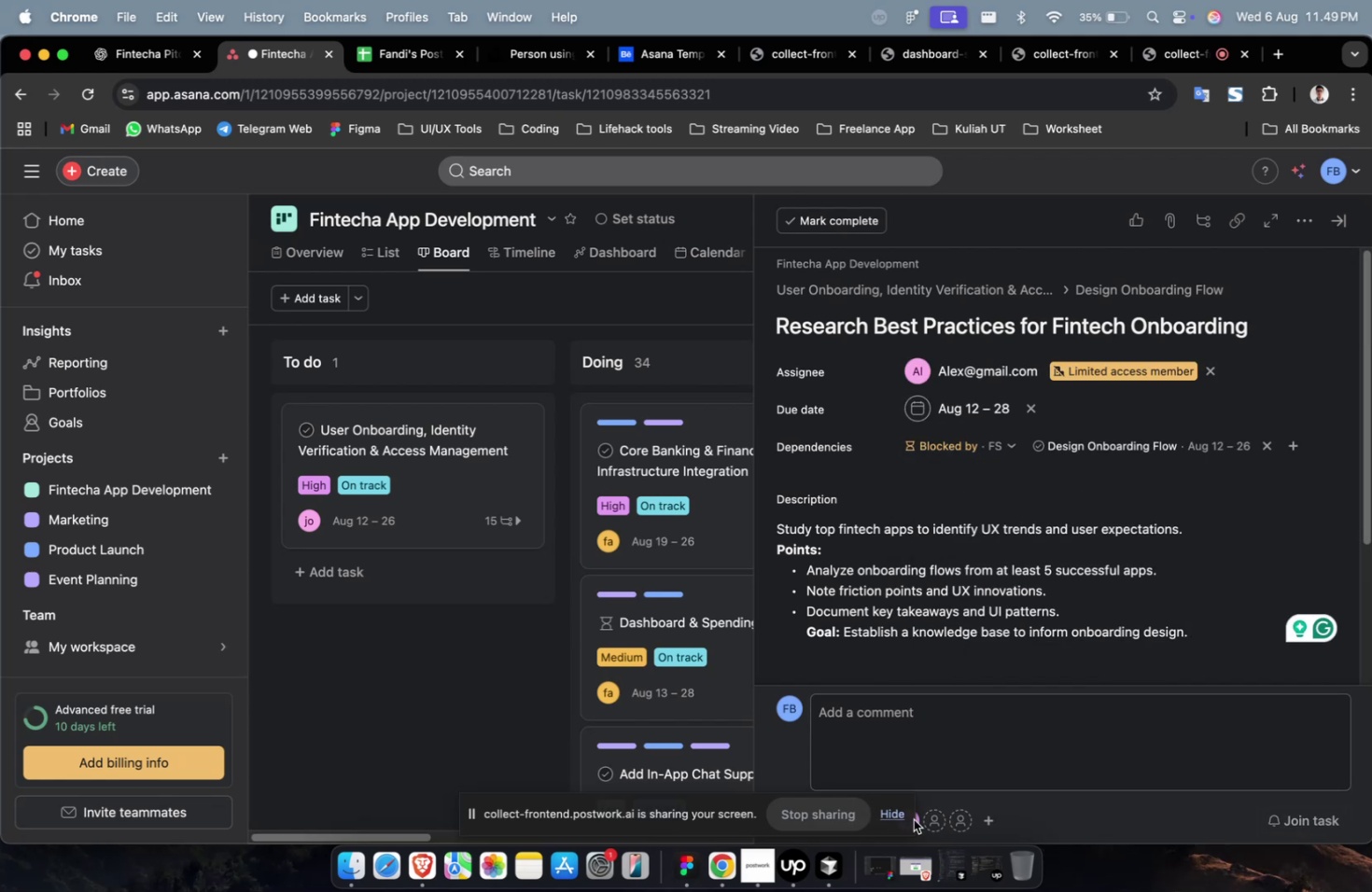 
left_click([901, 815])
 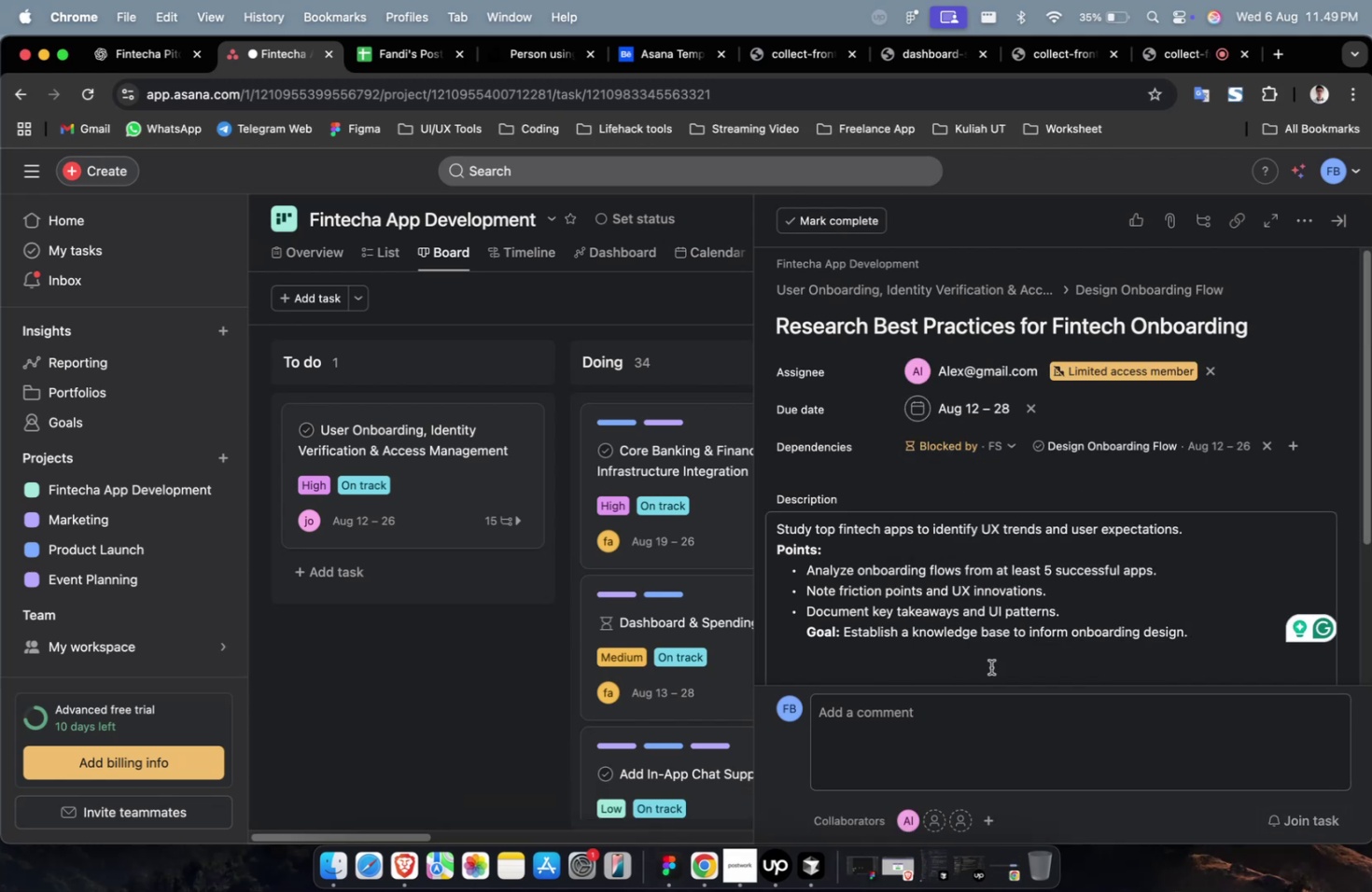 
left_click([1100, 554])
 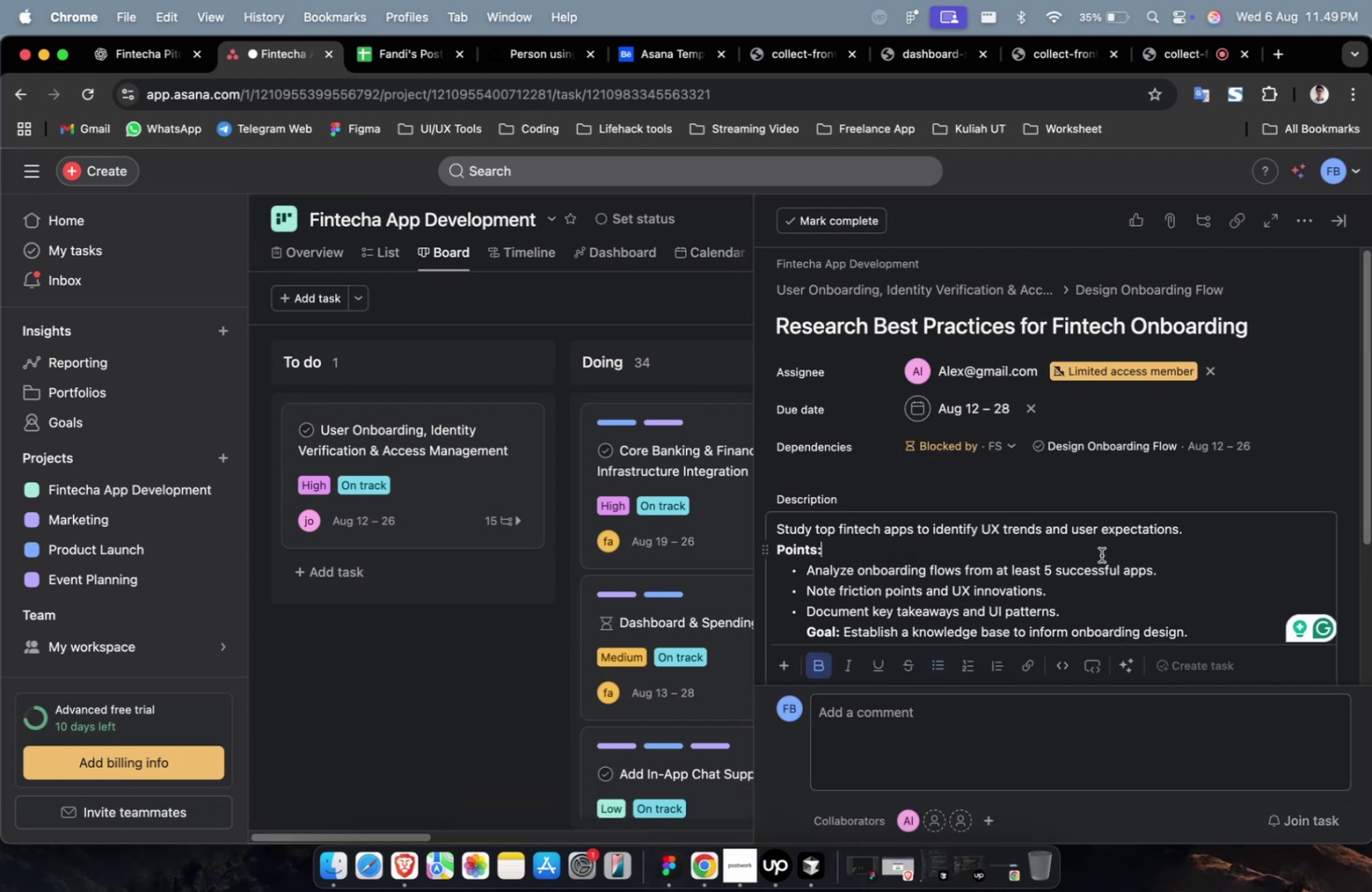 
scroll: coordinate [1100, 554], scroll_direction: down, amount: 4.0
 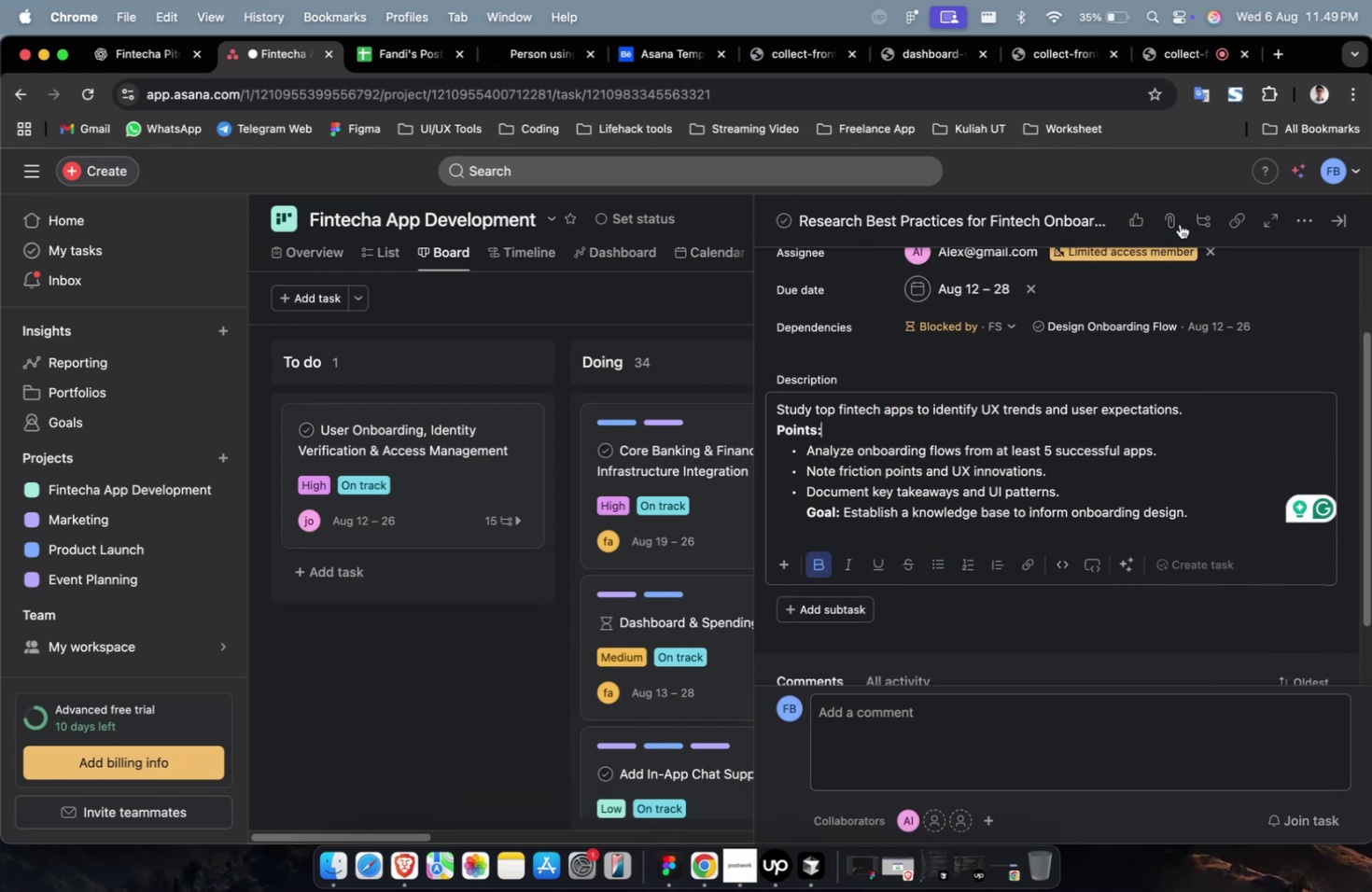 
left_click([1170, 227])
 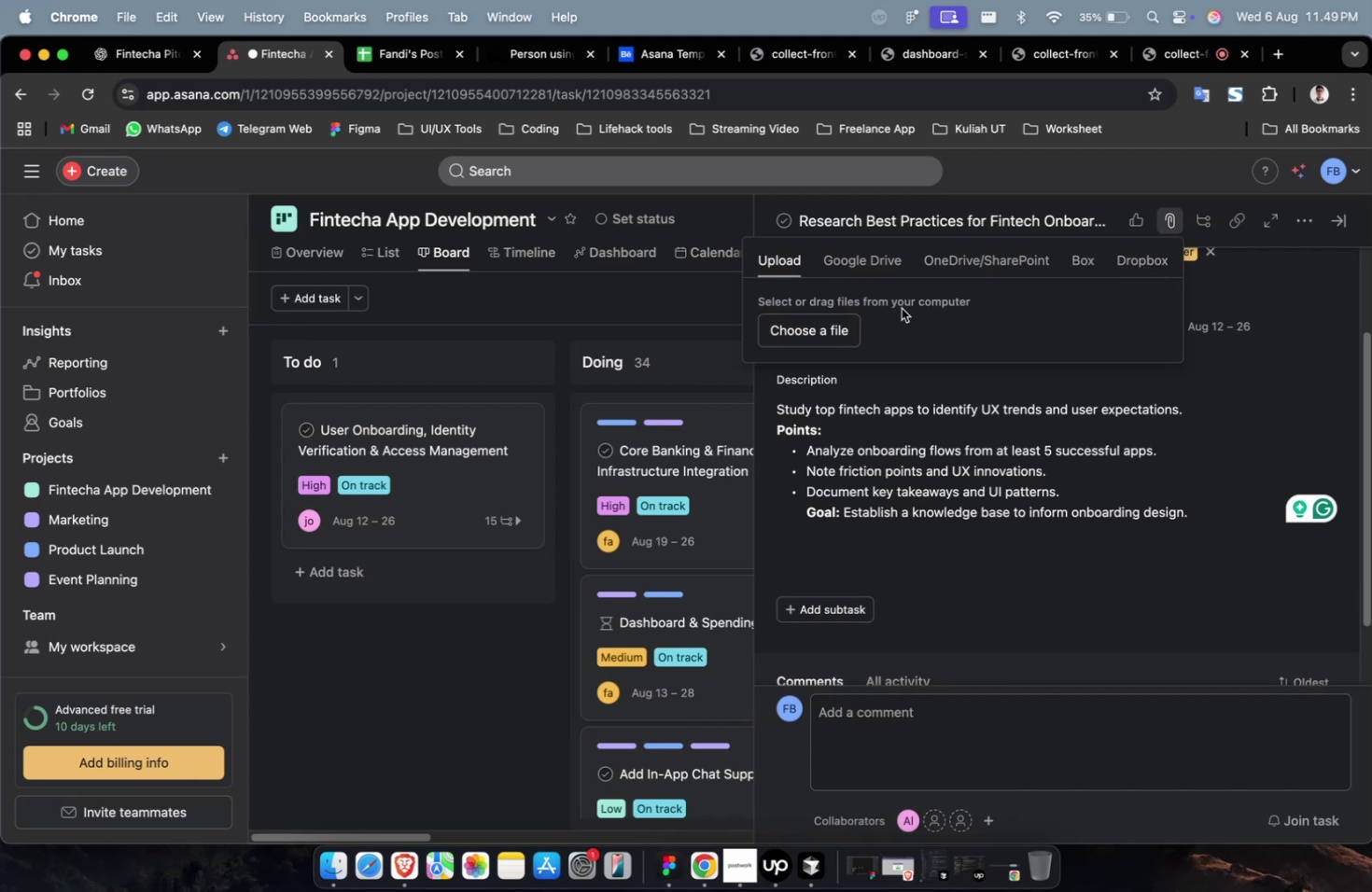 
left_click([839, 326])
 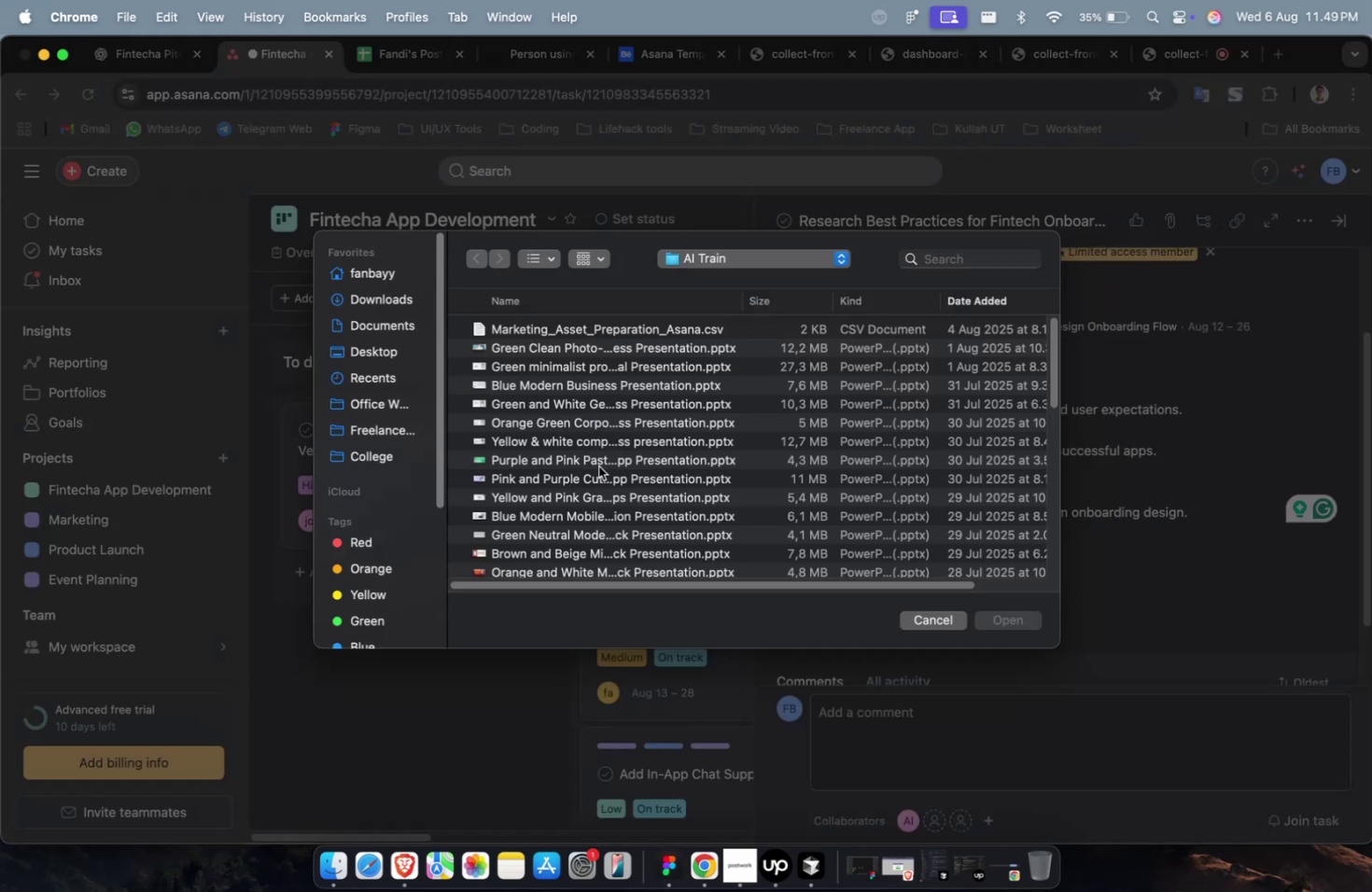 
double_click([598, 466])
 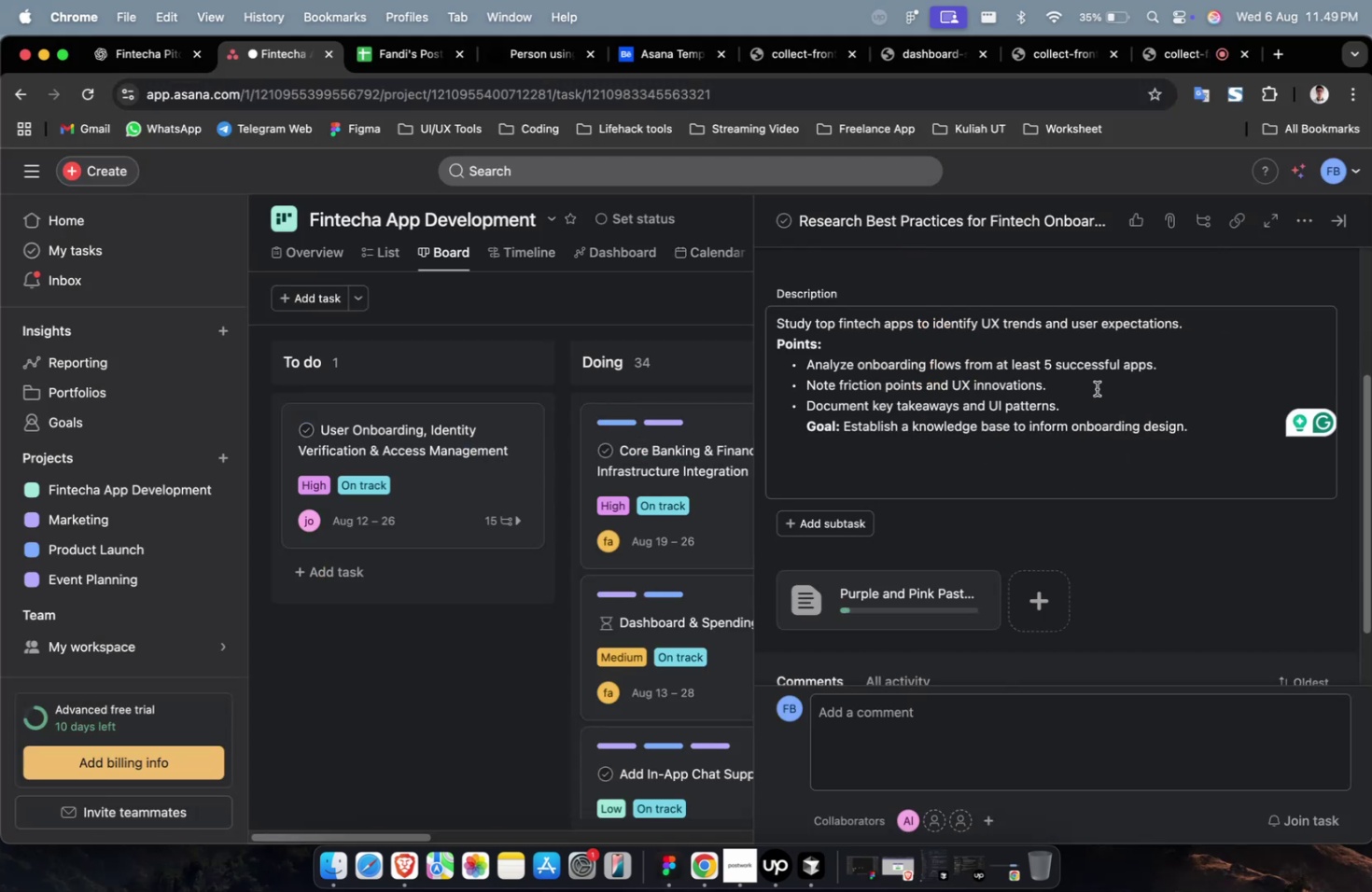 
scroll: coordinate [555, 500], scroll_direction: up, amount: 4.0
 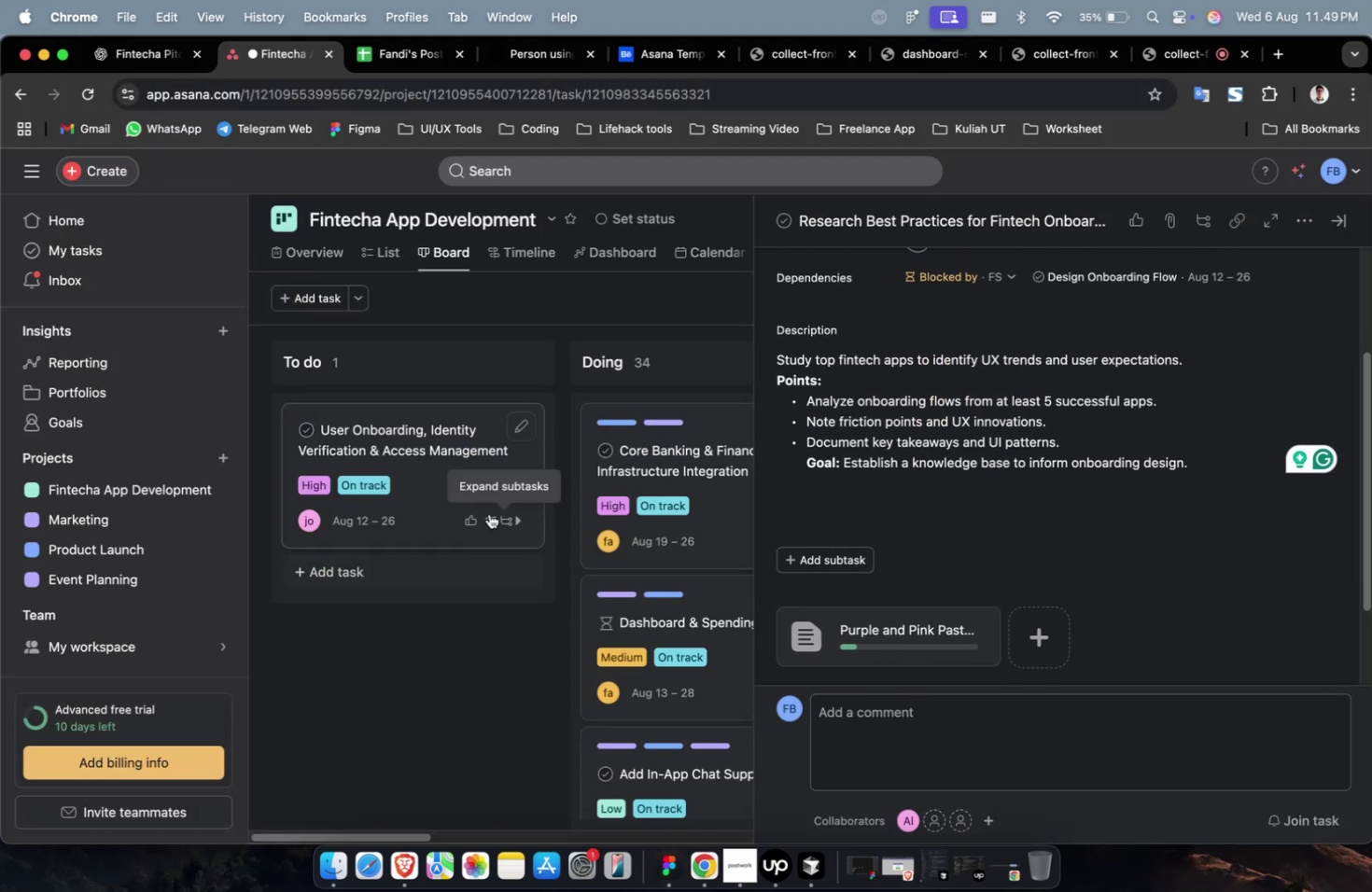 
double_click([473, 459])
 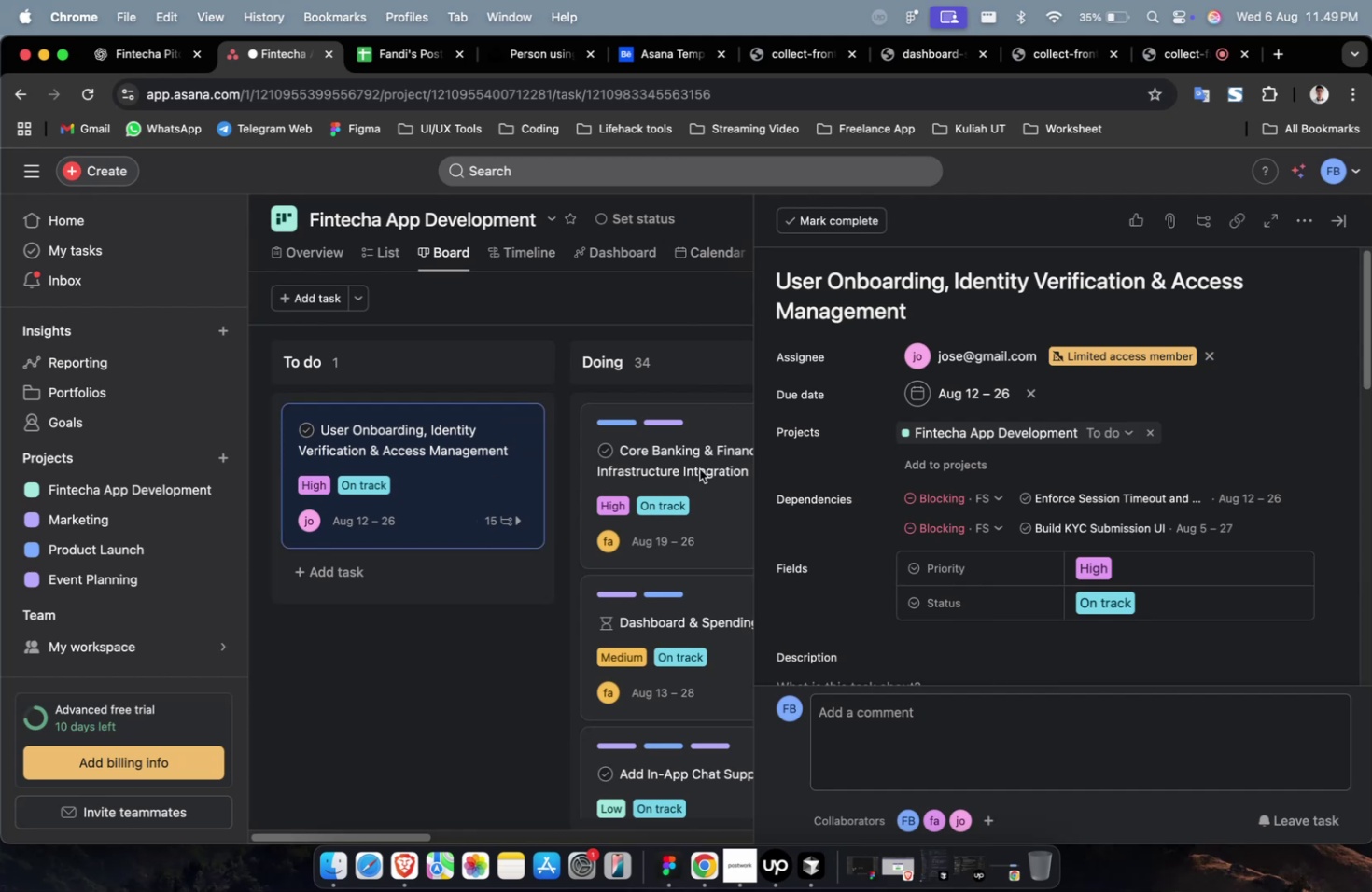 
scroll: coordinate [1081, 456], scroll_direction: up, amount: 4.0
 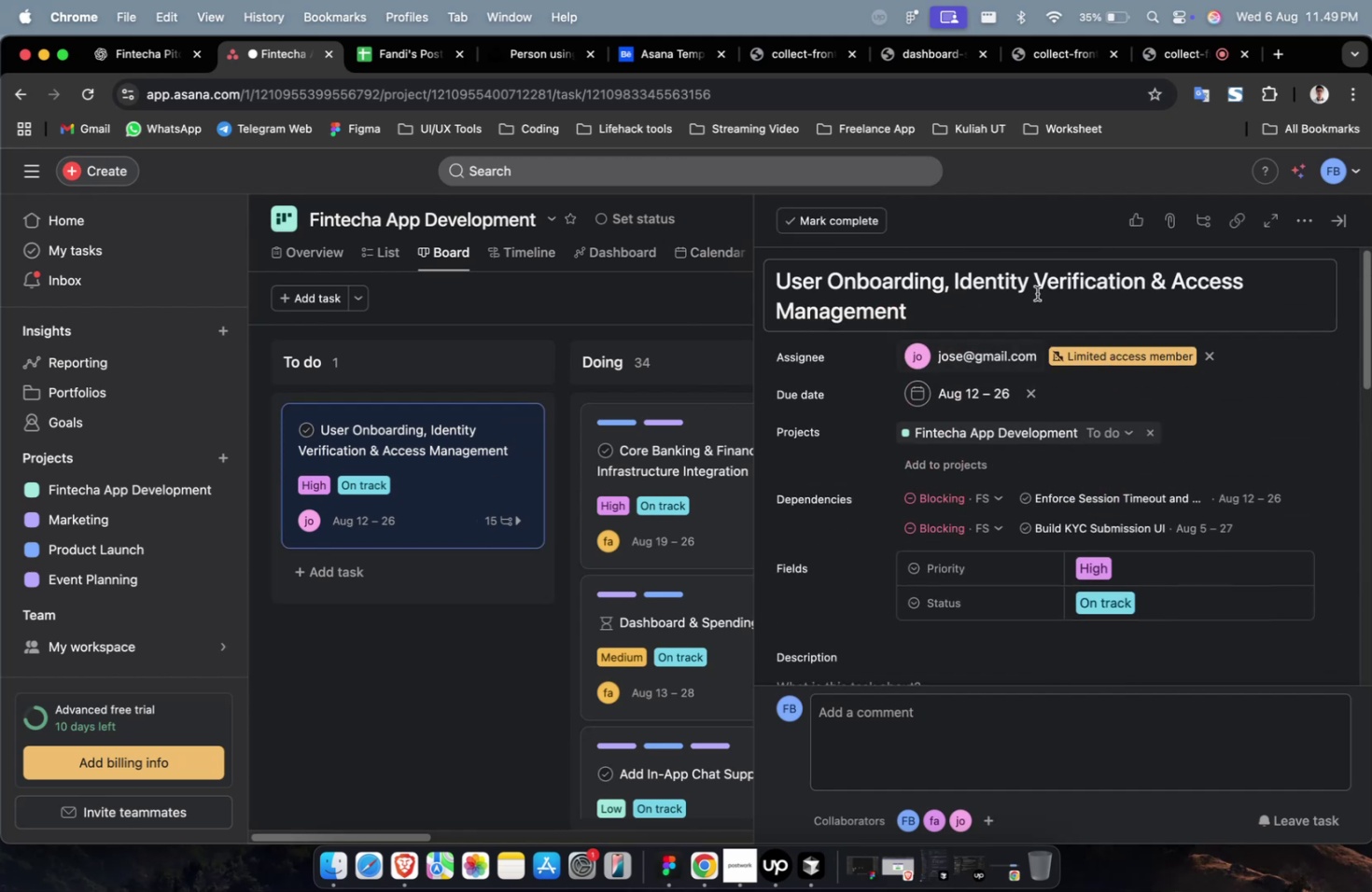 
left_click([1039, 279])
 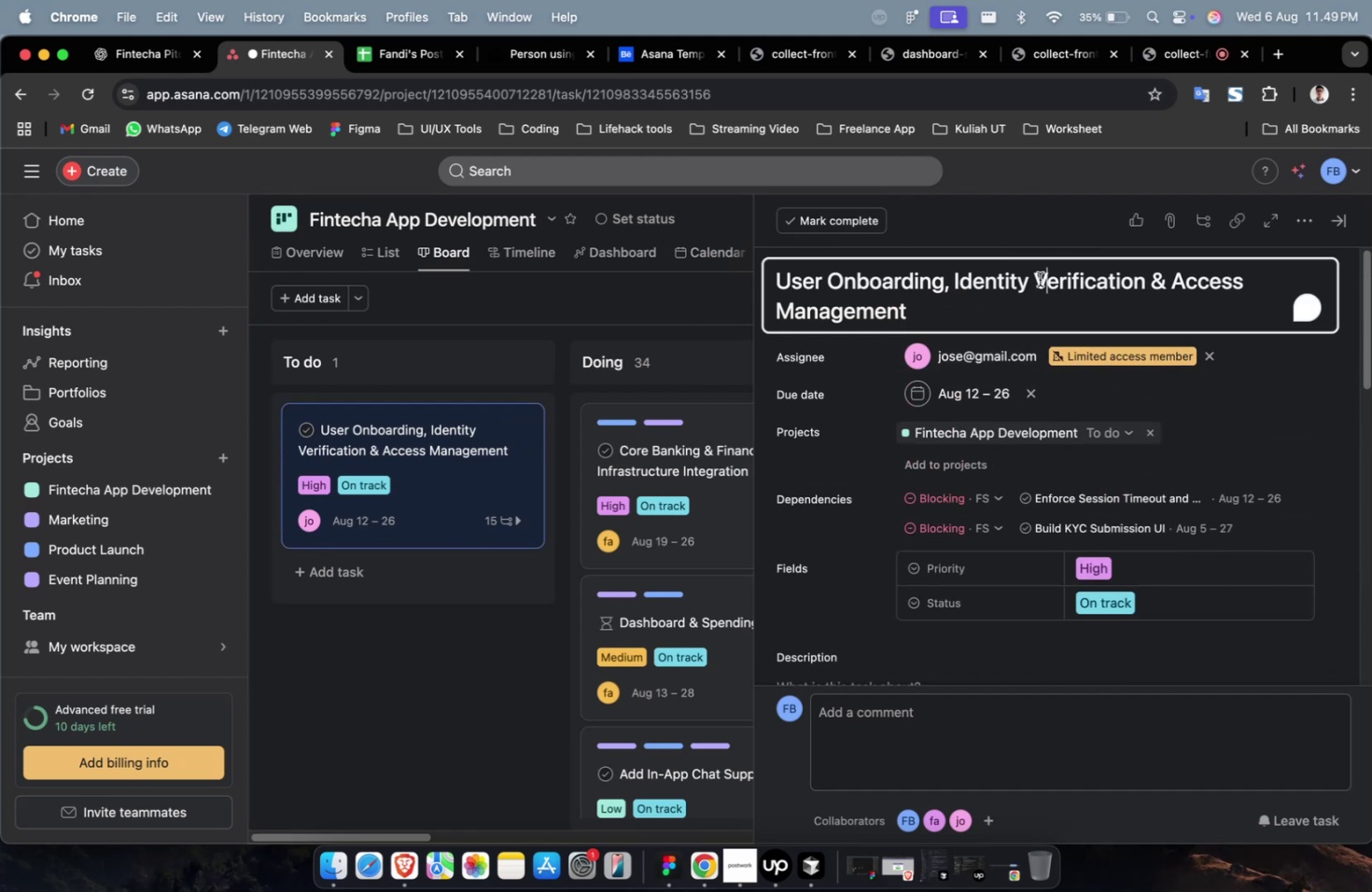 
key(Meta+A)
 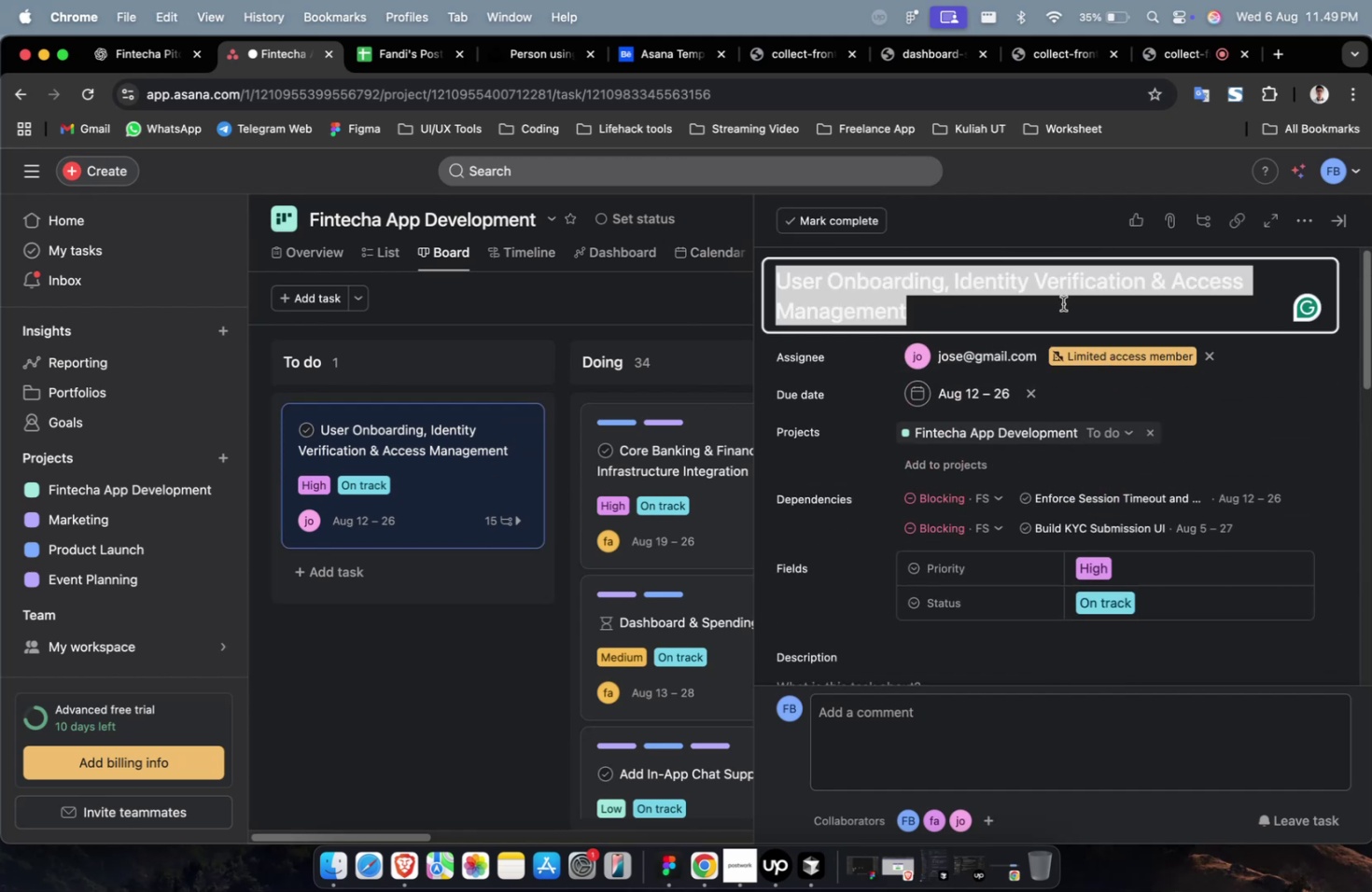 
key(Meta+C)
 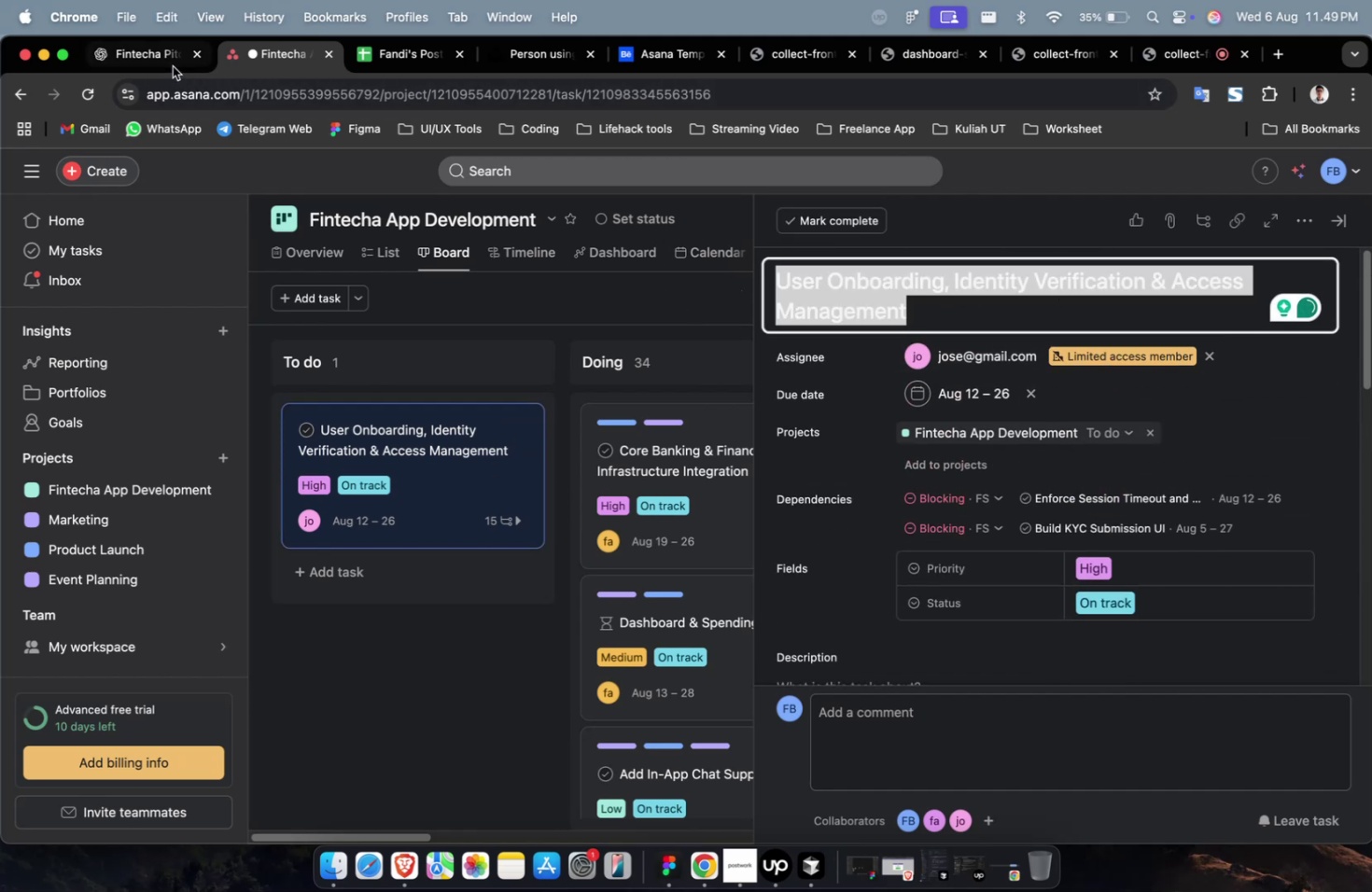 
left_click([151, 61])
 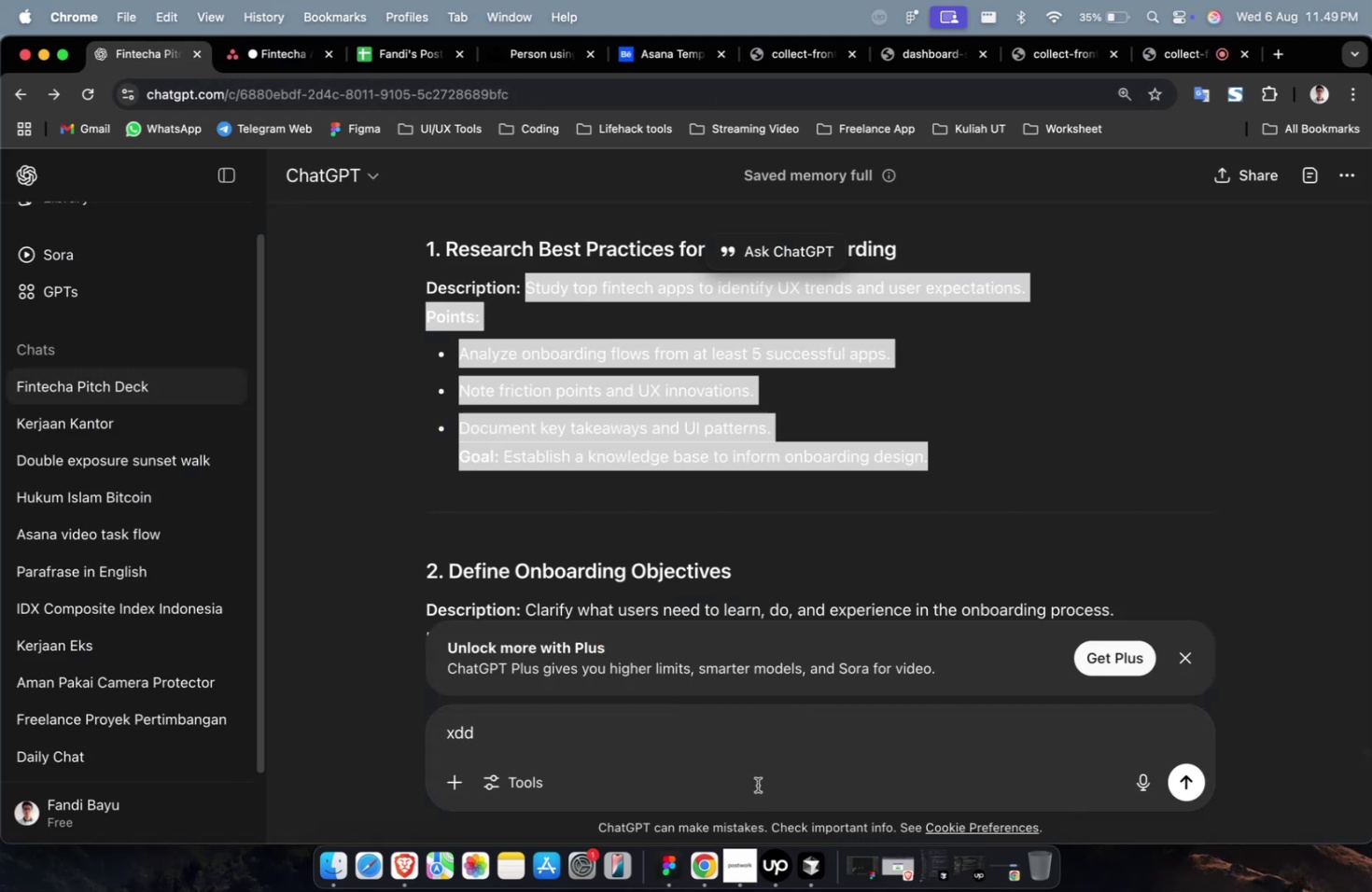 
left_click([752, 754])
 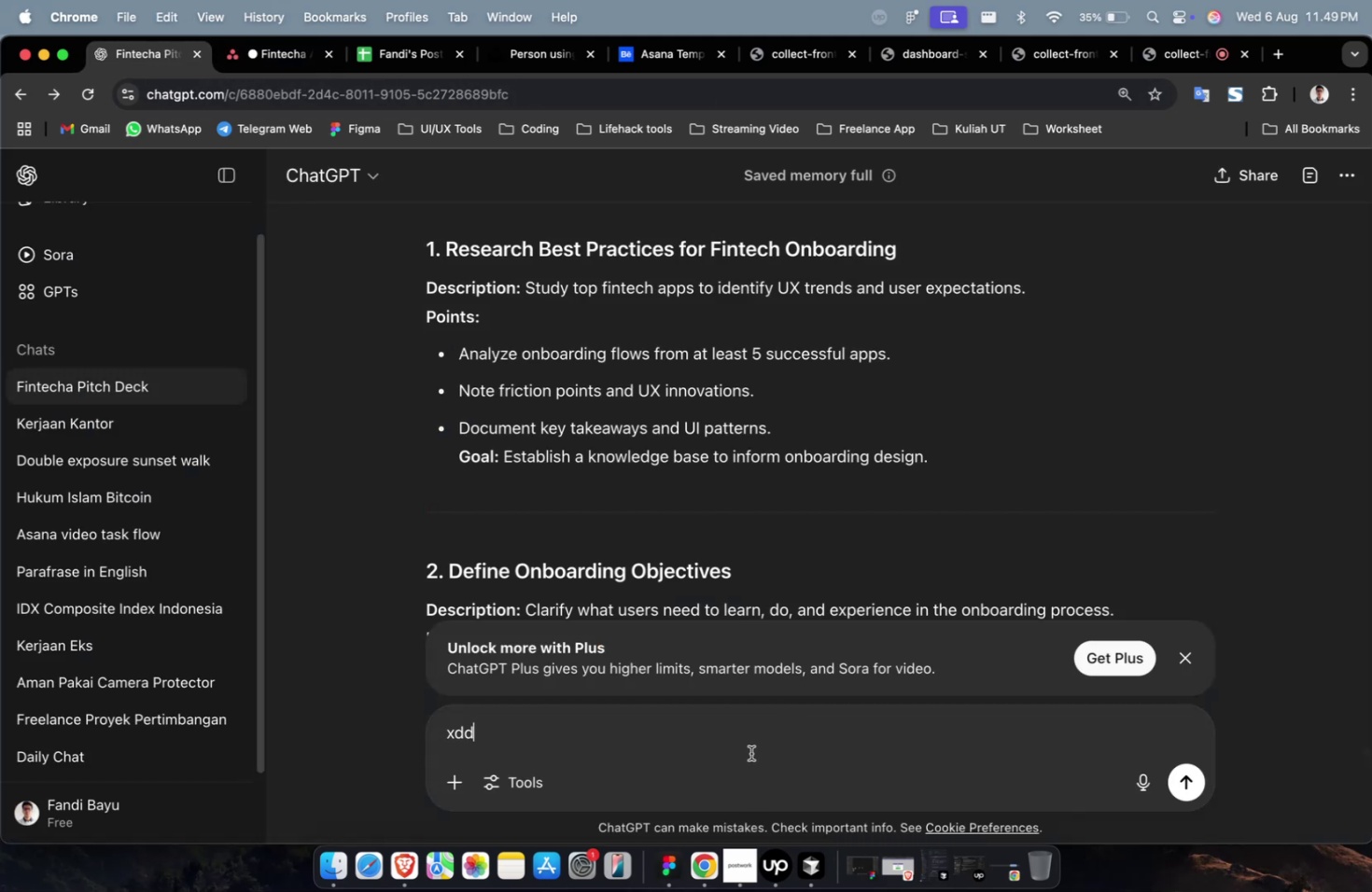 
key(Meta+CommandLeft)
 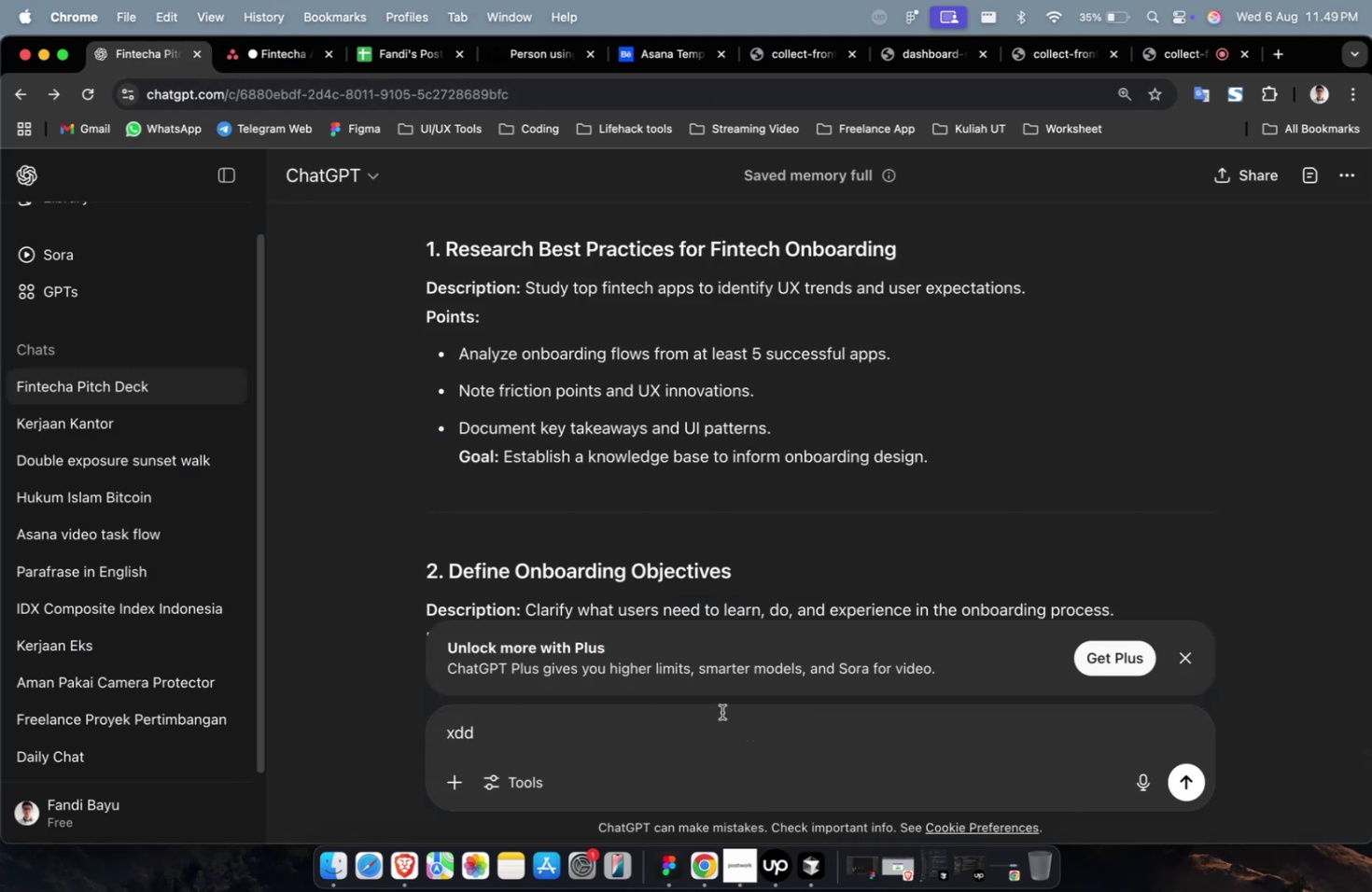 
key(Meta+A)
 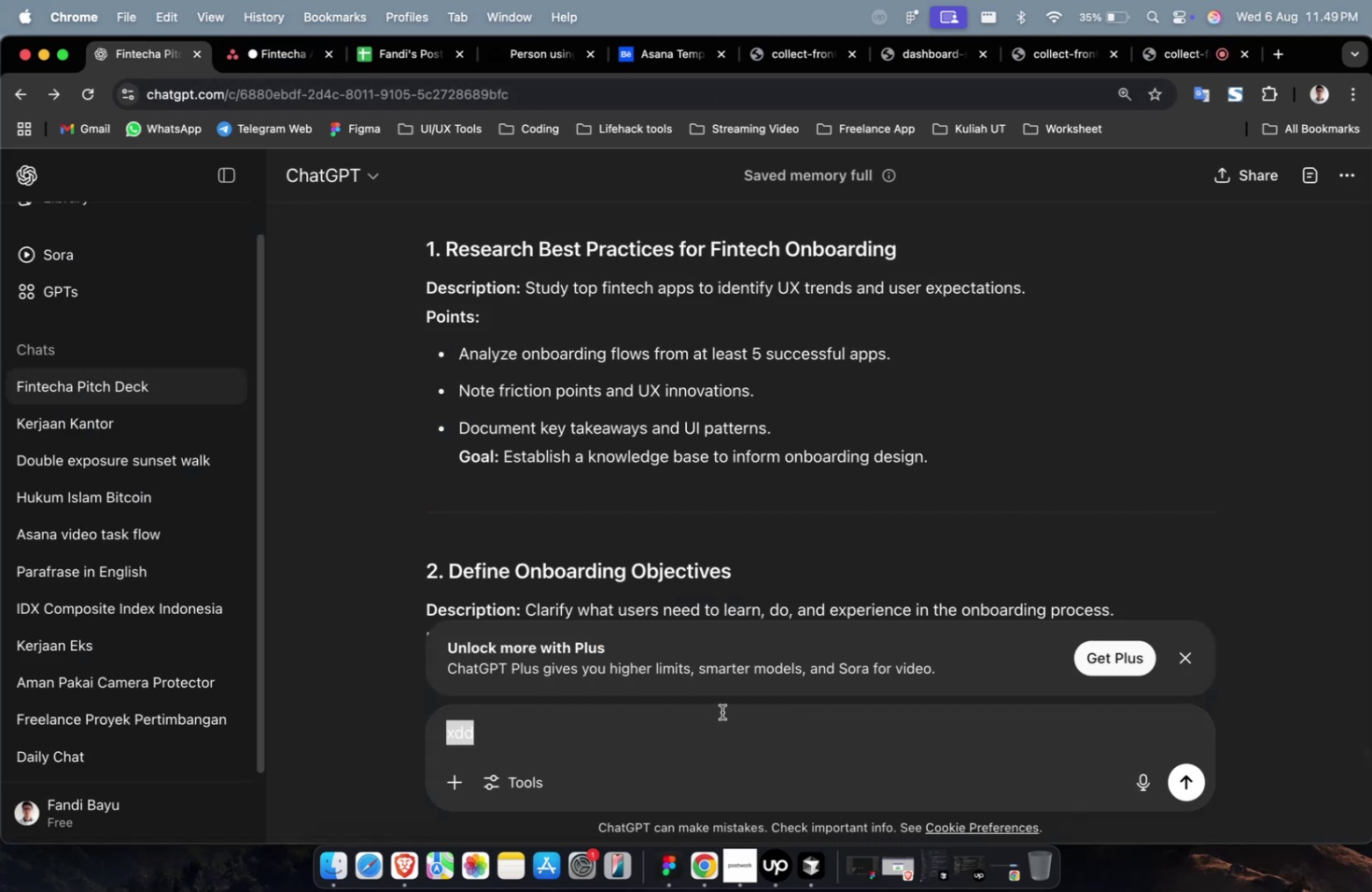 
type(buaykan)
 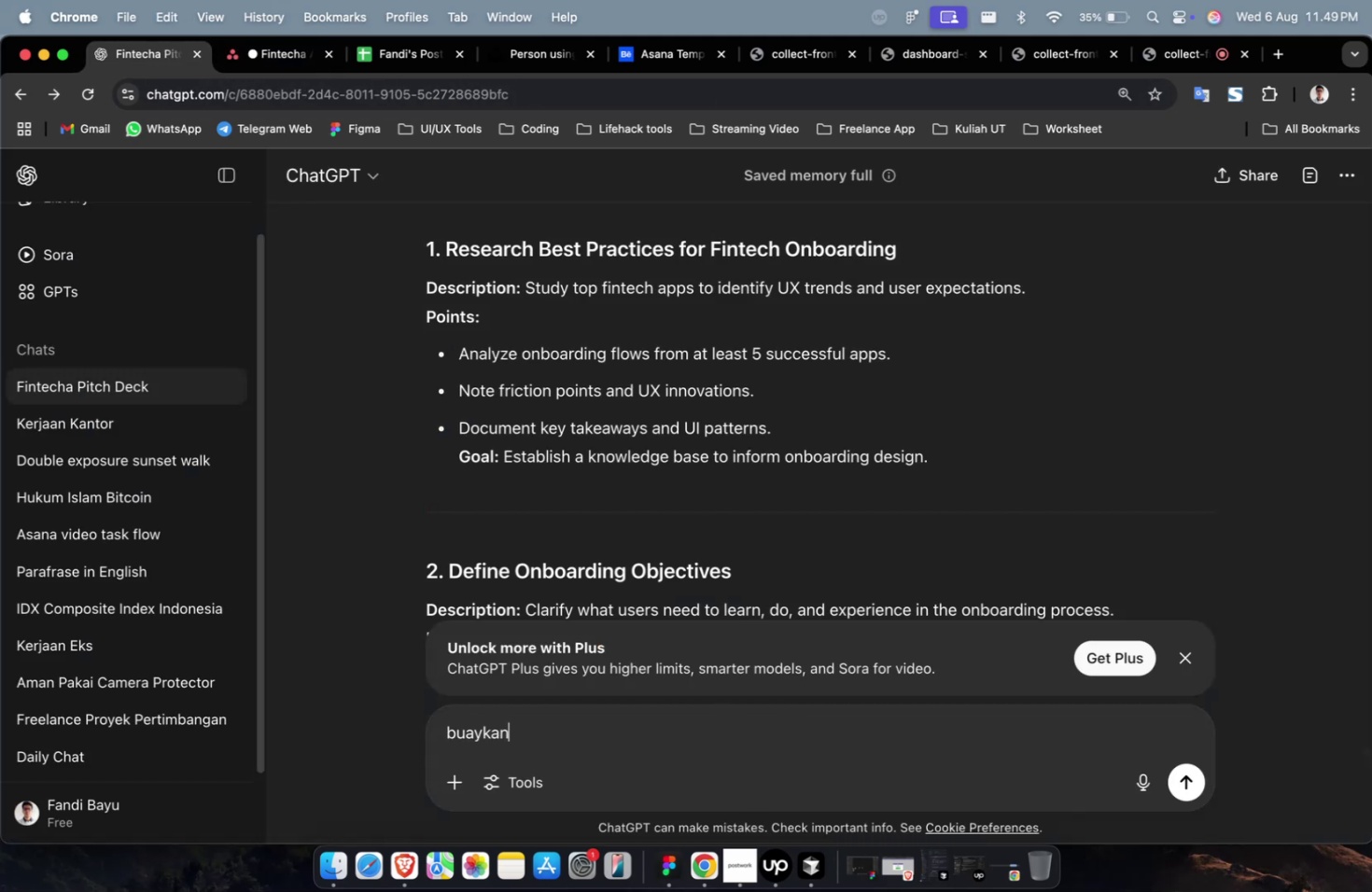 
key(Meta+CommandLeft)
 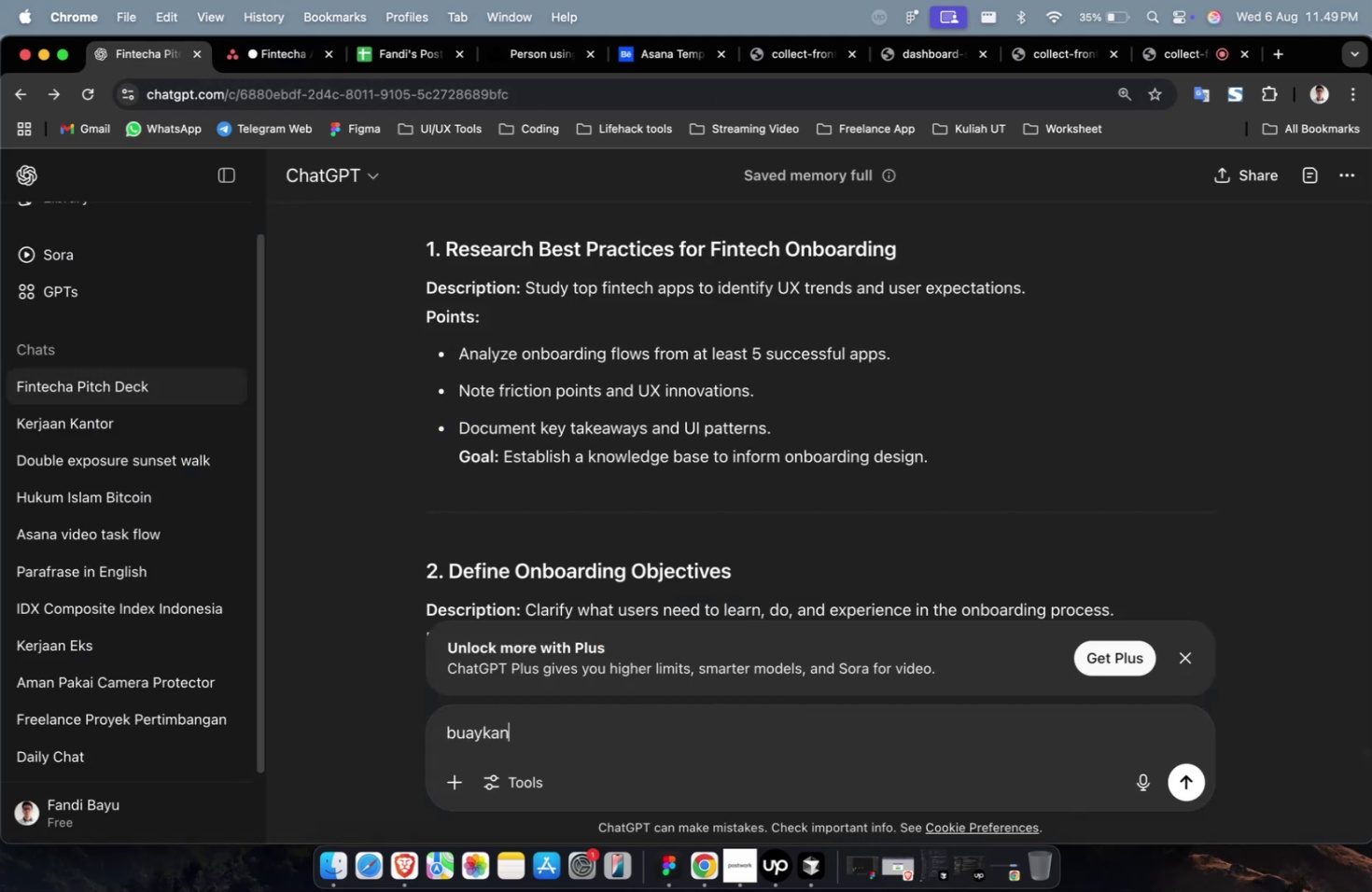 
key(Meta+A)
 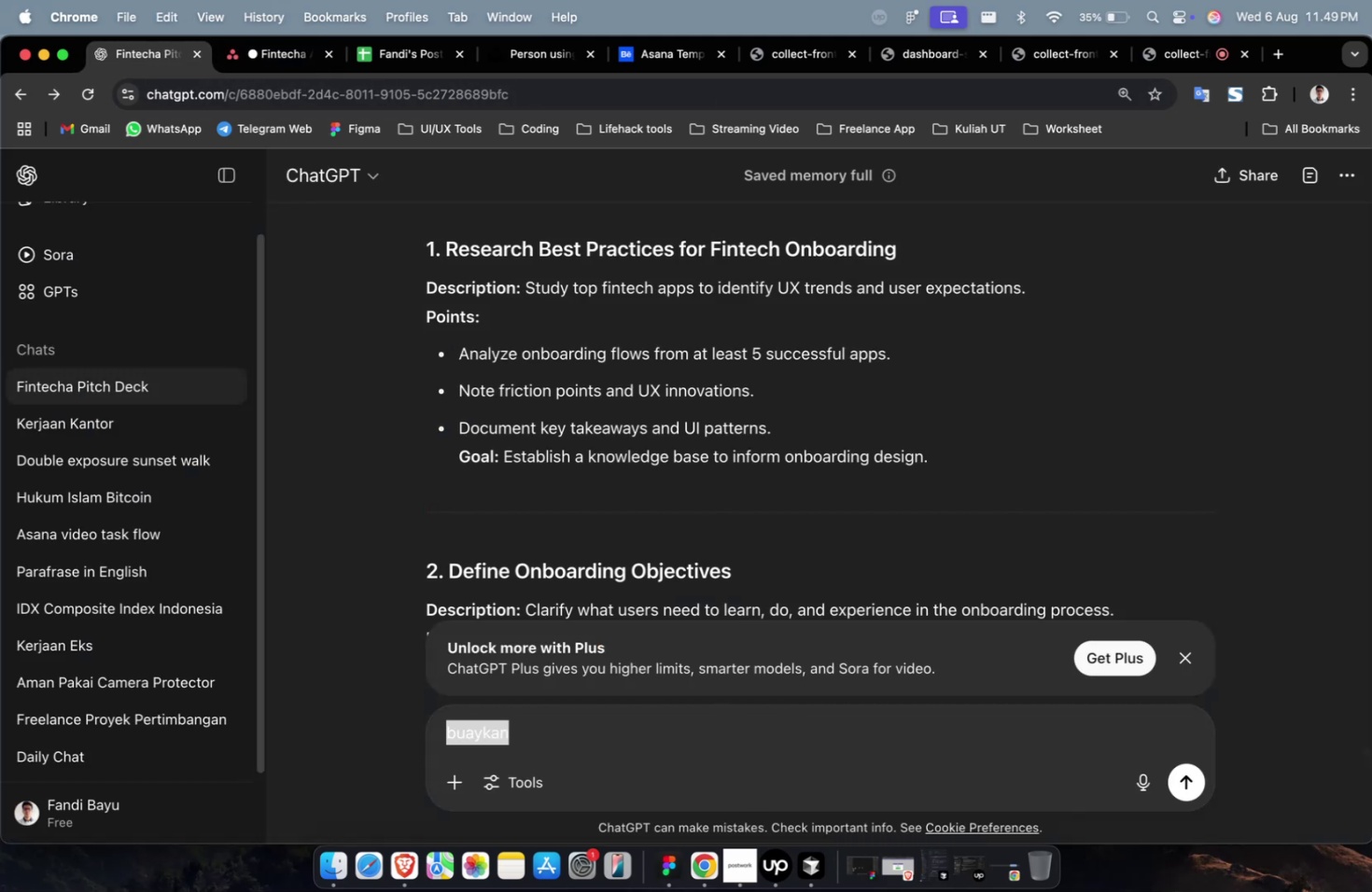 
type(buatkan dw)
key(Backspace)
type(escription yang bagus untuk )
 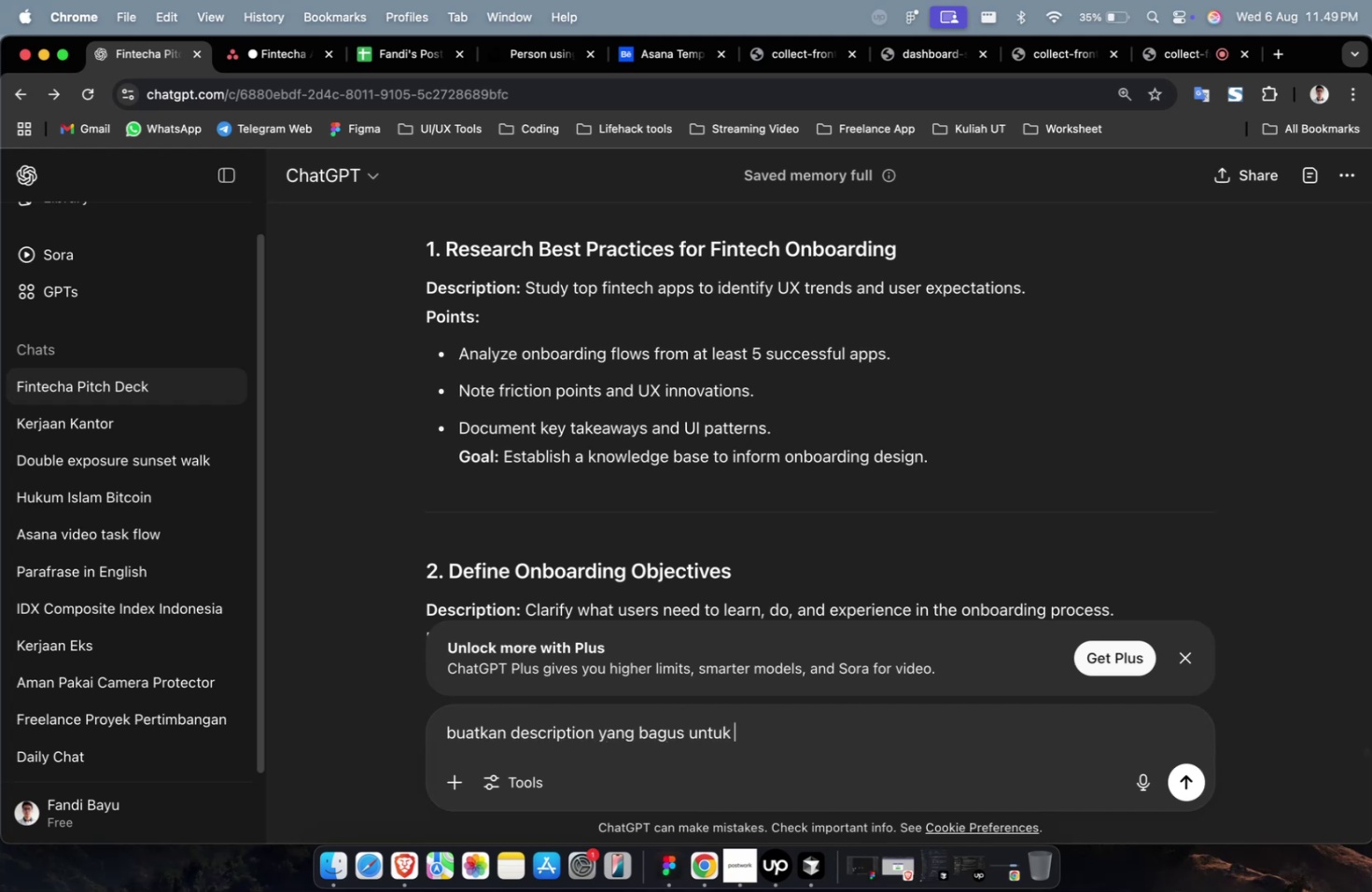 
key(Meta+V)
 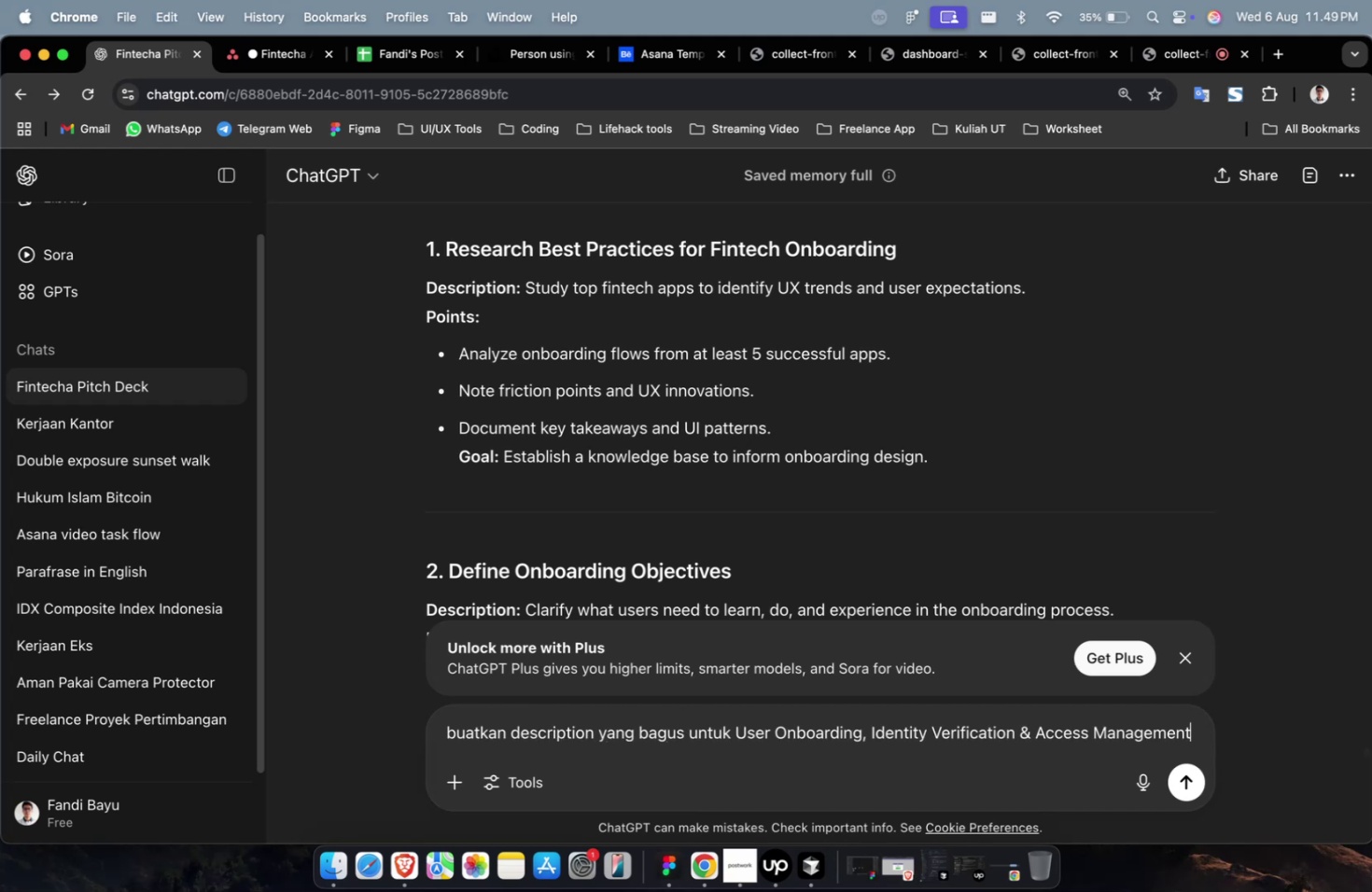 
key(Enter)
 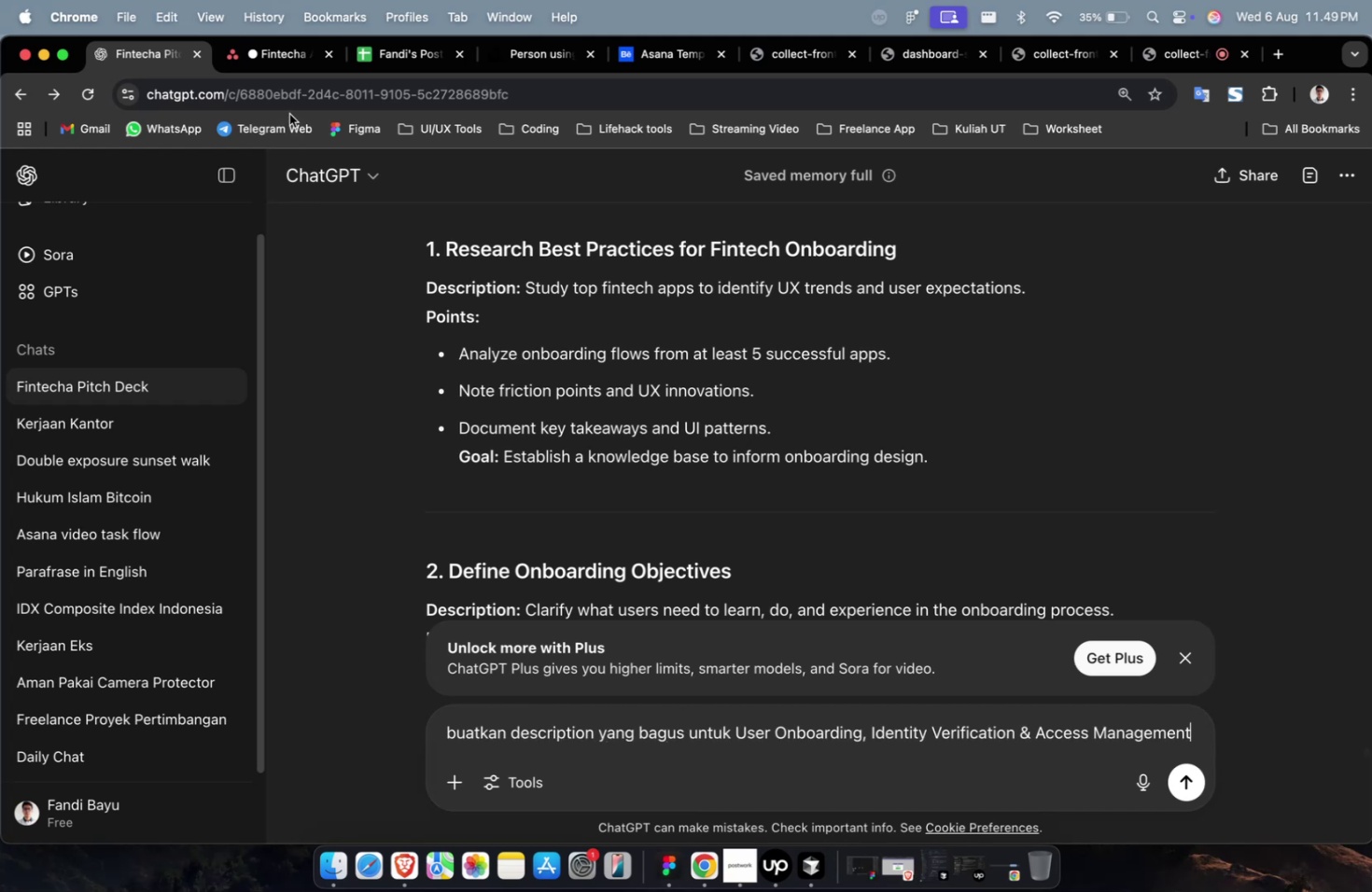 
left_click([278, 59])
 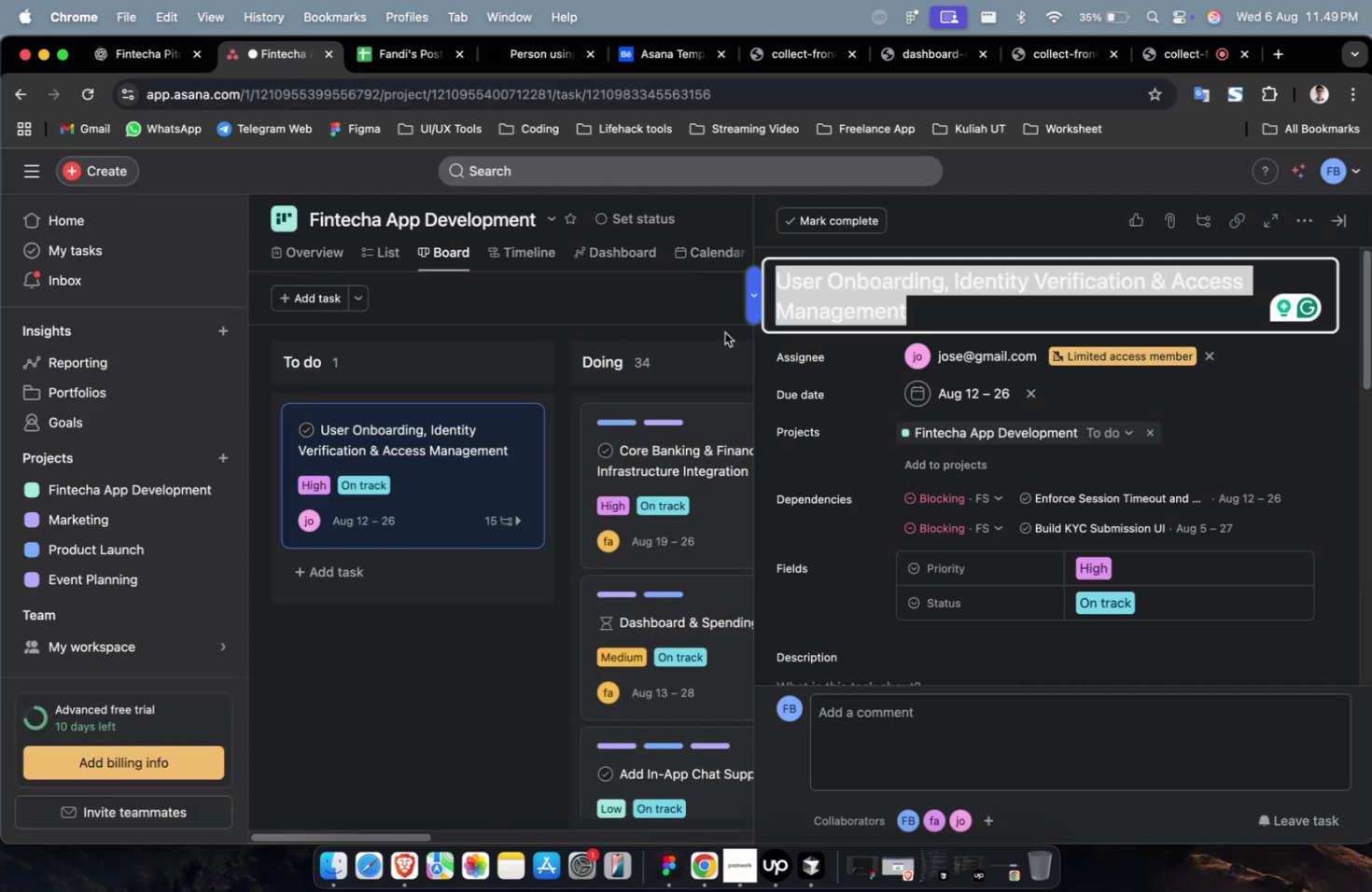 
scroll: coordinate [993, 529], scroll_direction: down, amount: 8.0
 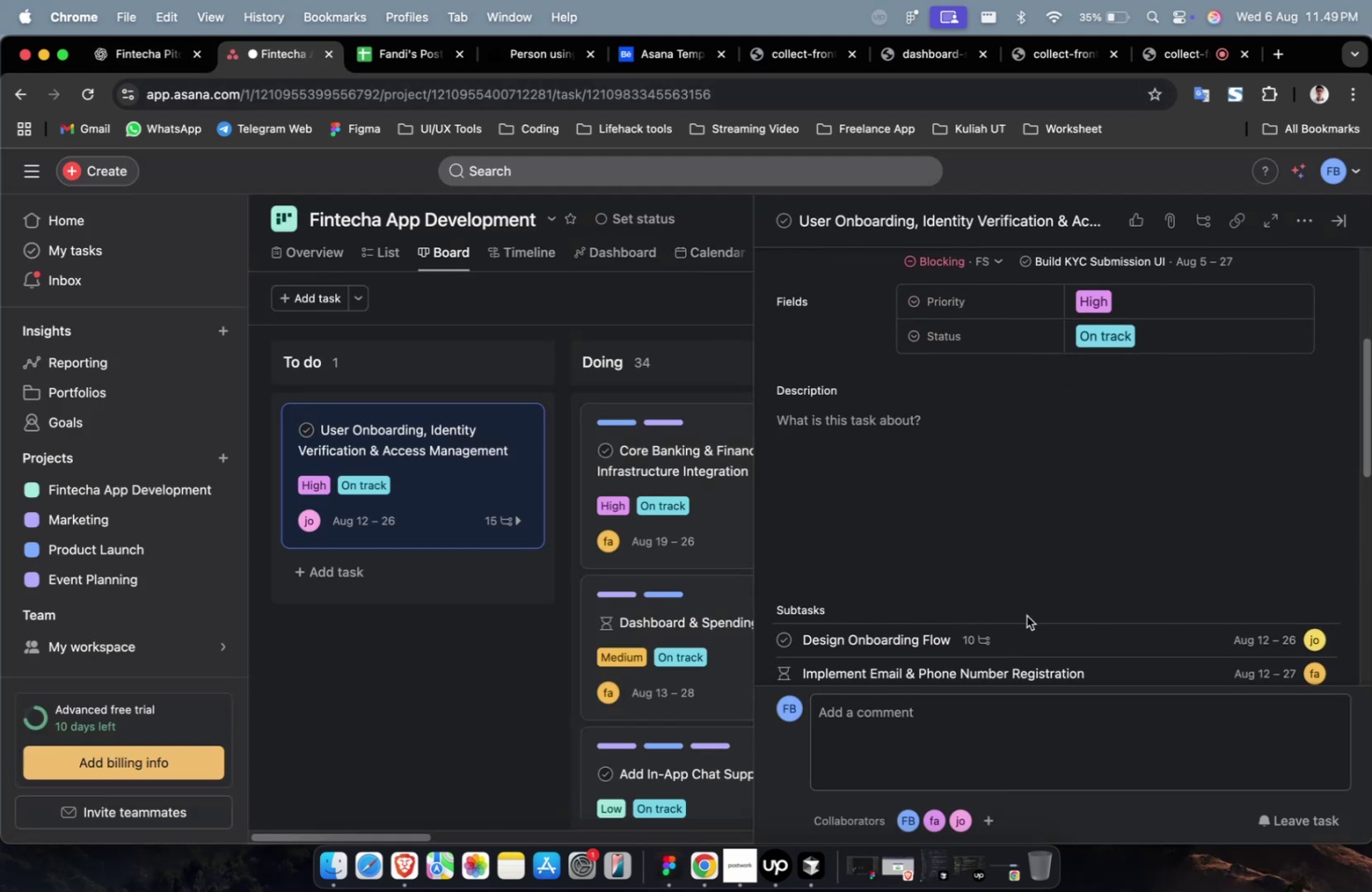 
left_click([1043, 630])
 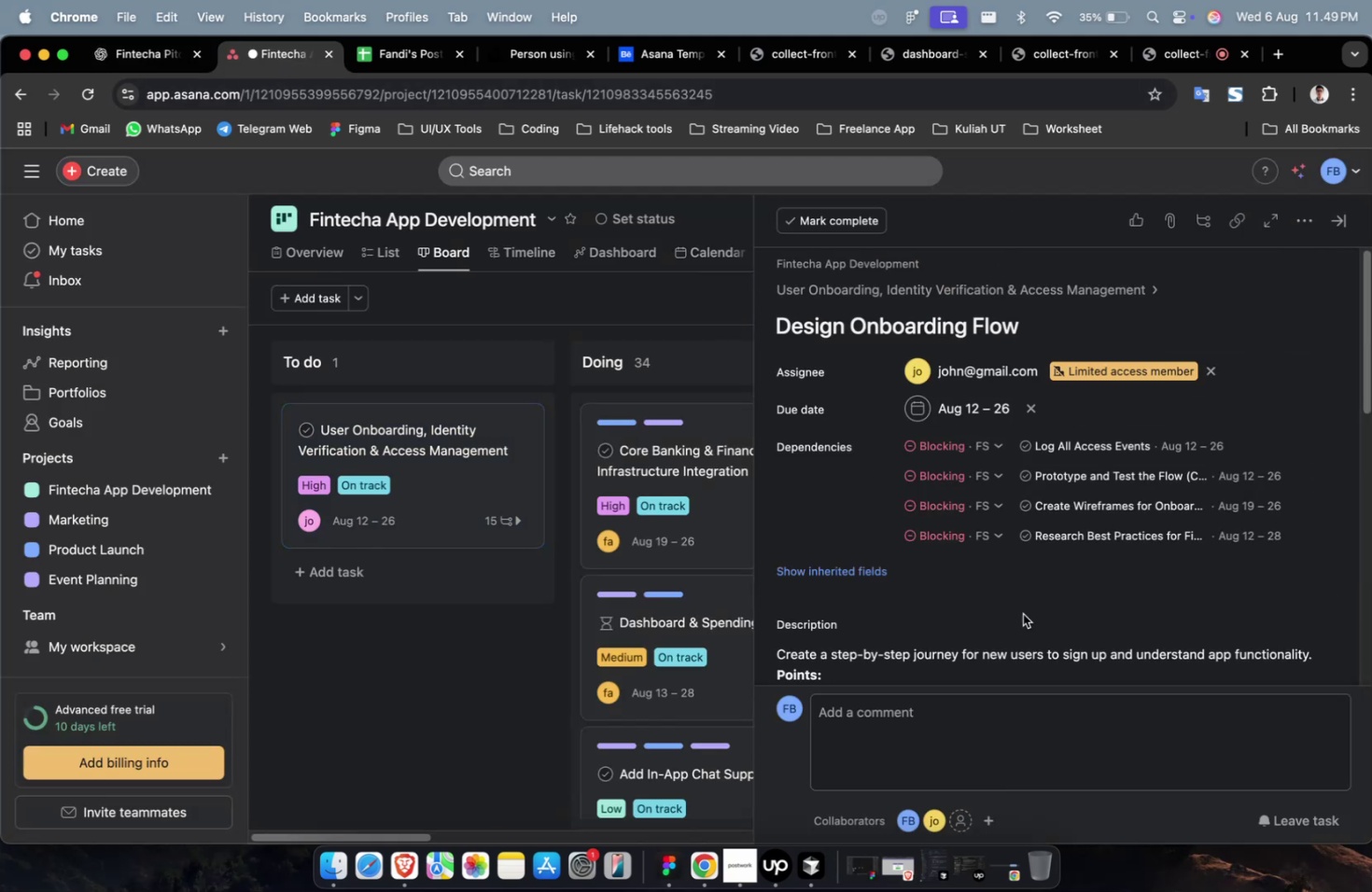 
scroll: coordinate [990, 572], scroll_direction: down, amount: 13.0
 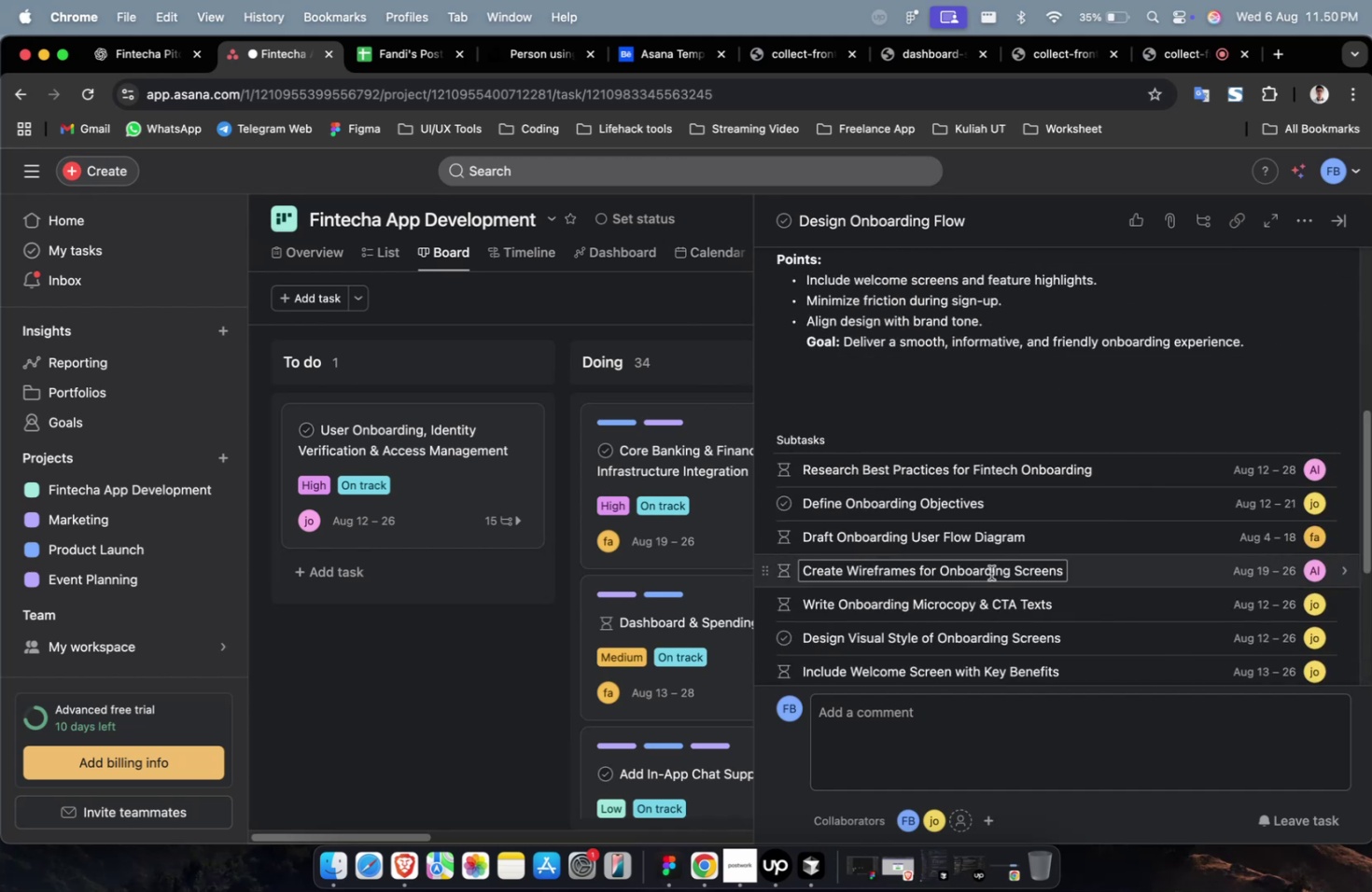 
scroll: coordinate [990, 572], scroll_direction: up, amount: 1.0
 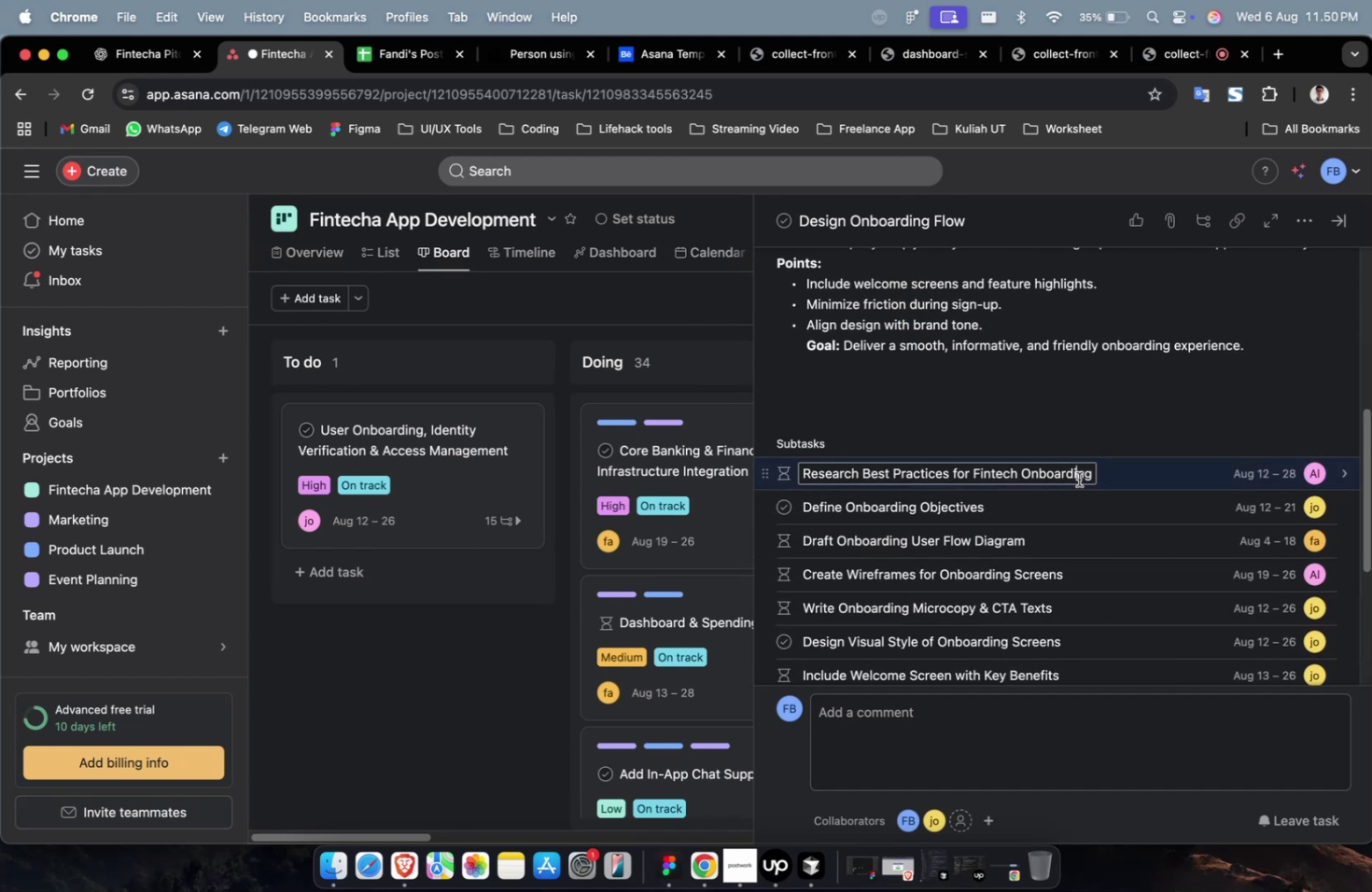 
double_click([1130, 479])
 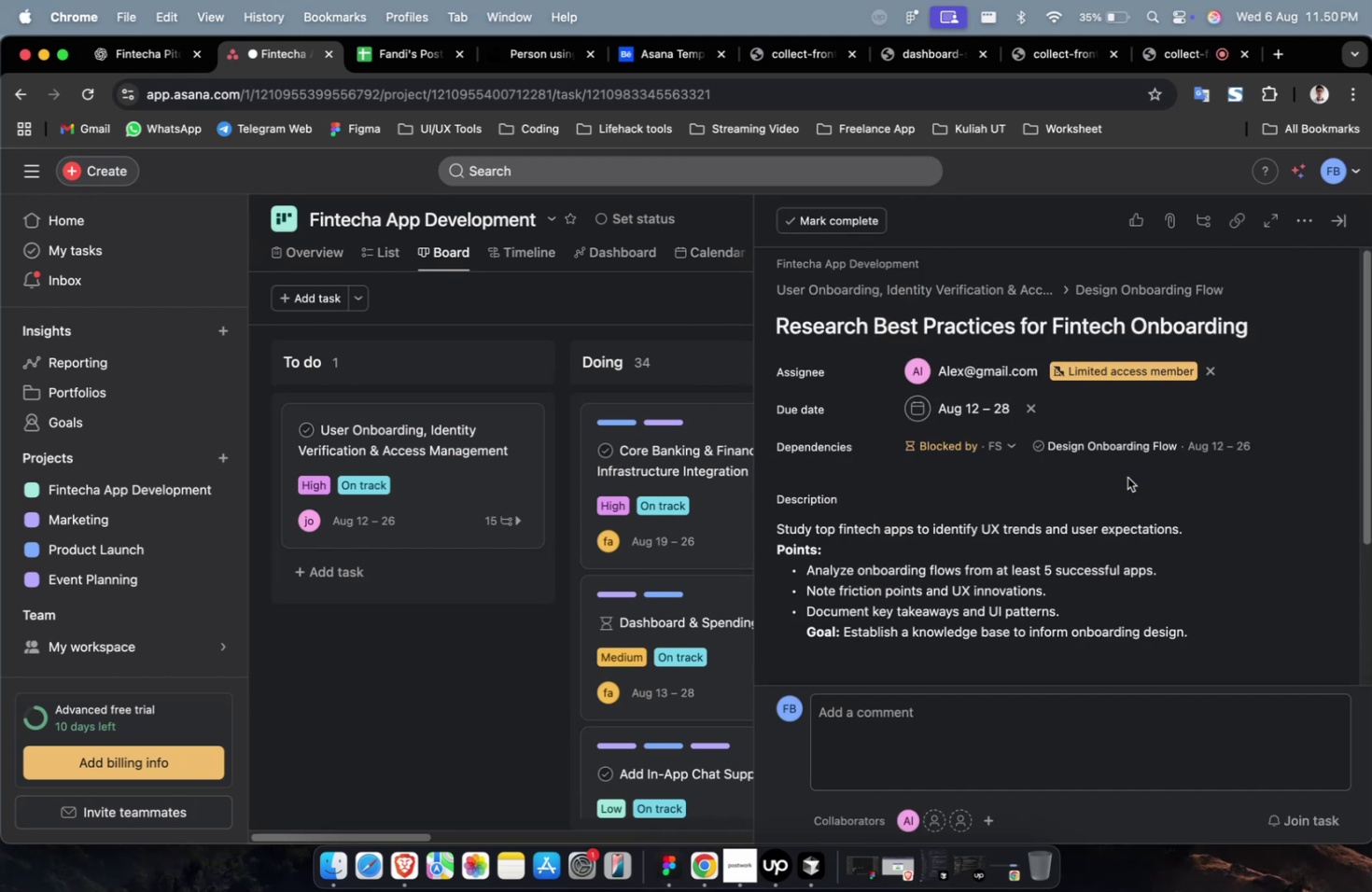 
scroll: coordinate [1126, 477], scroll_direction: down, amount: 13.0
 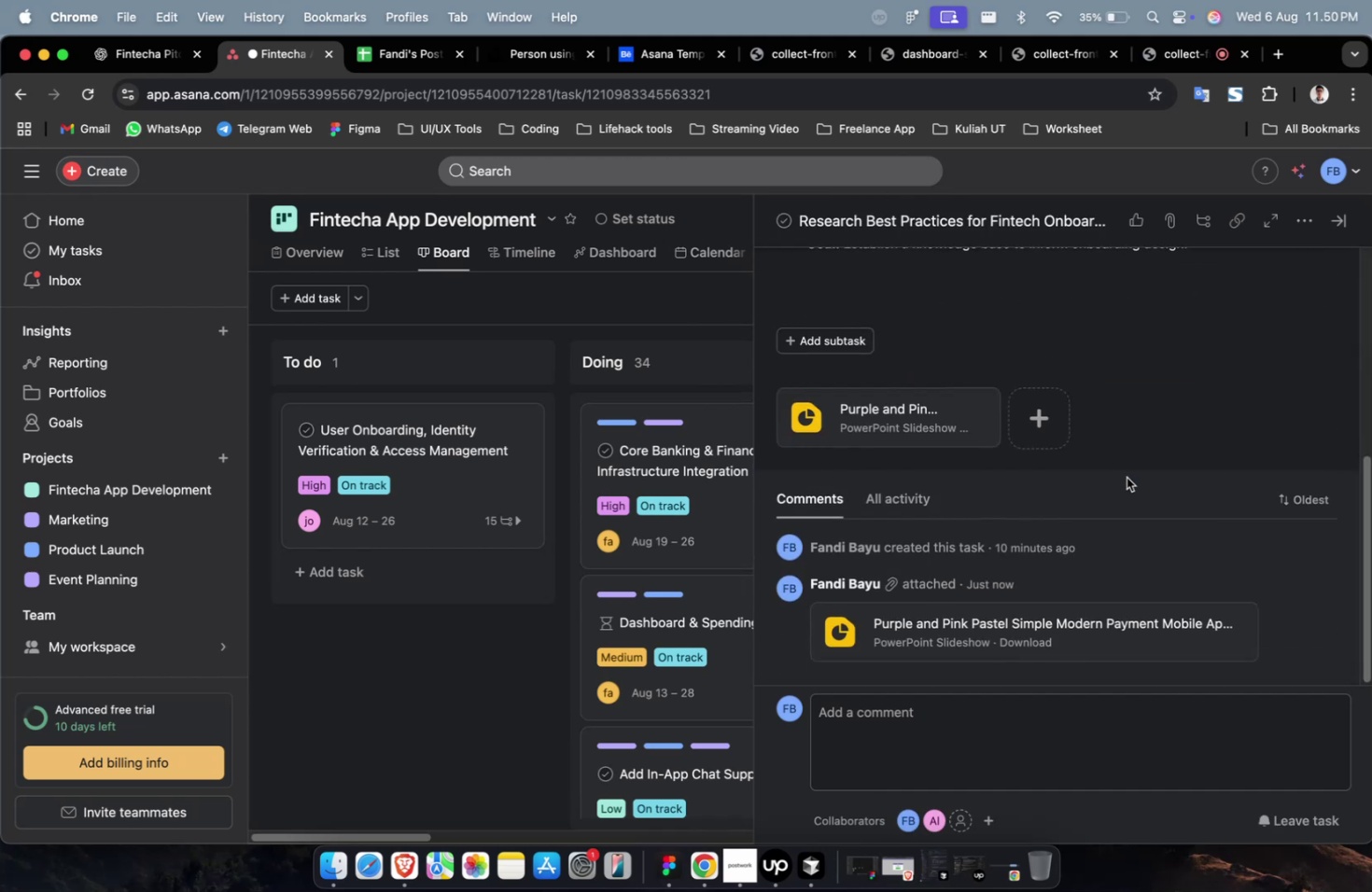 
scroll: coordinate [1126, 477], scroll_direction: up, amount: 4.0
 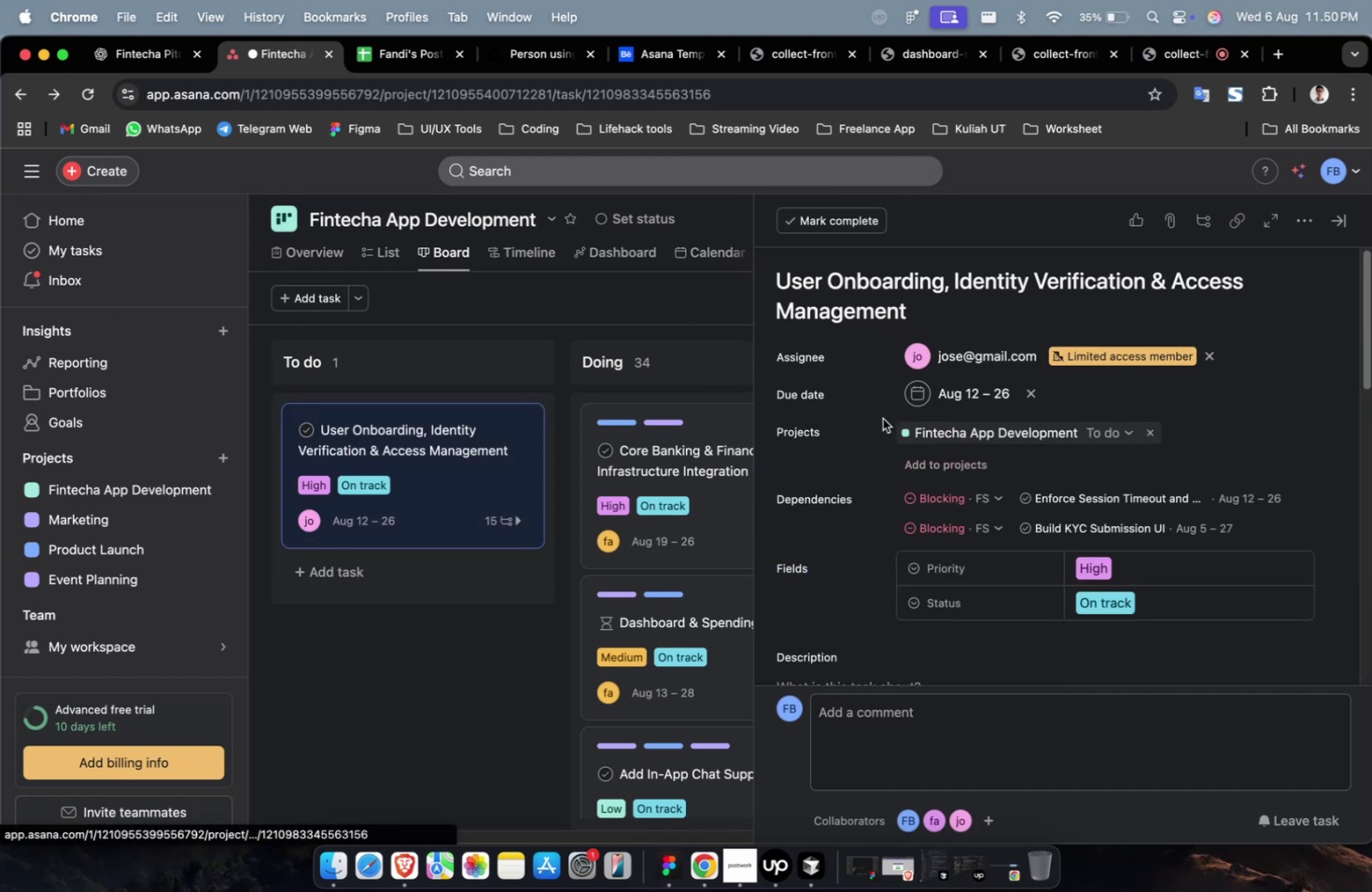 
left_click([148, 68])
 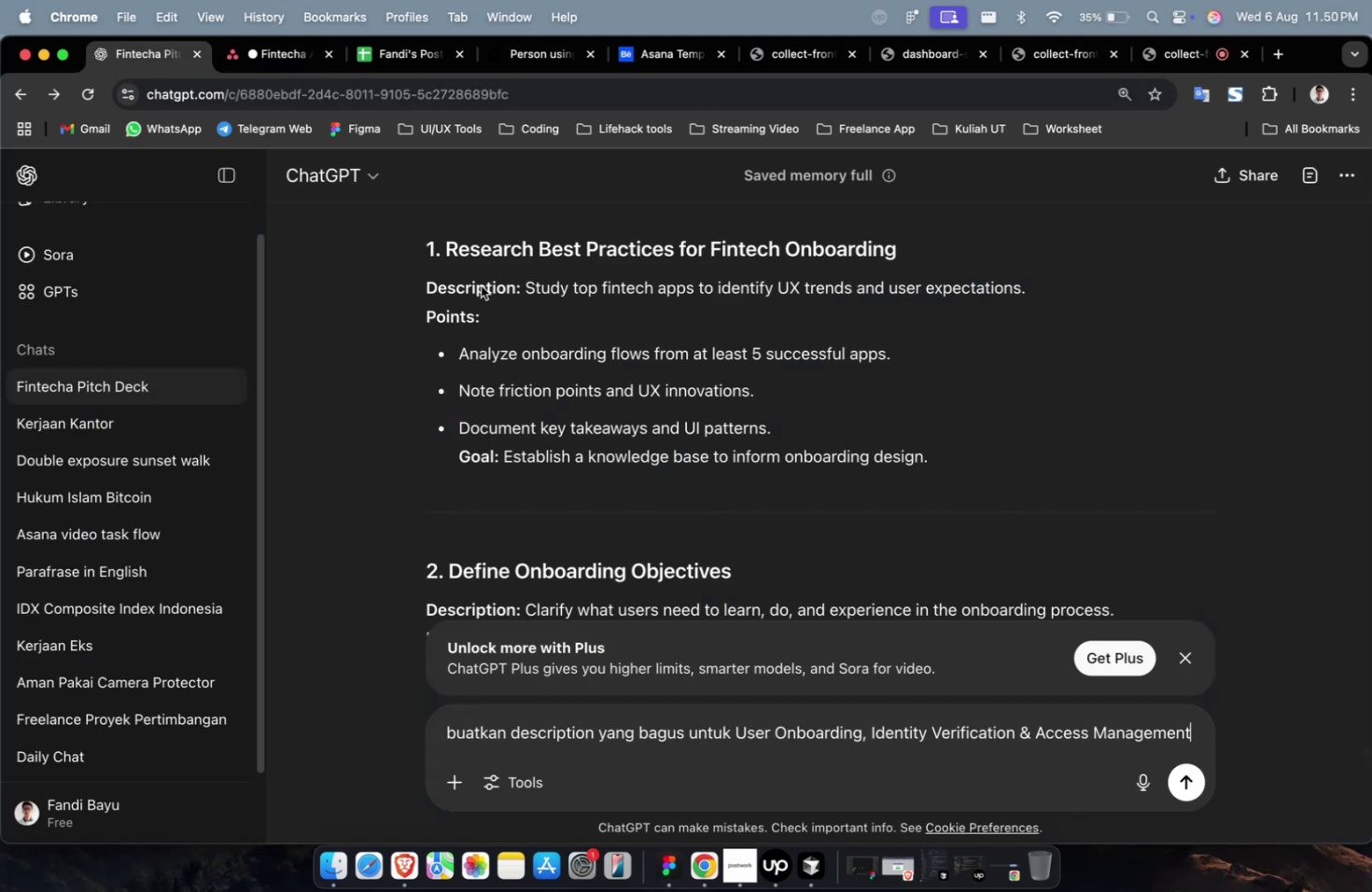 
scroll: coordinate [551, 335], scroll_direction: down, amount: 8.0
 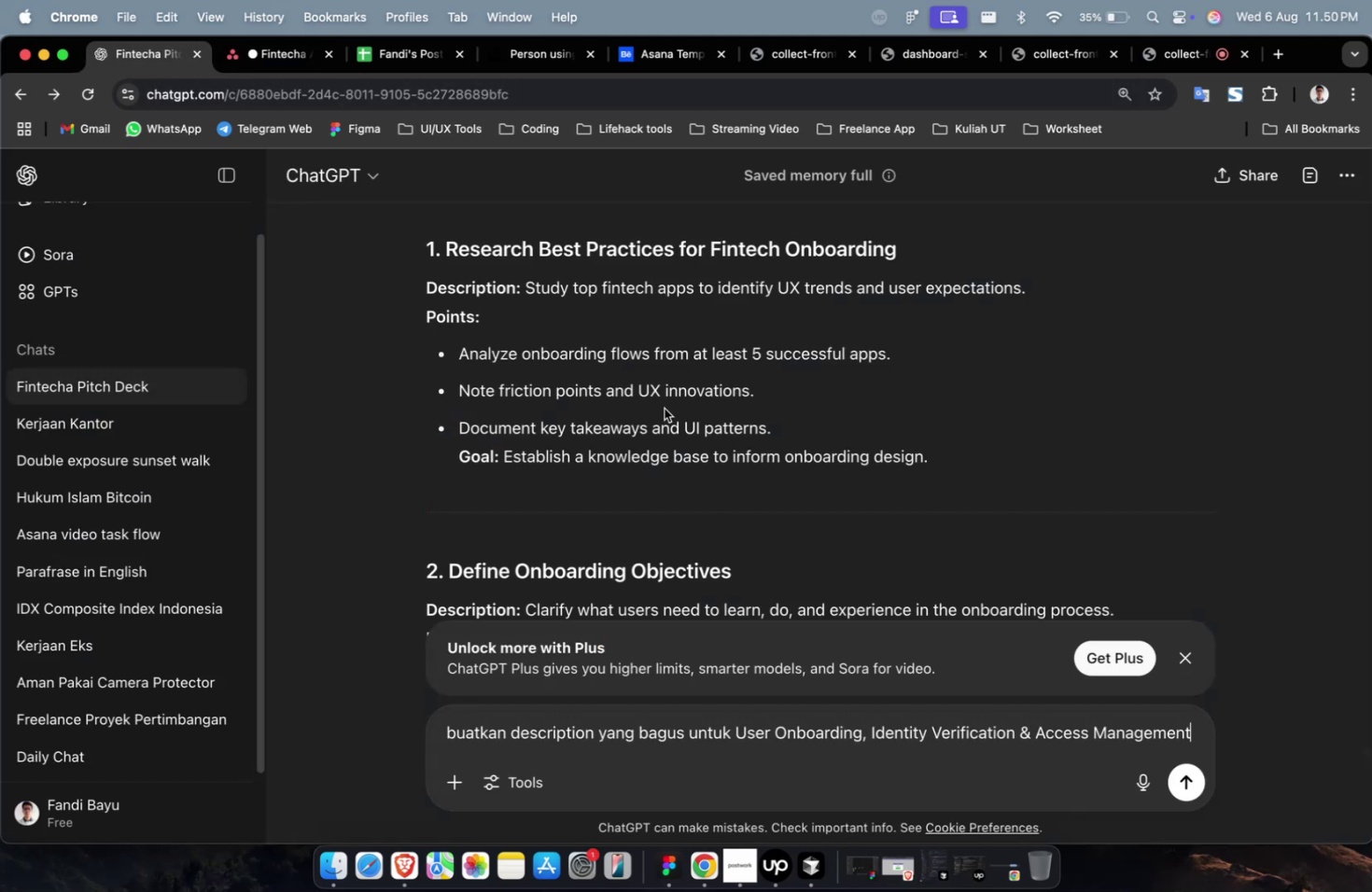 
left_click([737, 434])
 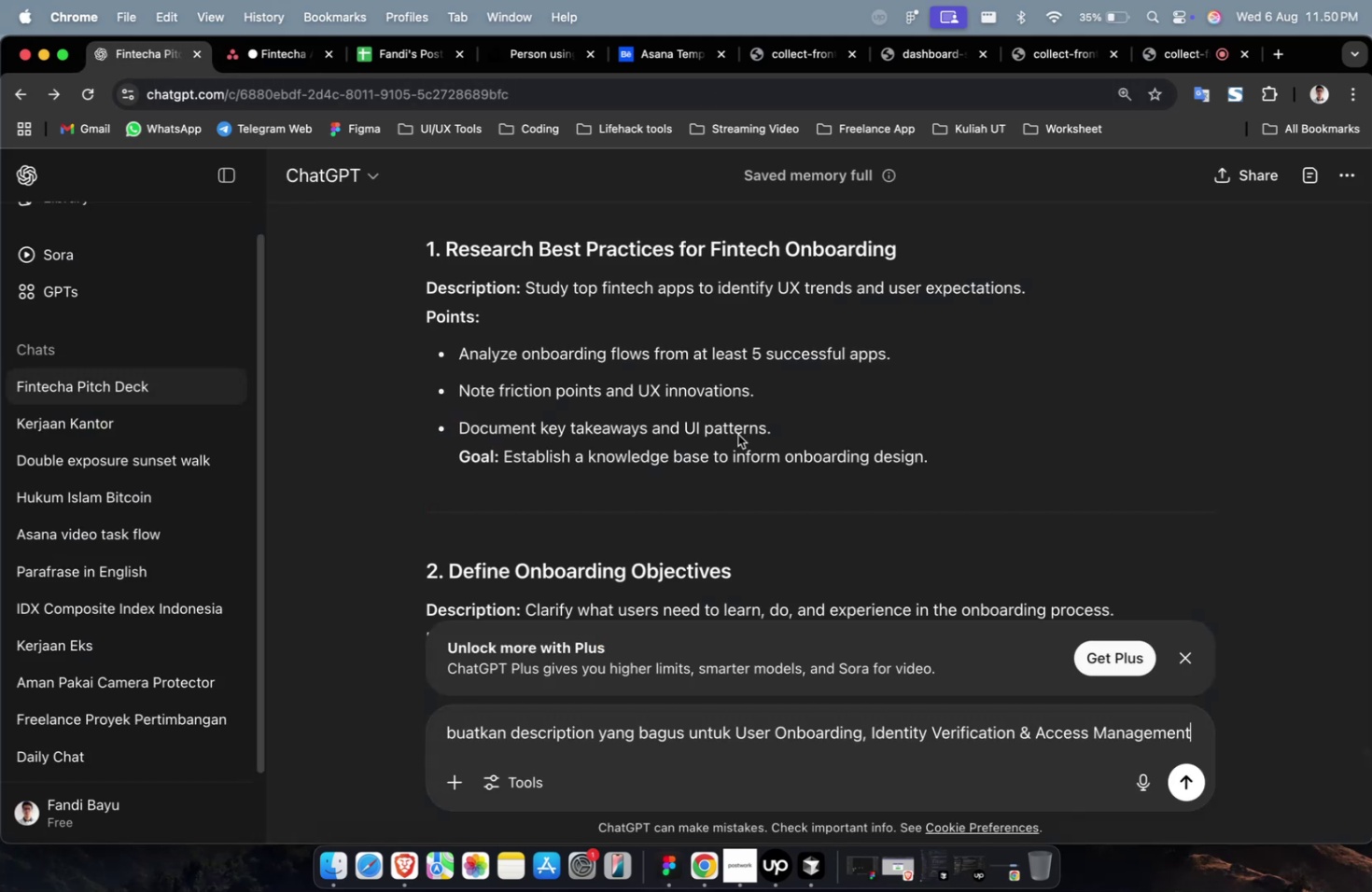 
scroll: coordinate [737, 434], scroll_direction: down, amount: 4.0
 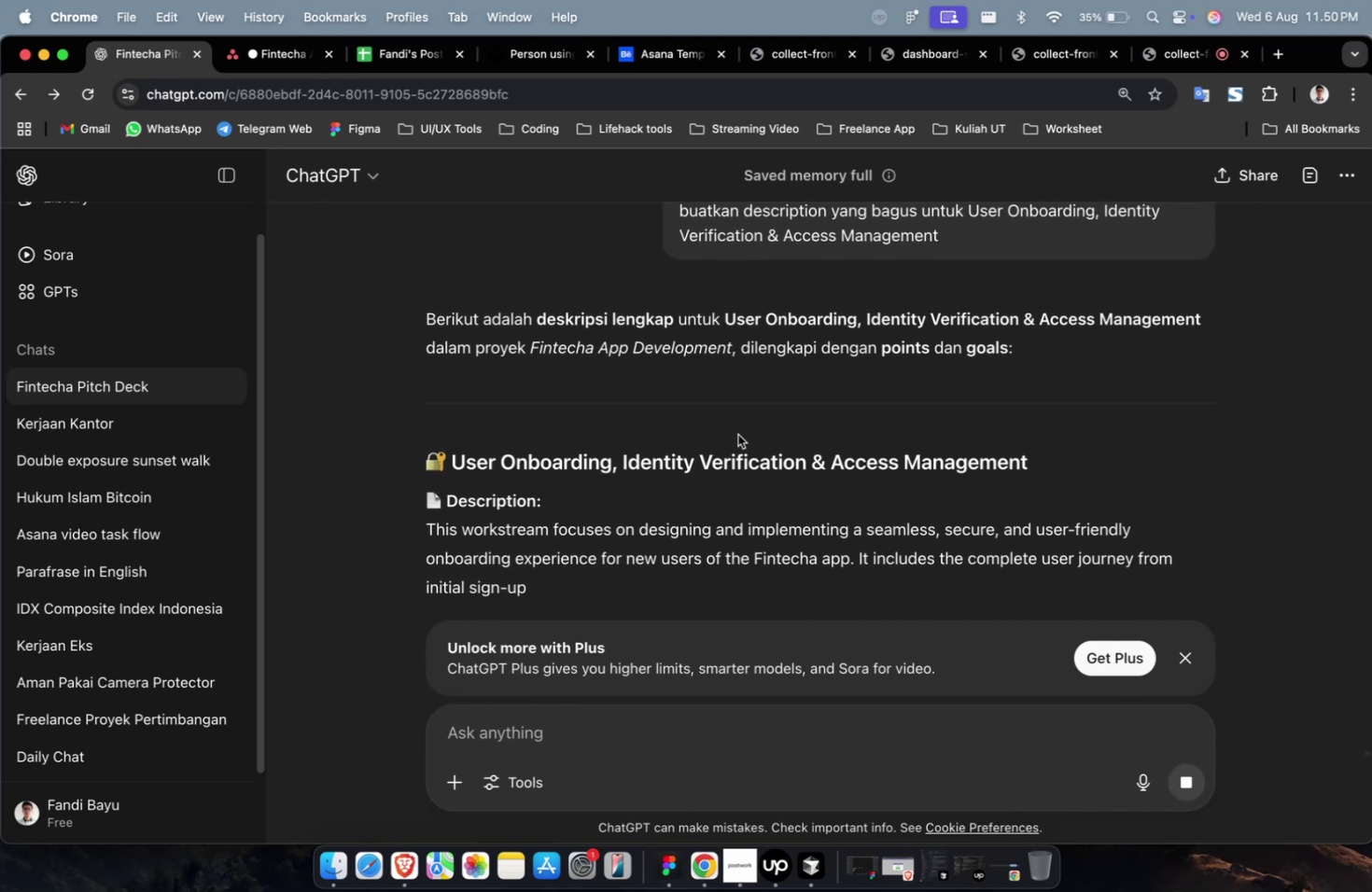 
wait(11.47)
 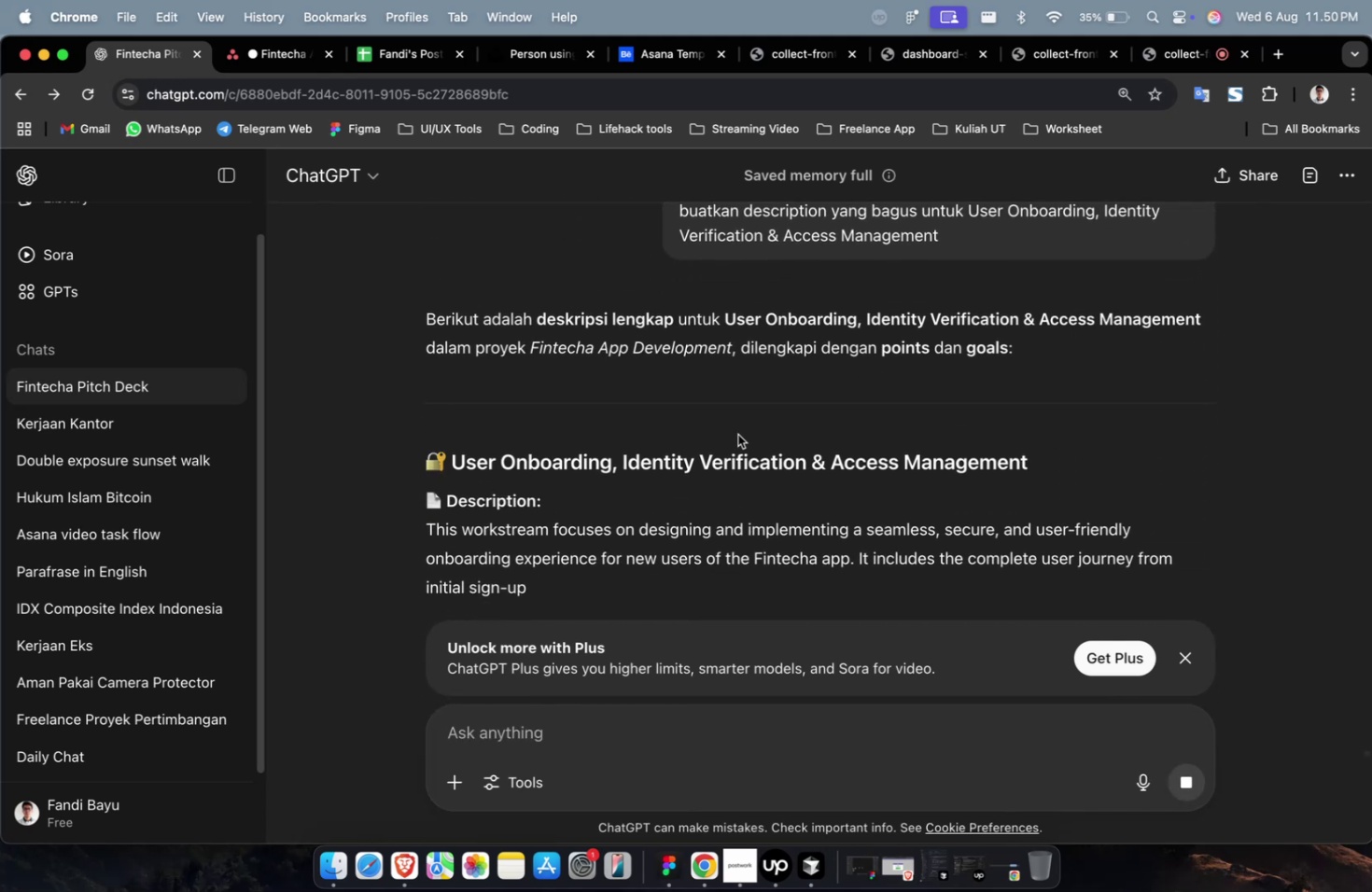 
scroll: coordinate [731, 466], scroll_direction: down, amount: 9.0
 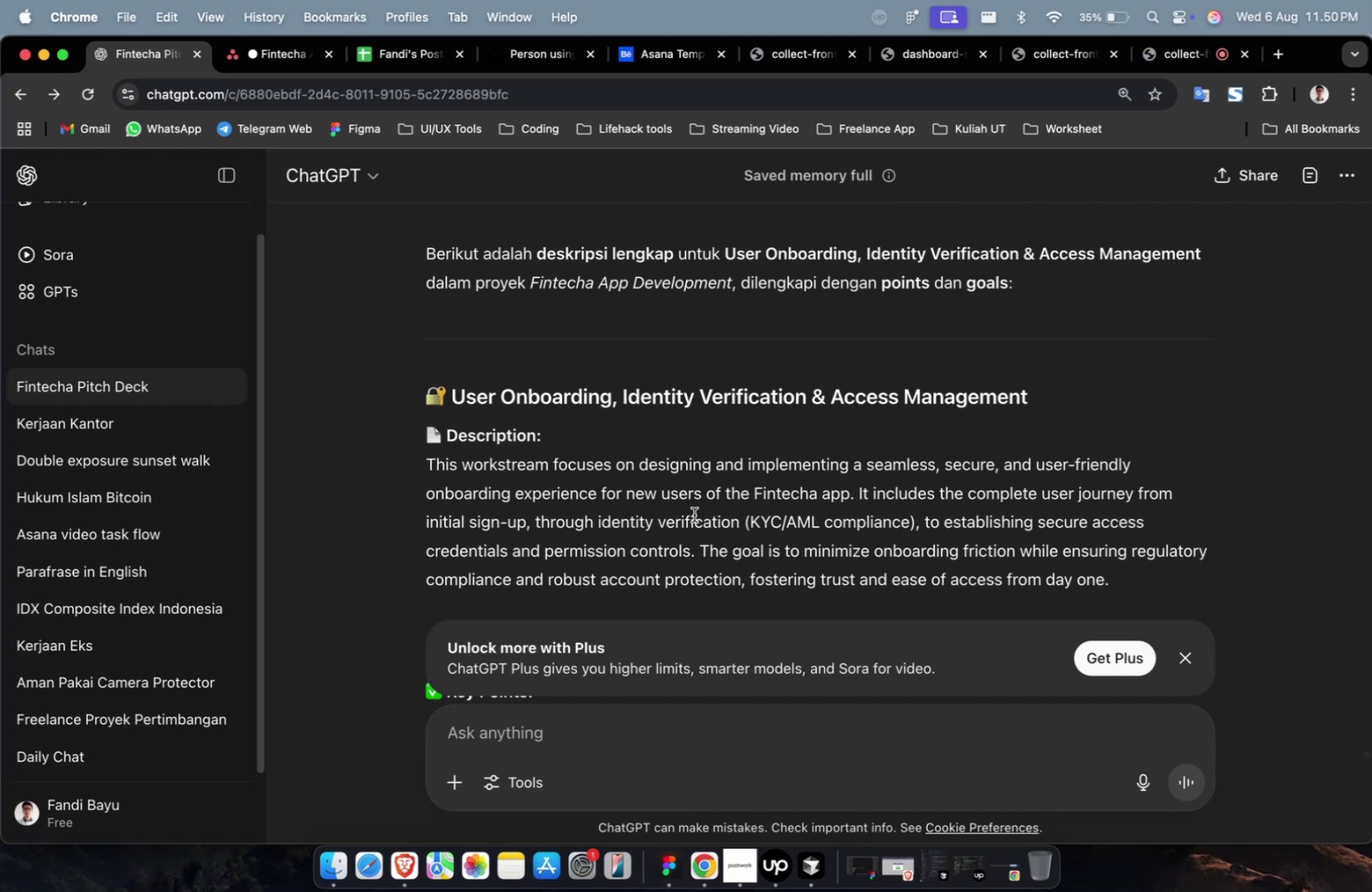 
wait(30.53)
 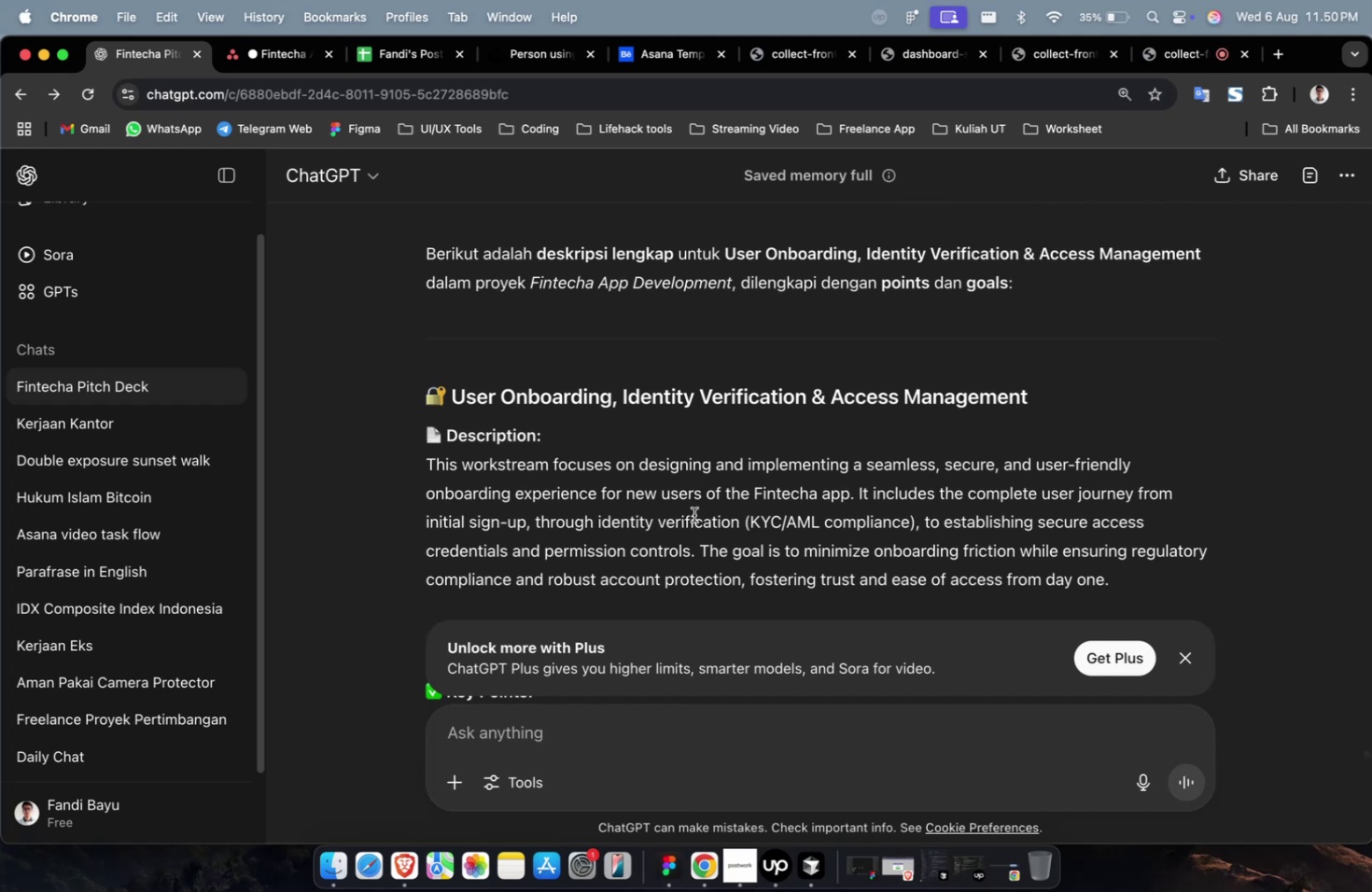 
scroll: coordinate [756, 351], scroll_direction: down, amount: 33.0
 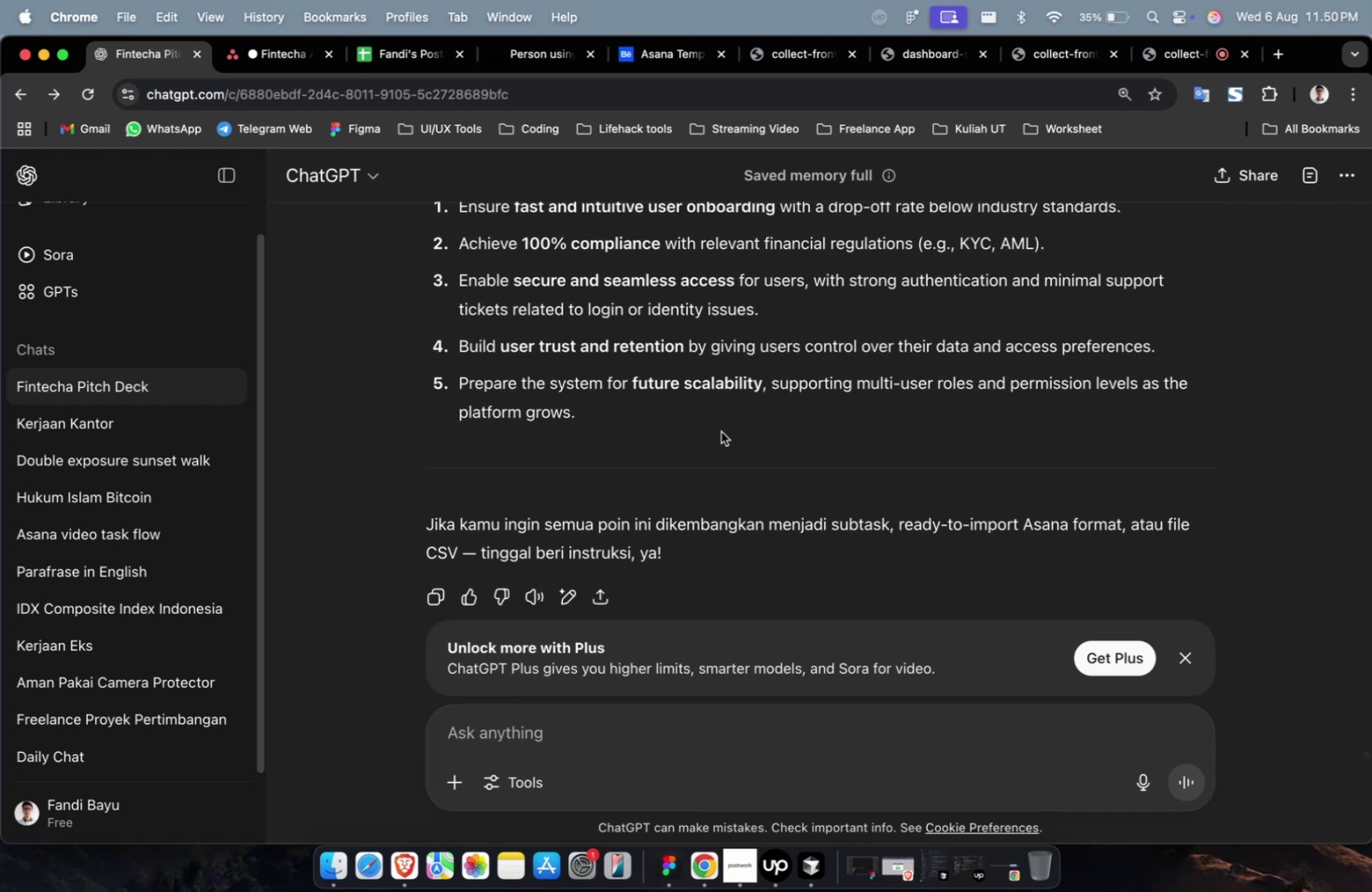 
left_click_drag(start_coordinate=[669, 439], to_coordinate=[427, 351])
 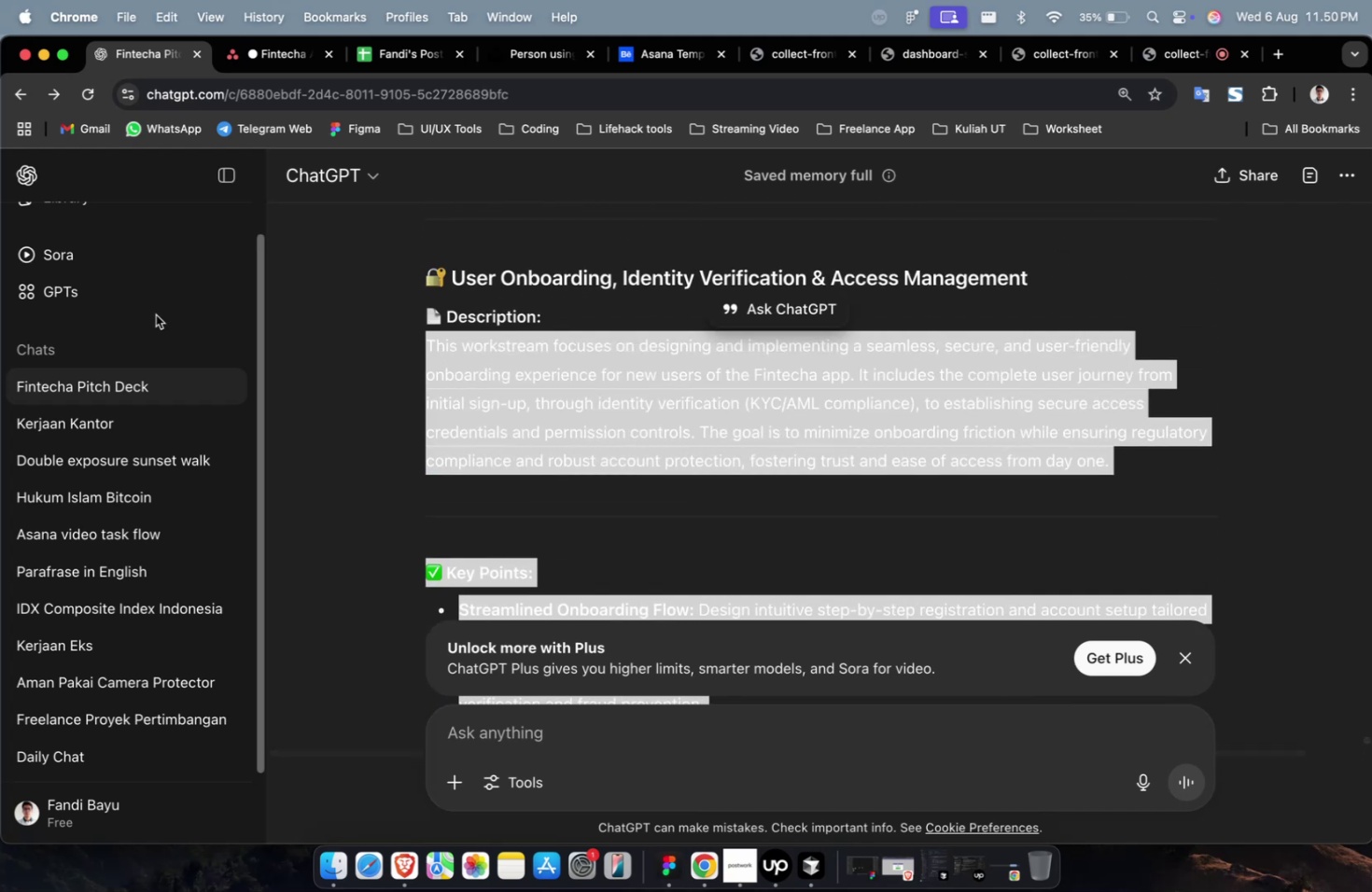 
scroll: coordinate [528, 388], scroll_direction: up, amount: 23.0
 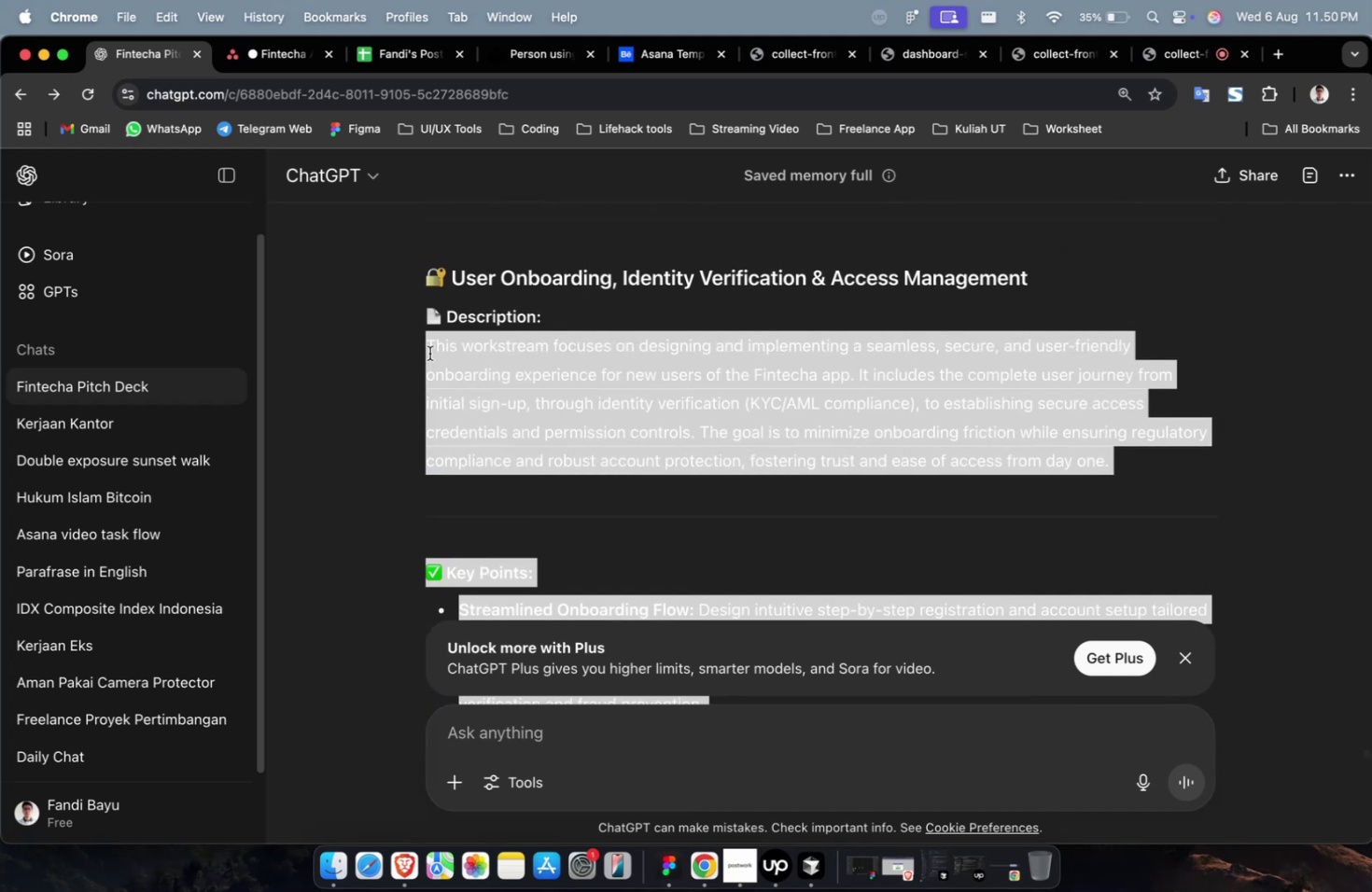 
key(Meta+C)
 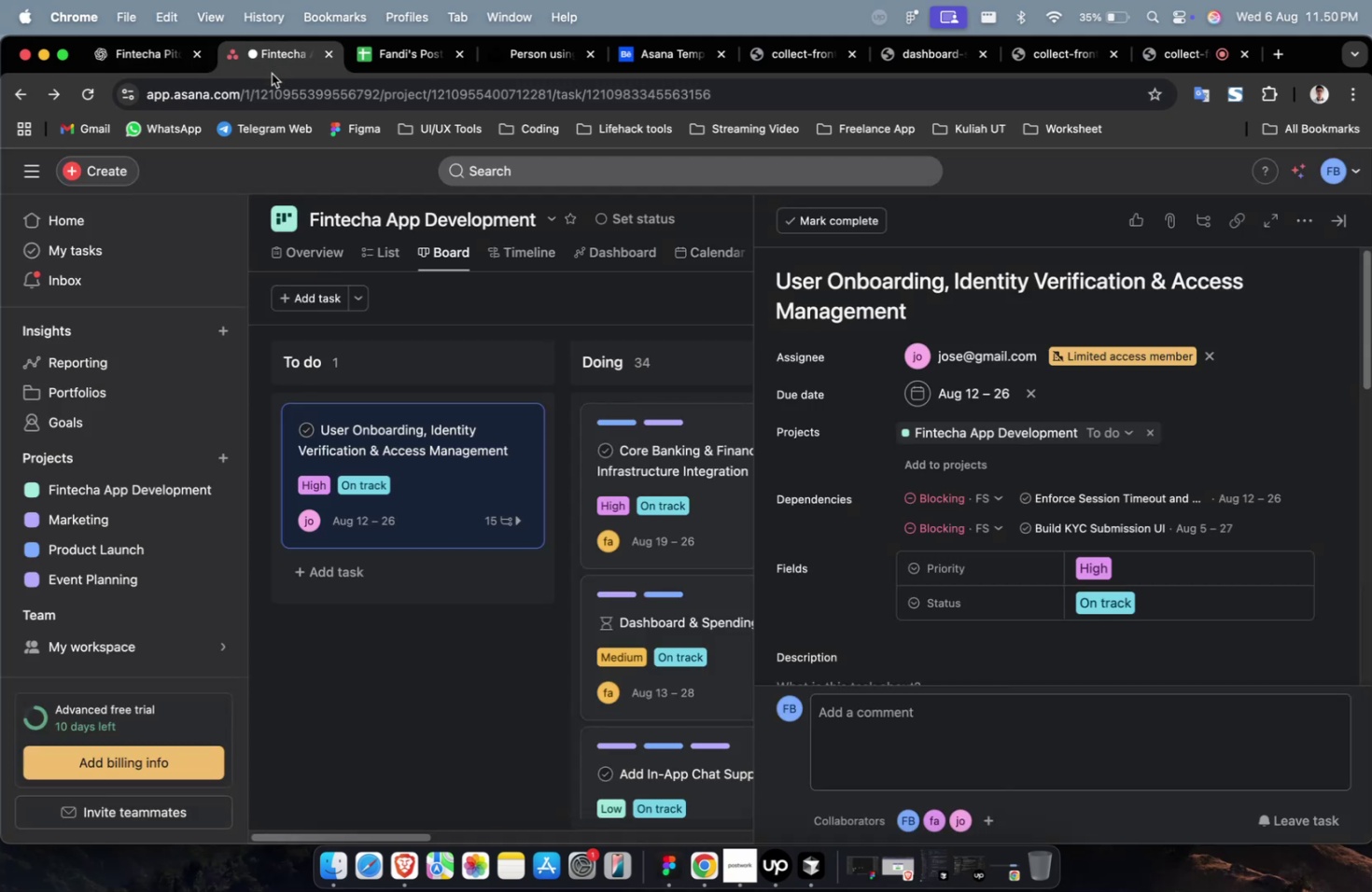 
scroll: coordinate [962, 545], scroll_direction: down, amount: 9.0
 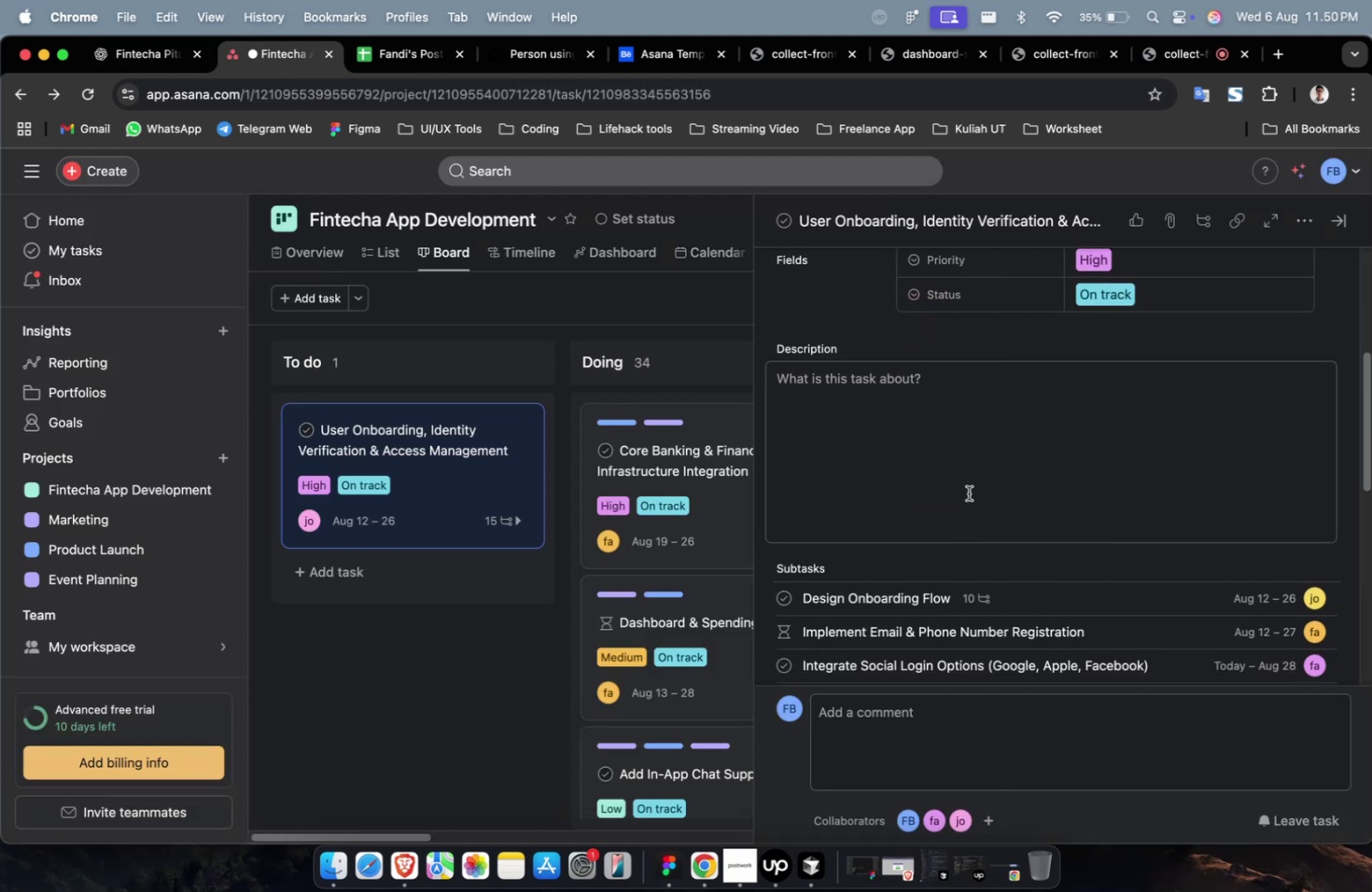 
left_click([969, 462])
 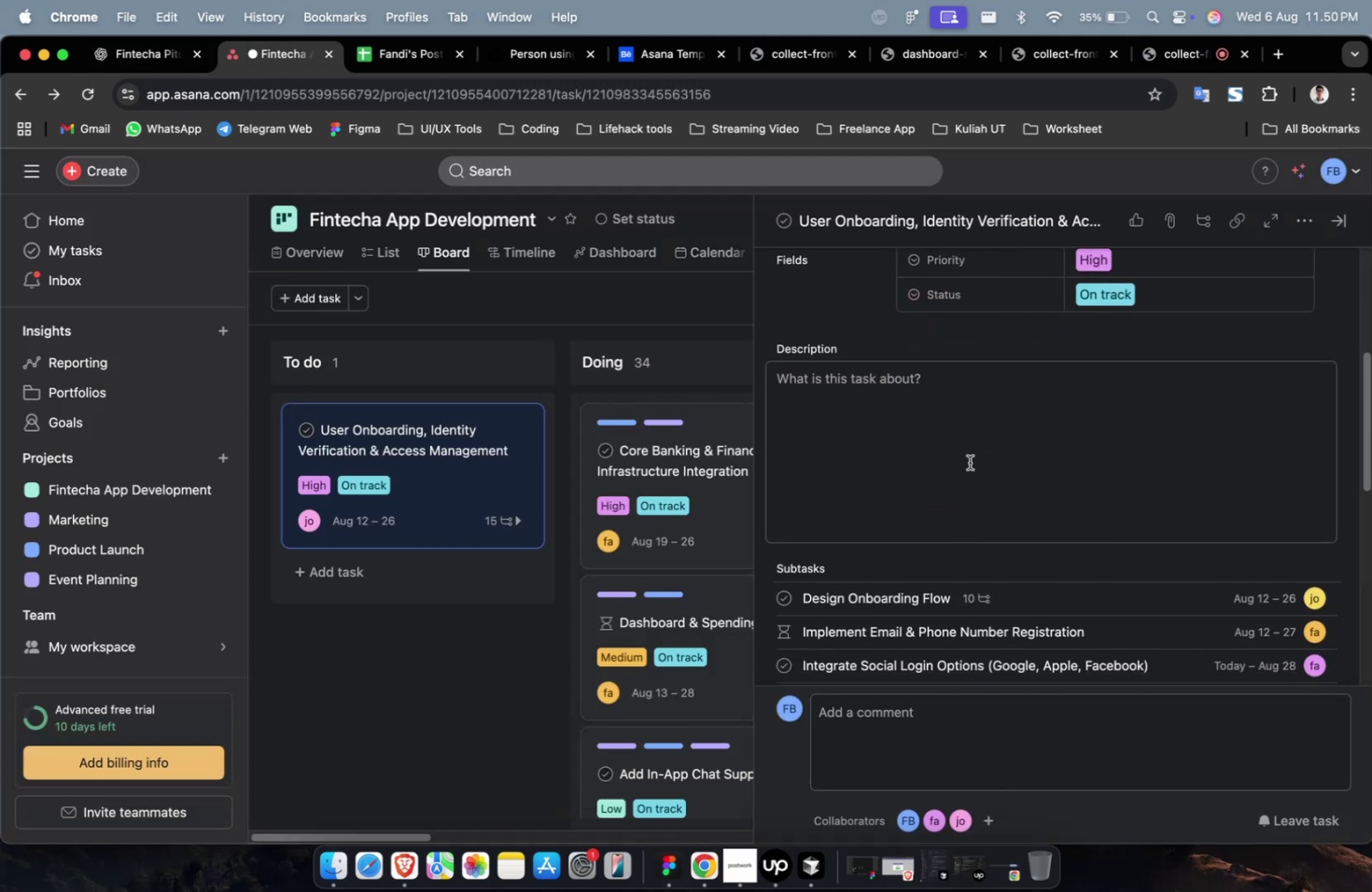 
key(Meta+V)
 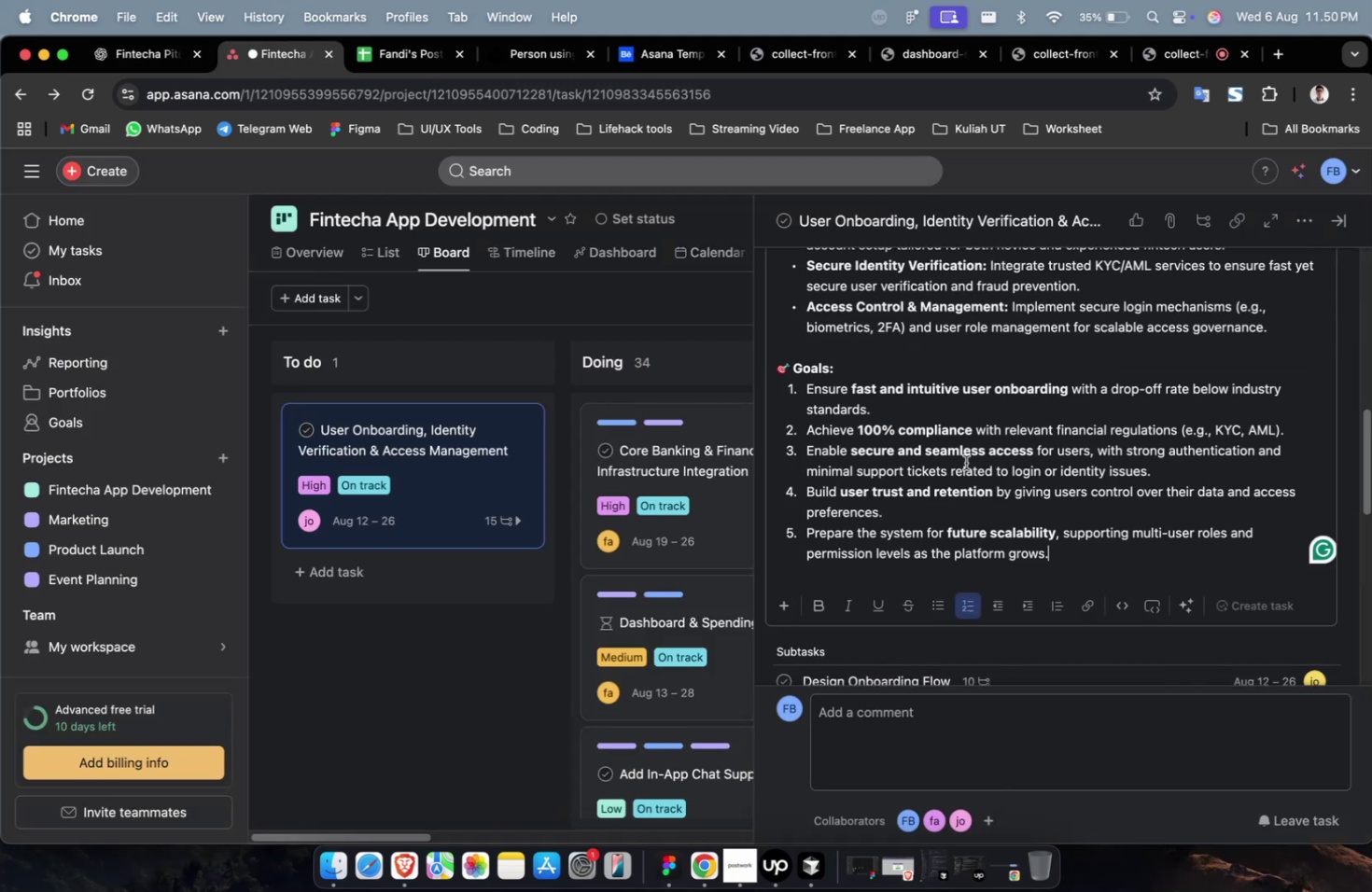 
scroll: coordinate [965, 462], scroll_direction: up, amount: 25.0
 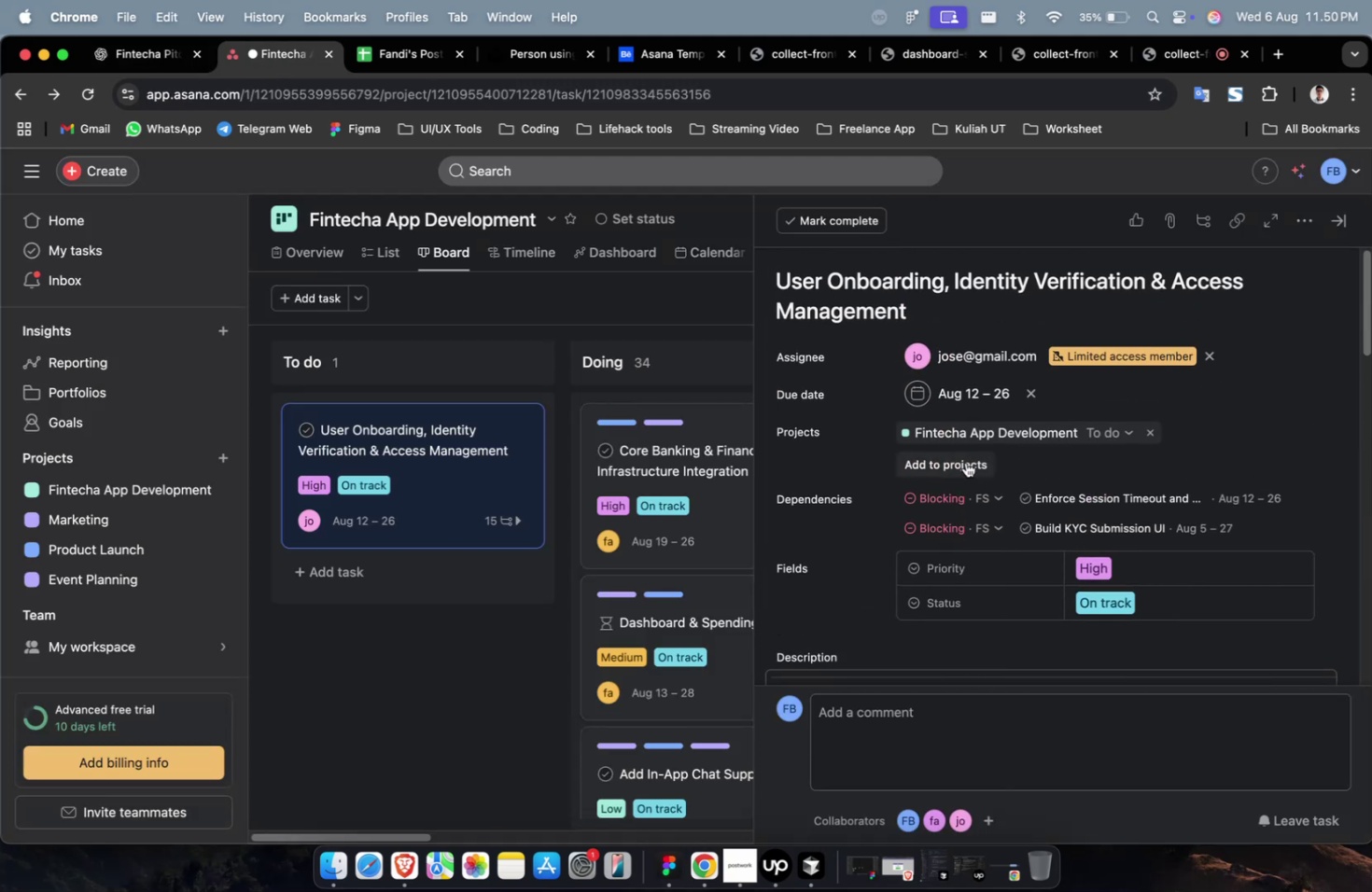 
scroll: coordinate [965, 462], scroll_direction: down, amount: 21.0
 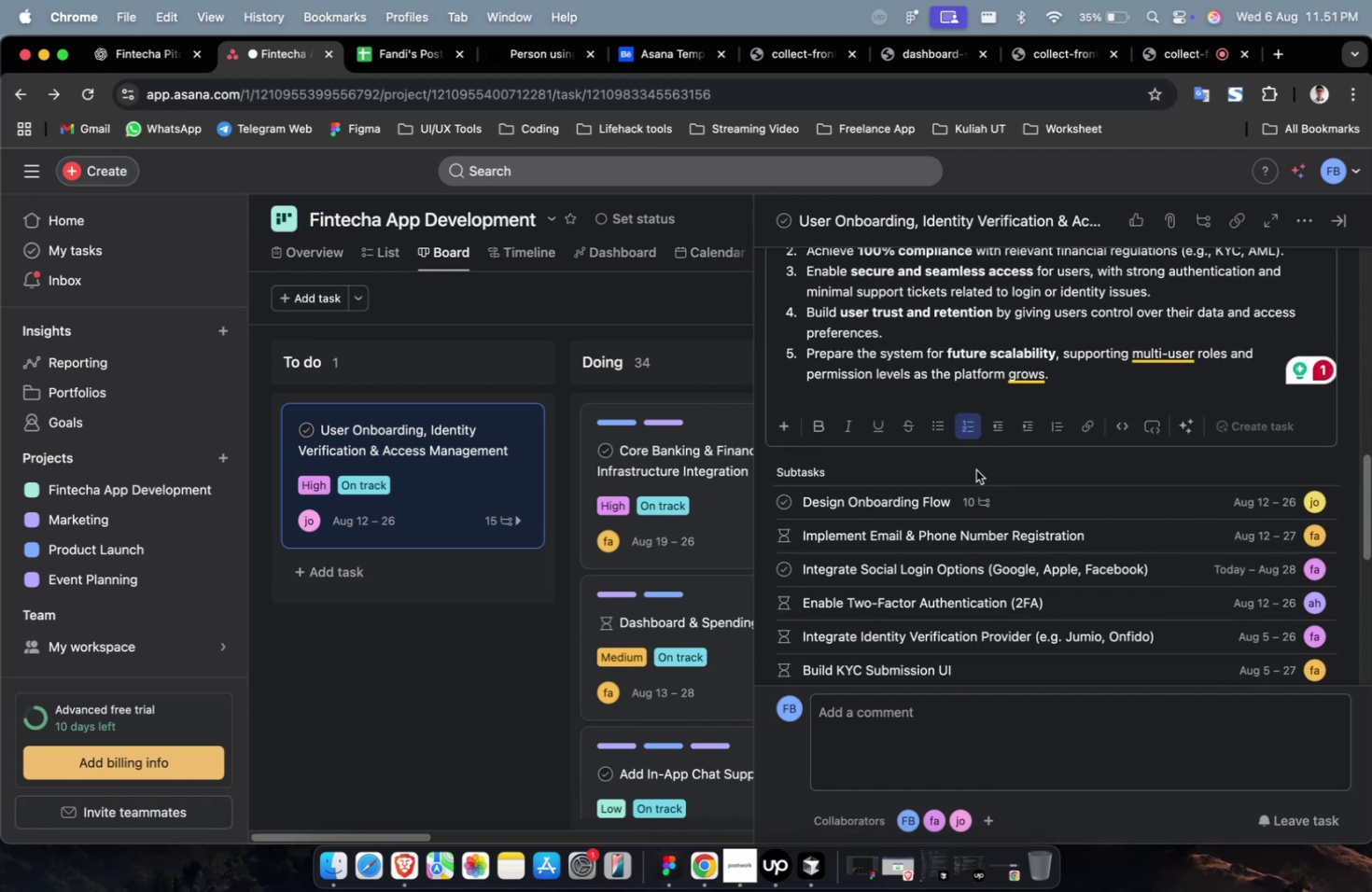 
scroll: coordinate [985, 477], scroll_direction: up, amount: 4.0
 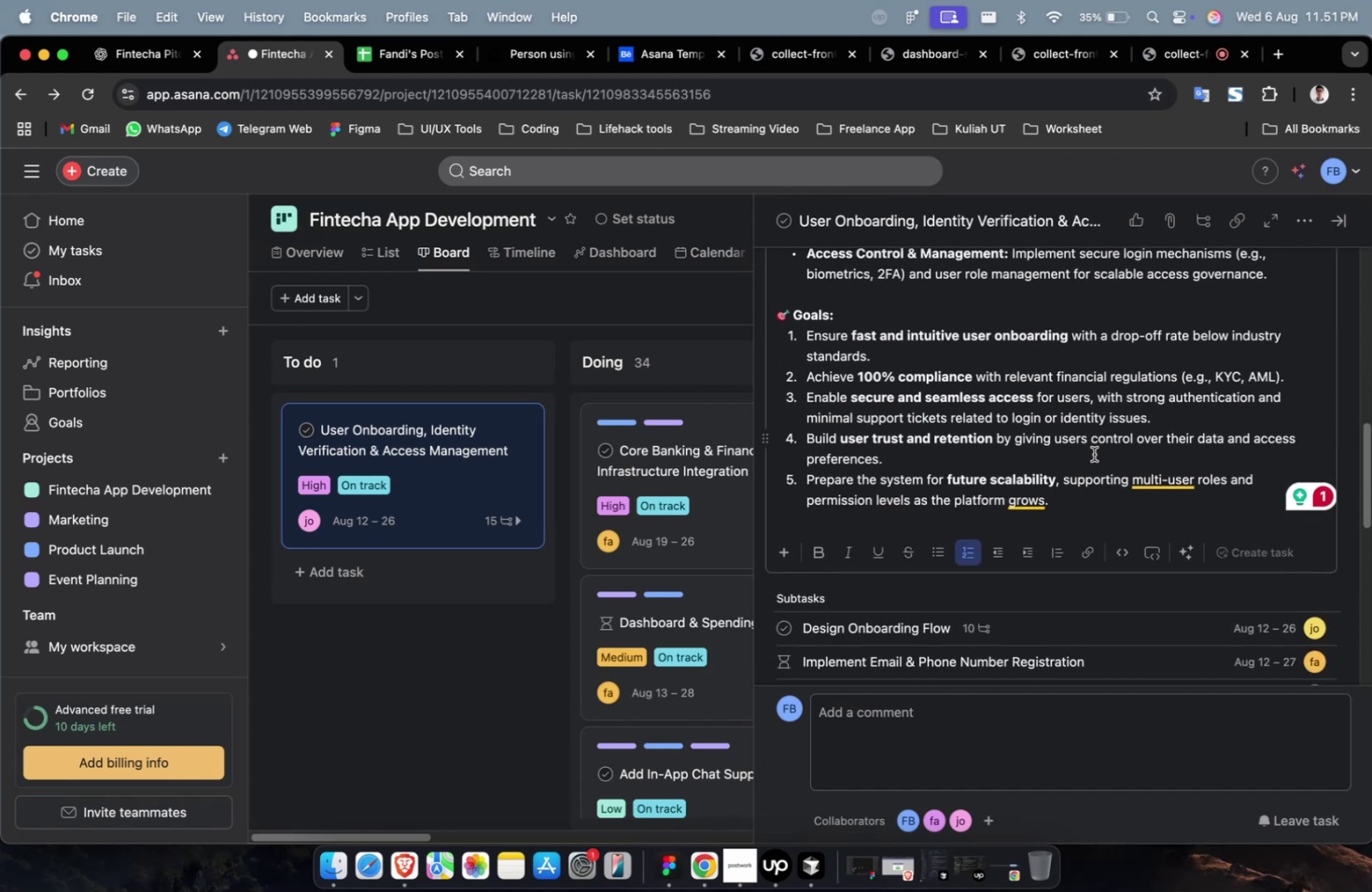 
left_click([1093, 453])
 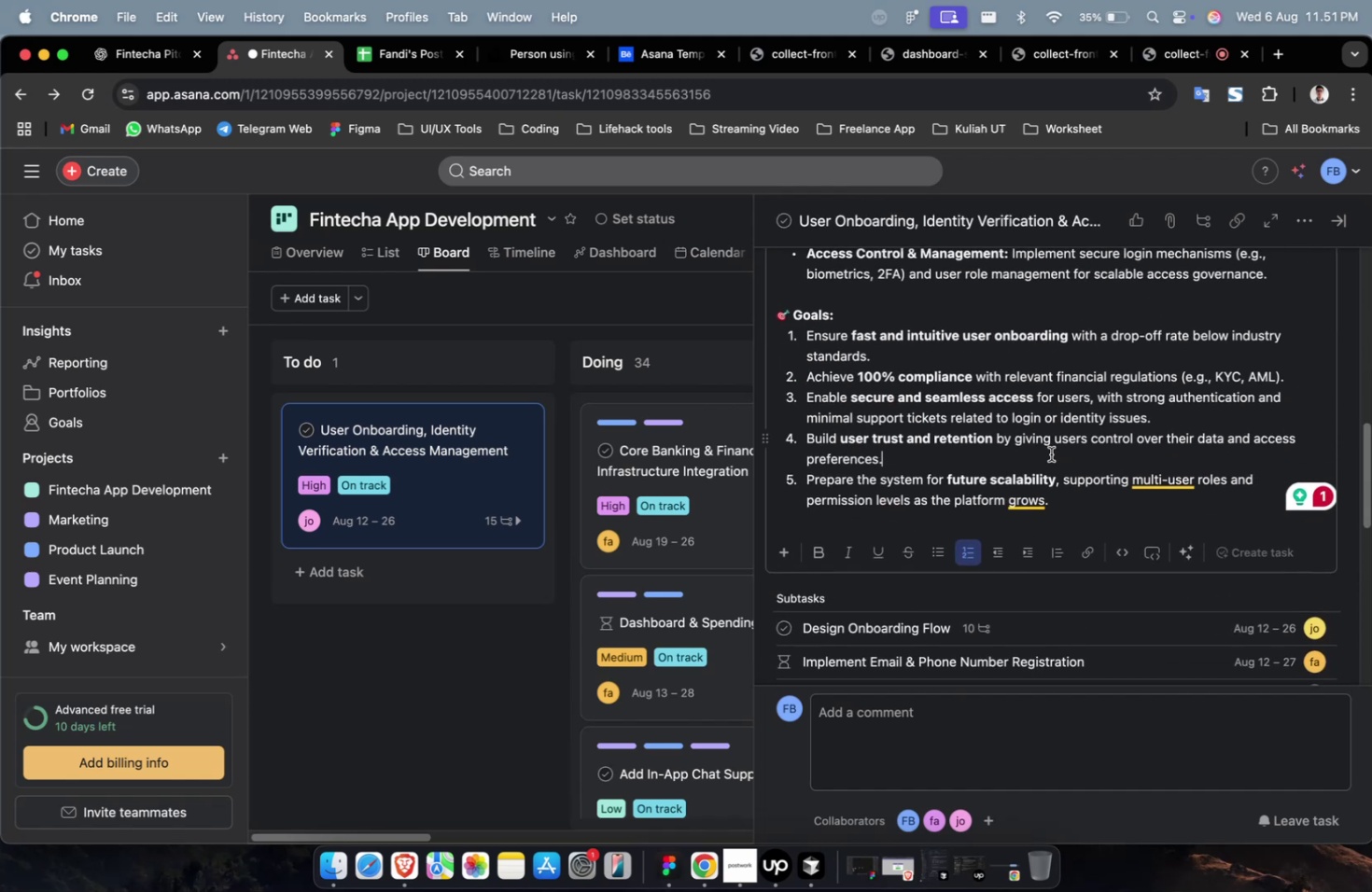 
hold_key(key=CommandLeft, duration=0.93)
 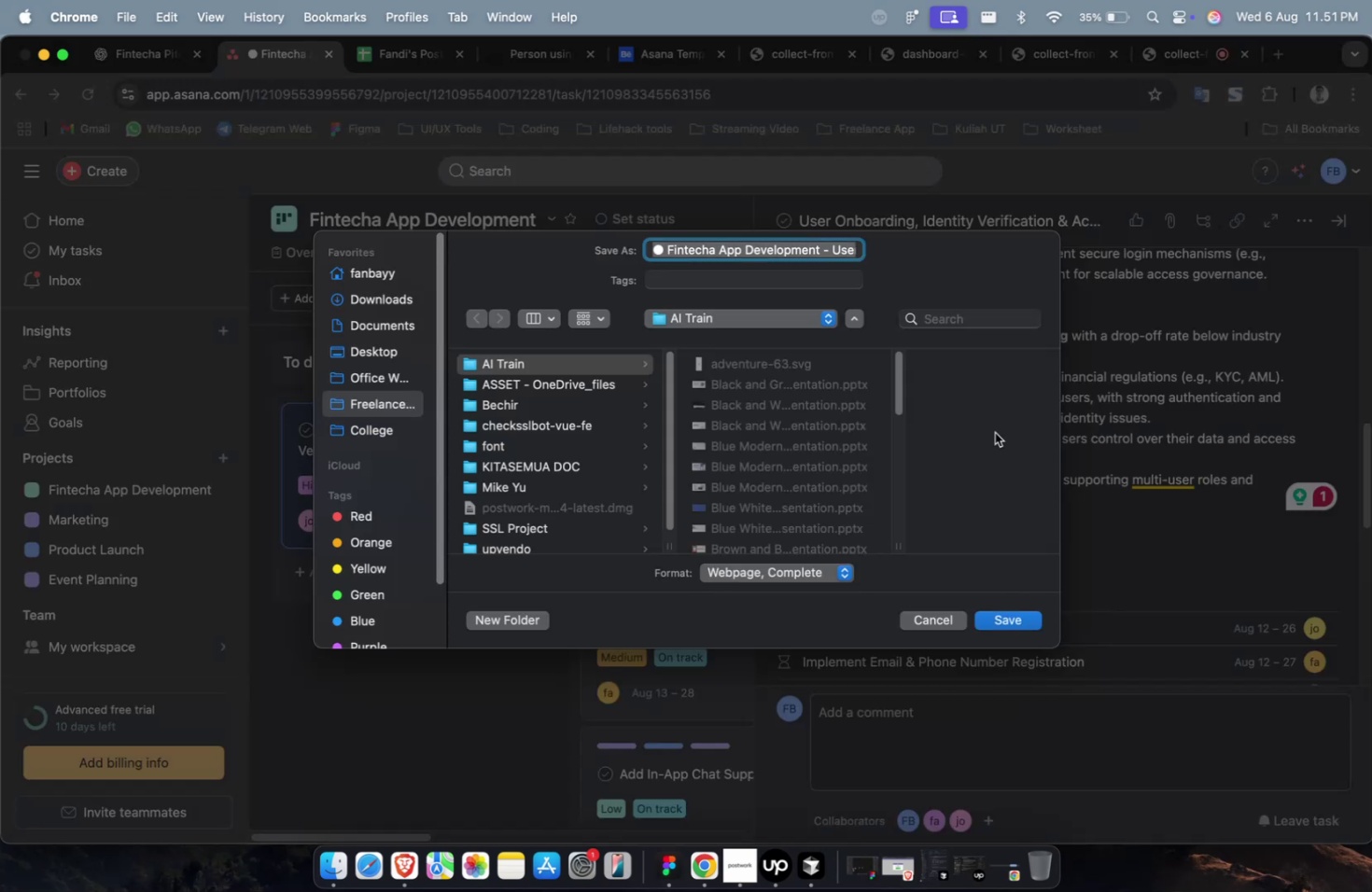 
hold_key(key=S, duration=0.5)
 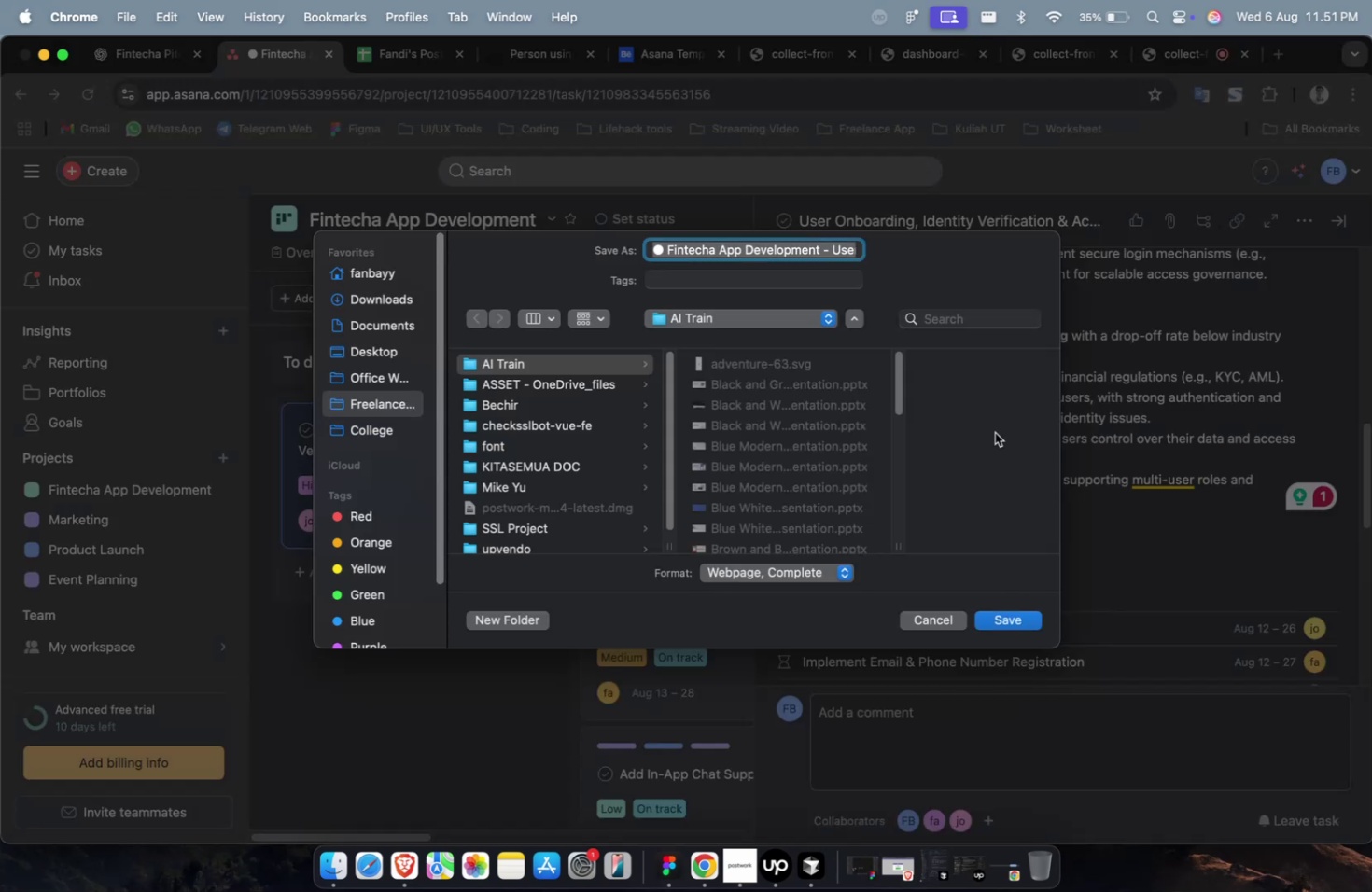 
key(Escape)
 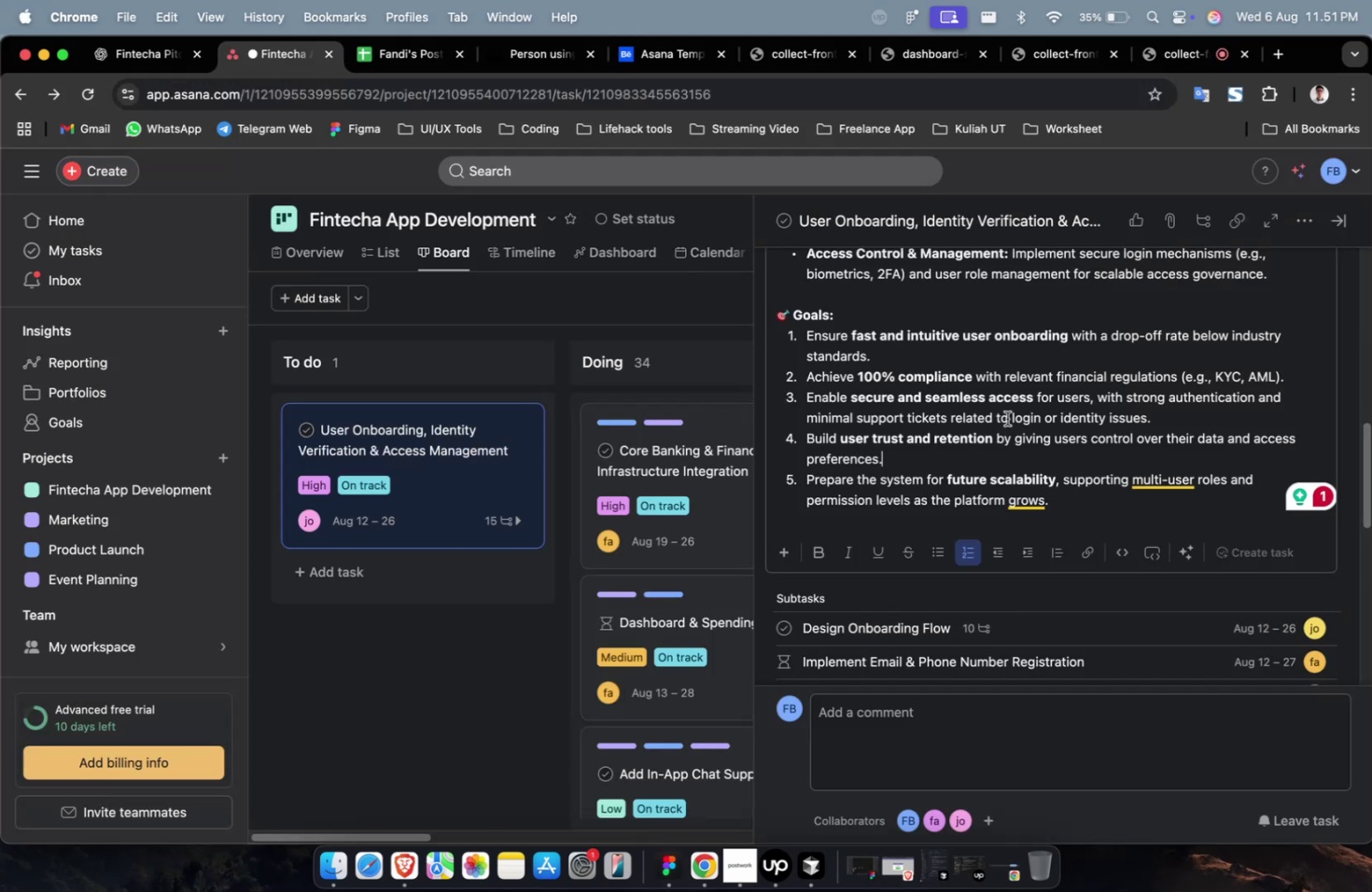 
scroll: coordinate [1039, 391], scroll_direction: up, amount: 4.0
 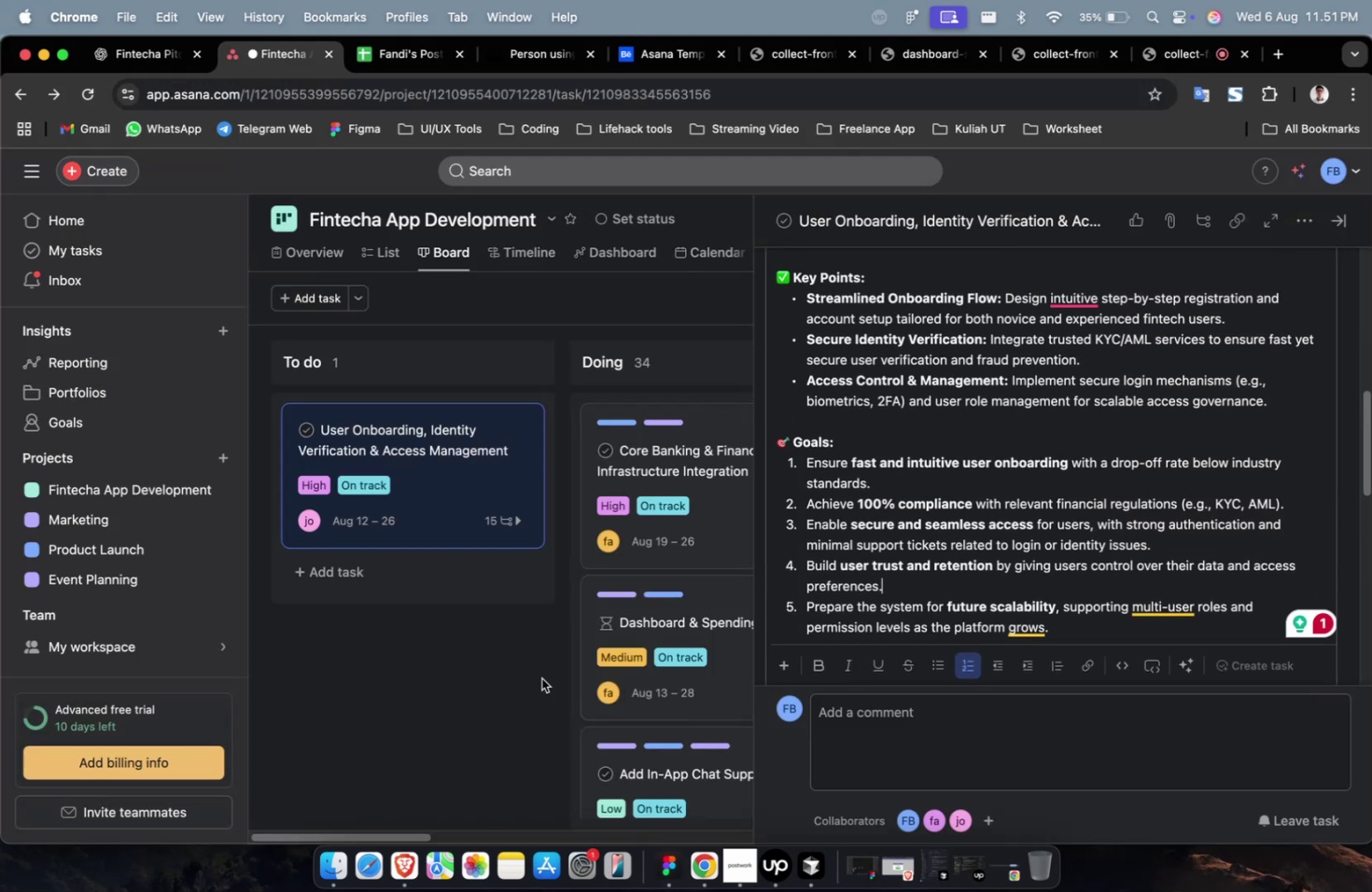 
left_click([461, 718])
 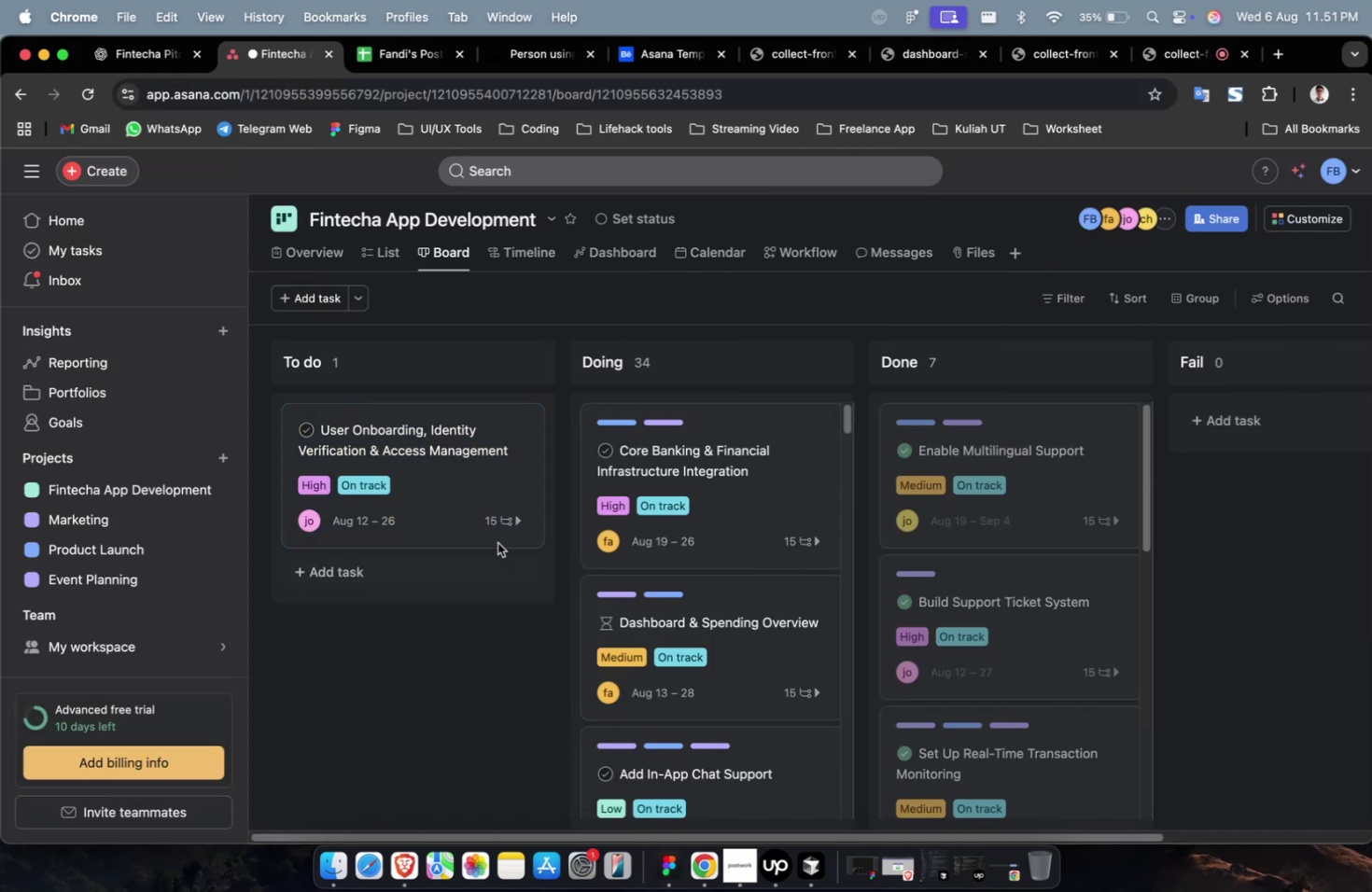 
left_click_drag(start_coordinate=[456, 497], to_coordinate=[669, 438])
 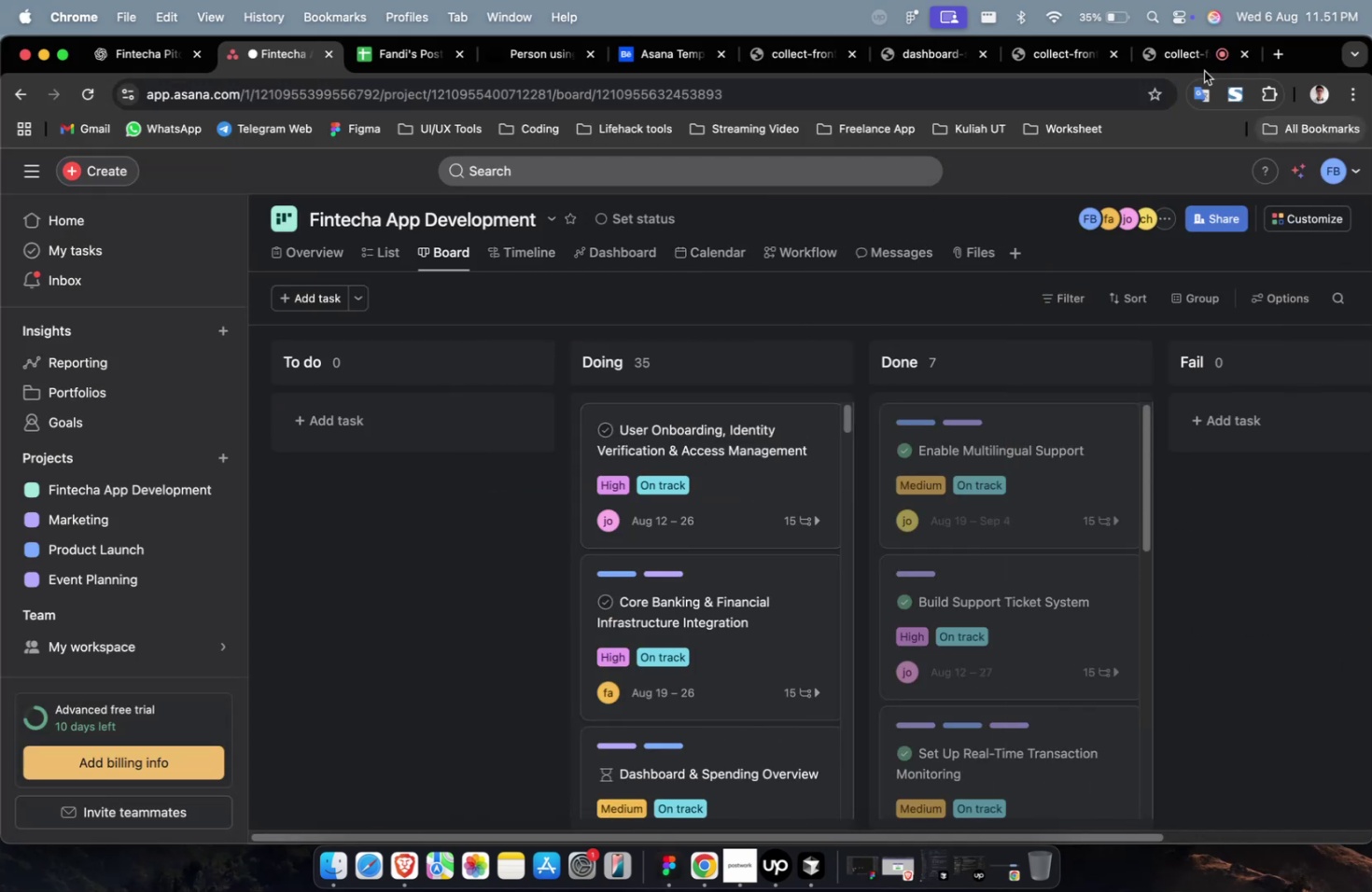 